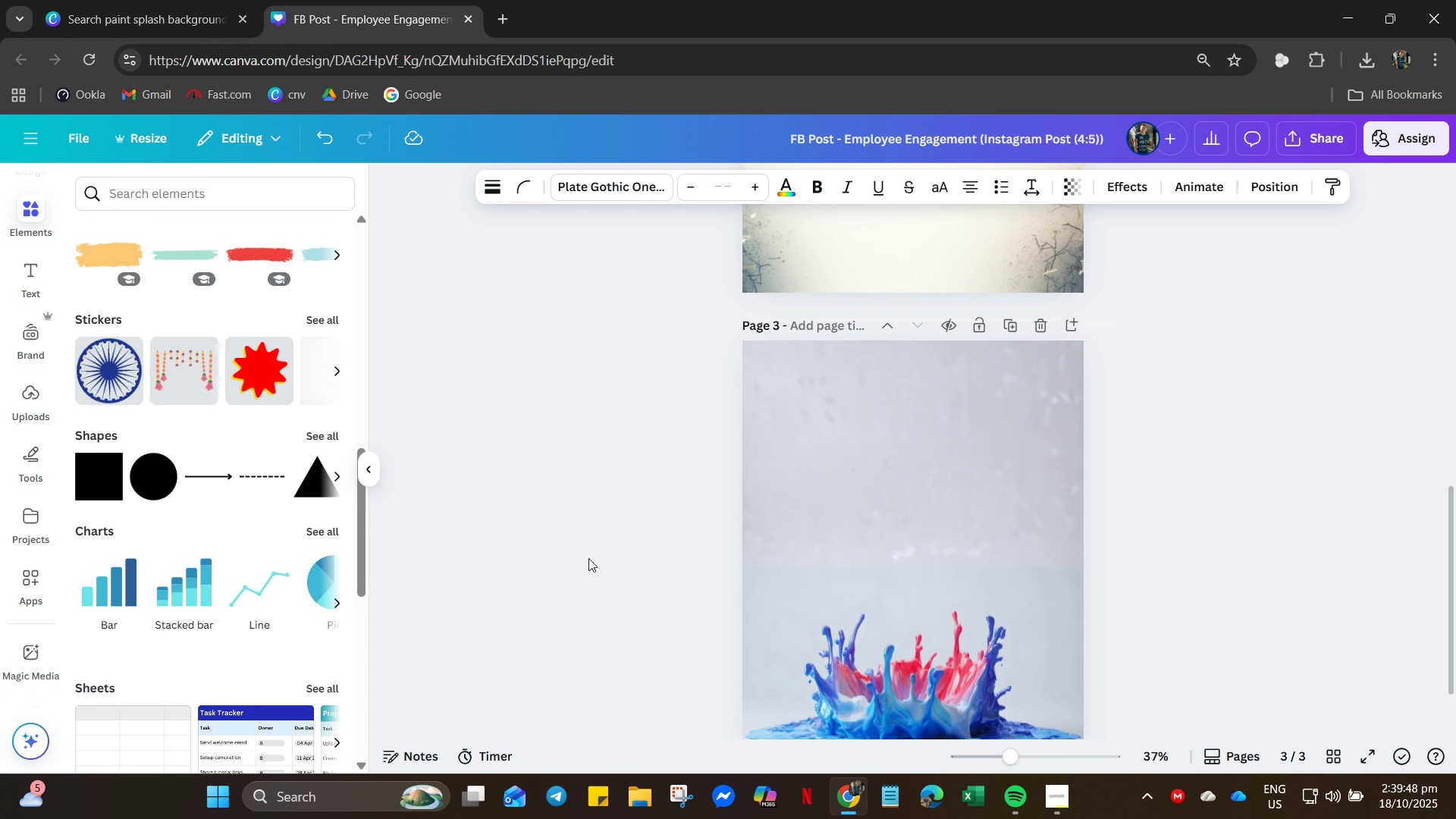 
left_click([588, 558])
 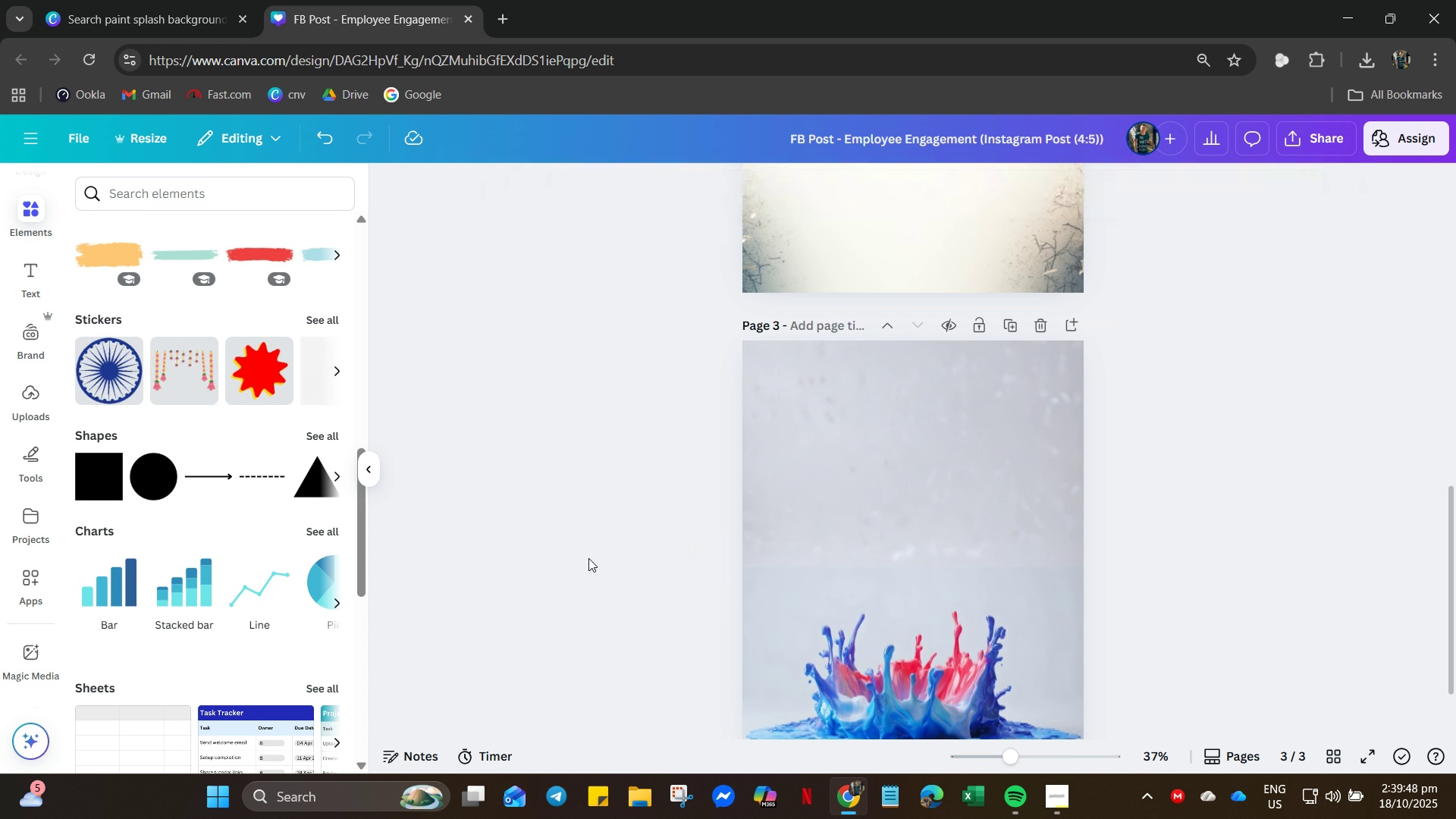 
key(Control+V)
 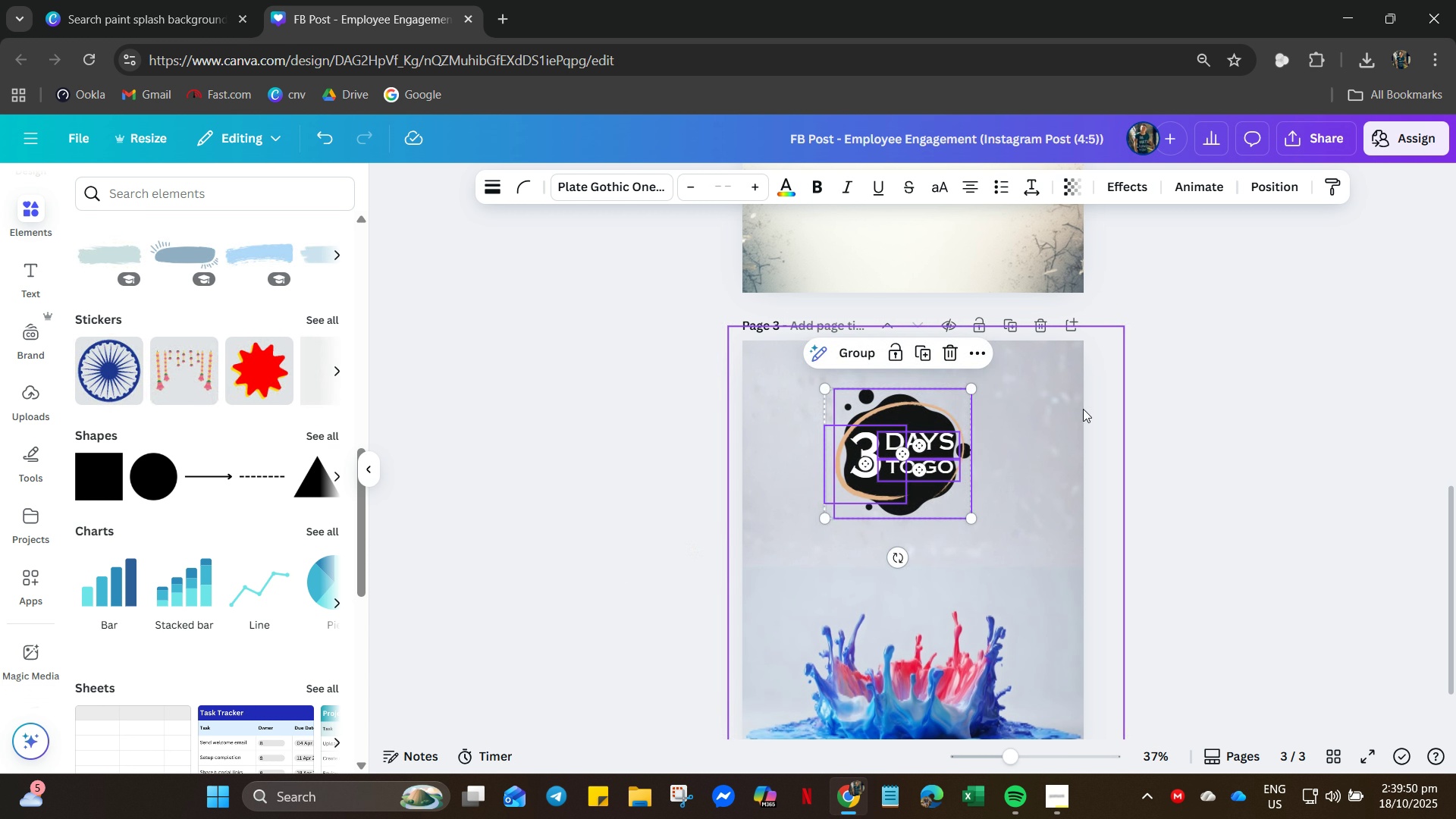 
left_click([1185, 417])
 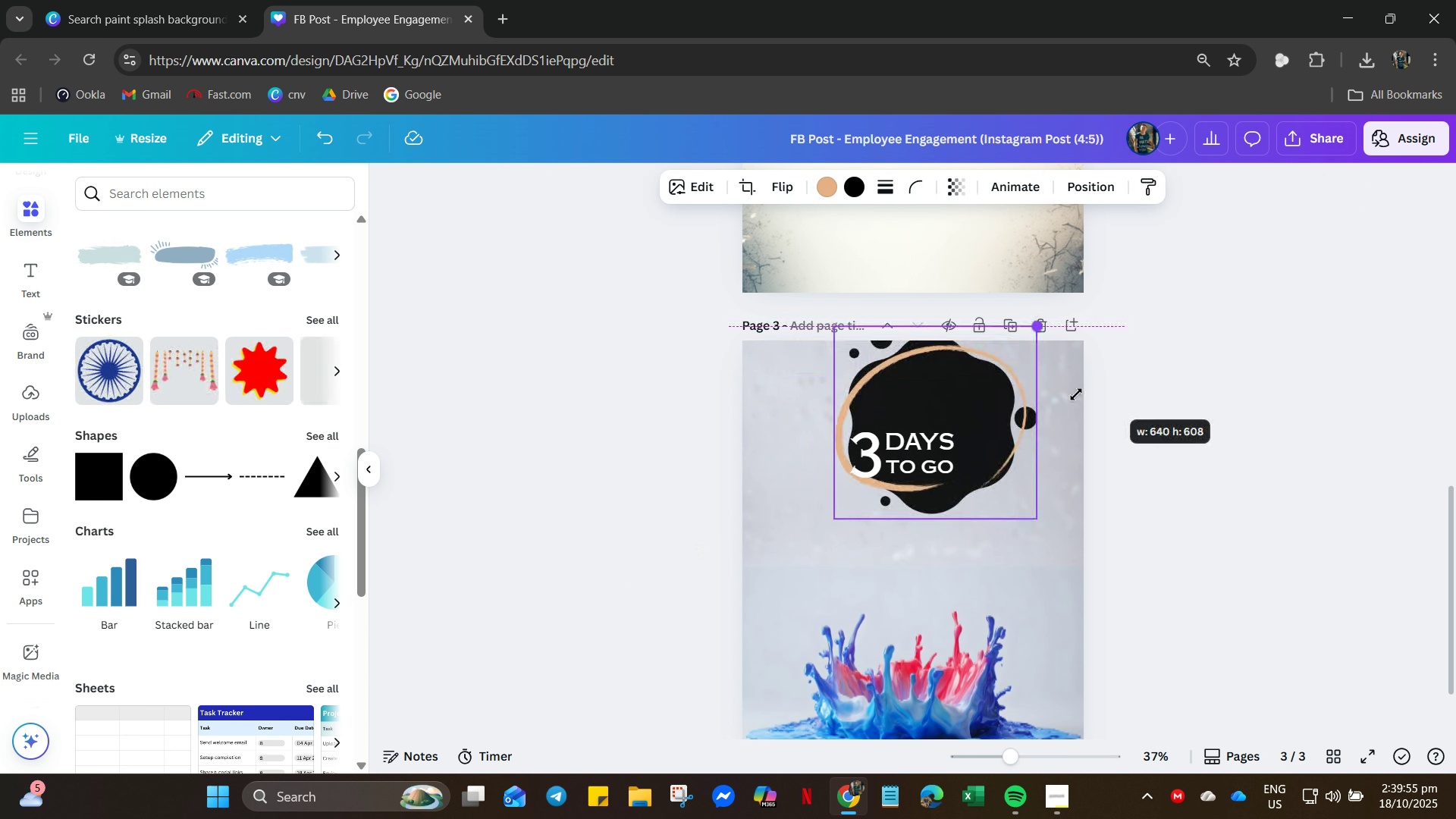 
wait(5.87)
 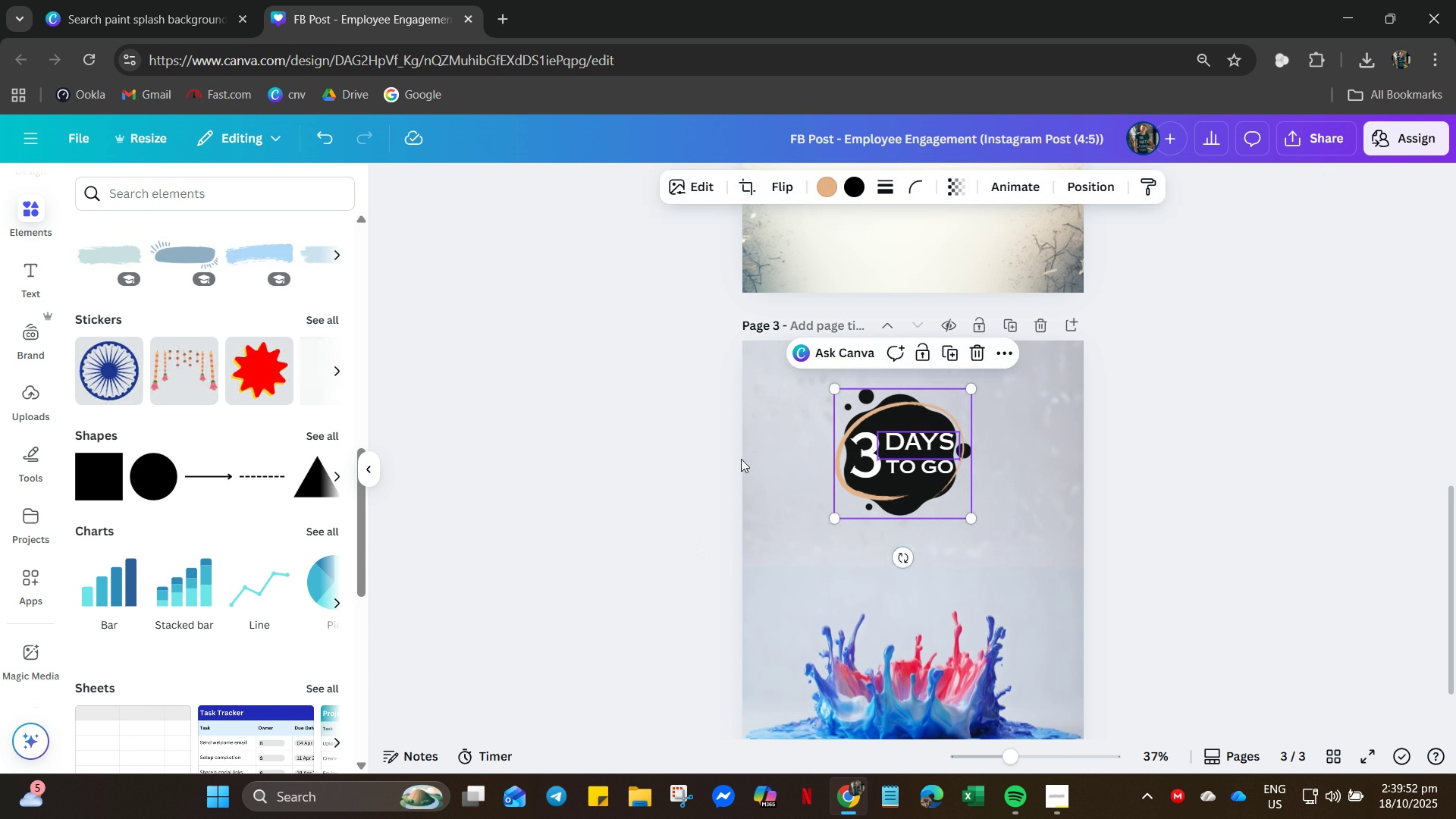 
left_click([1203, 458])
 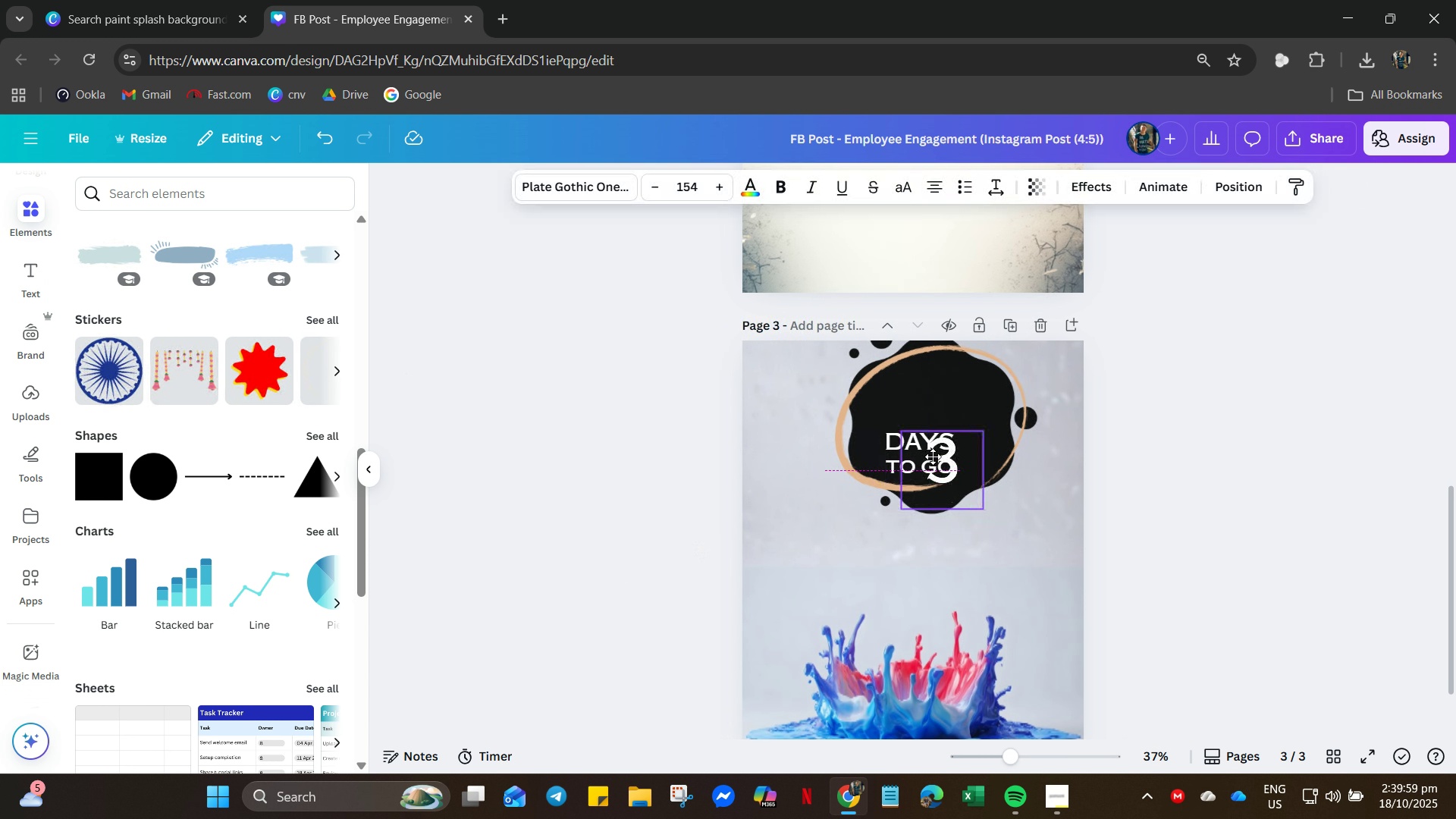 
key(Control+Z)
 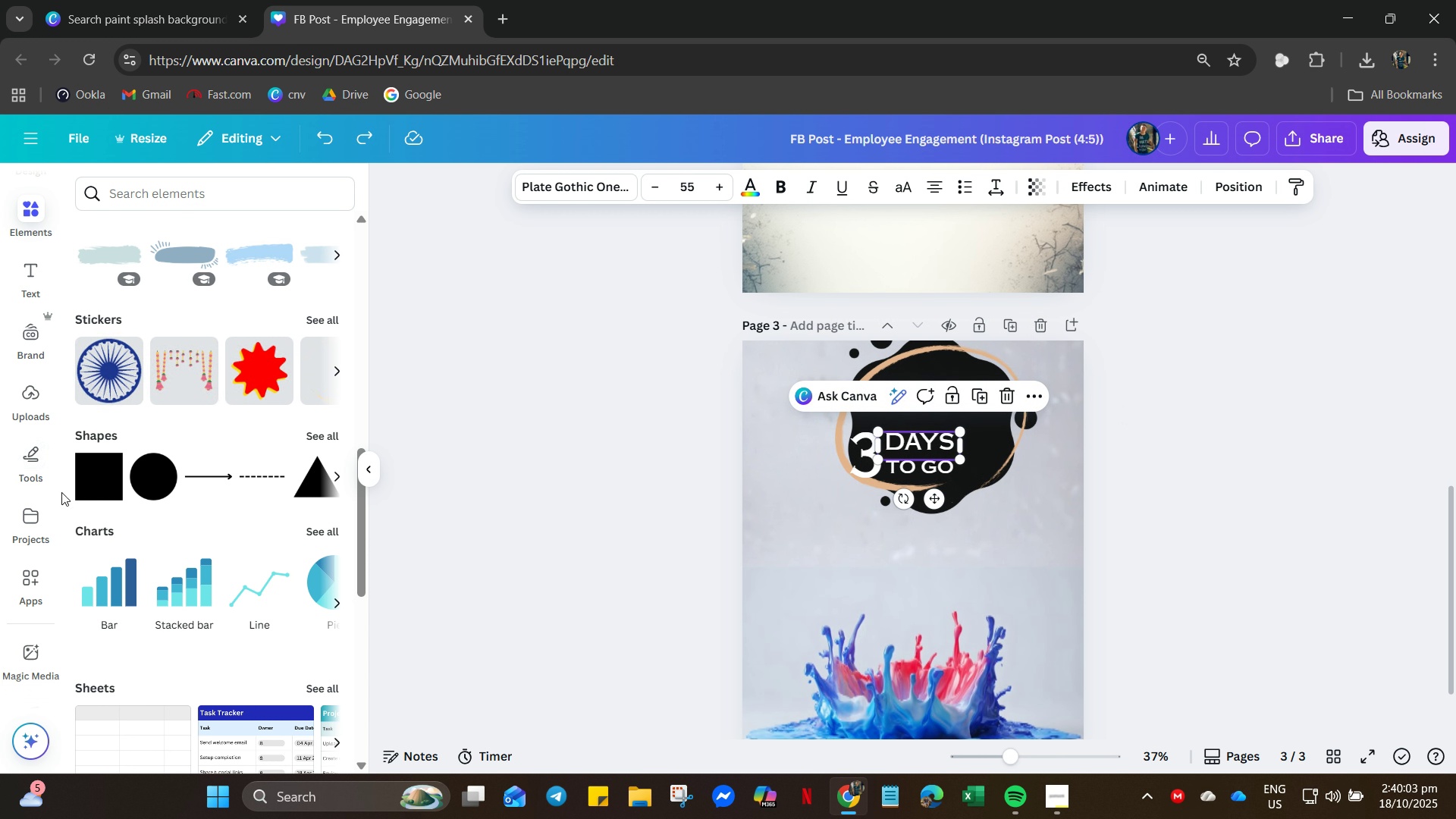 
scroll: coordinate [17, 293], scroll_direction: up, amount: 13.0
 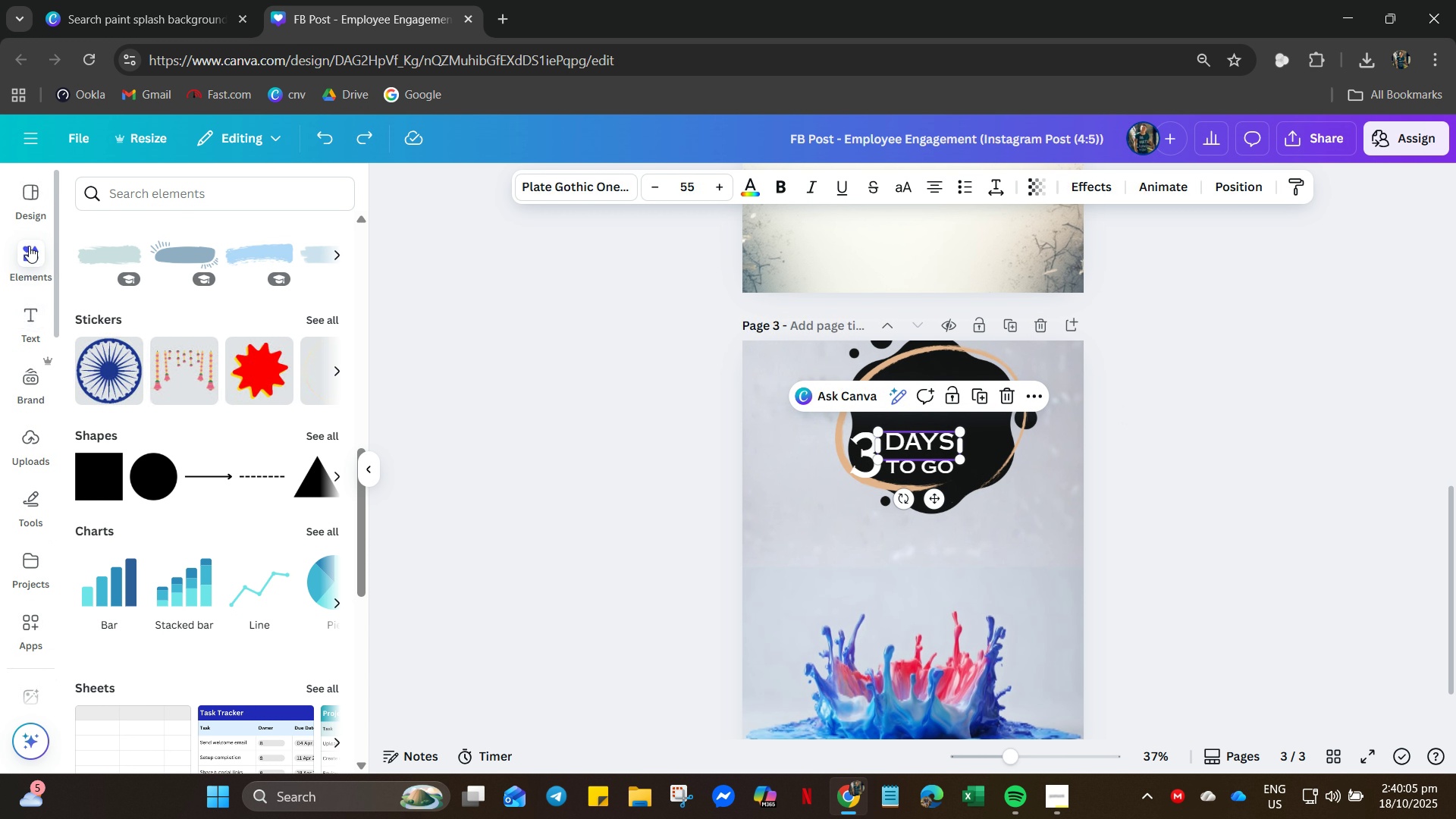 
left_click([29, 246])
 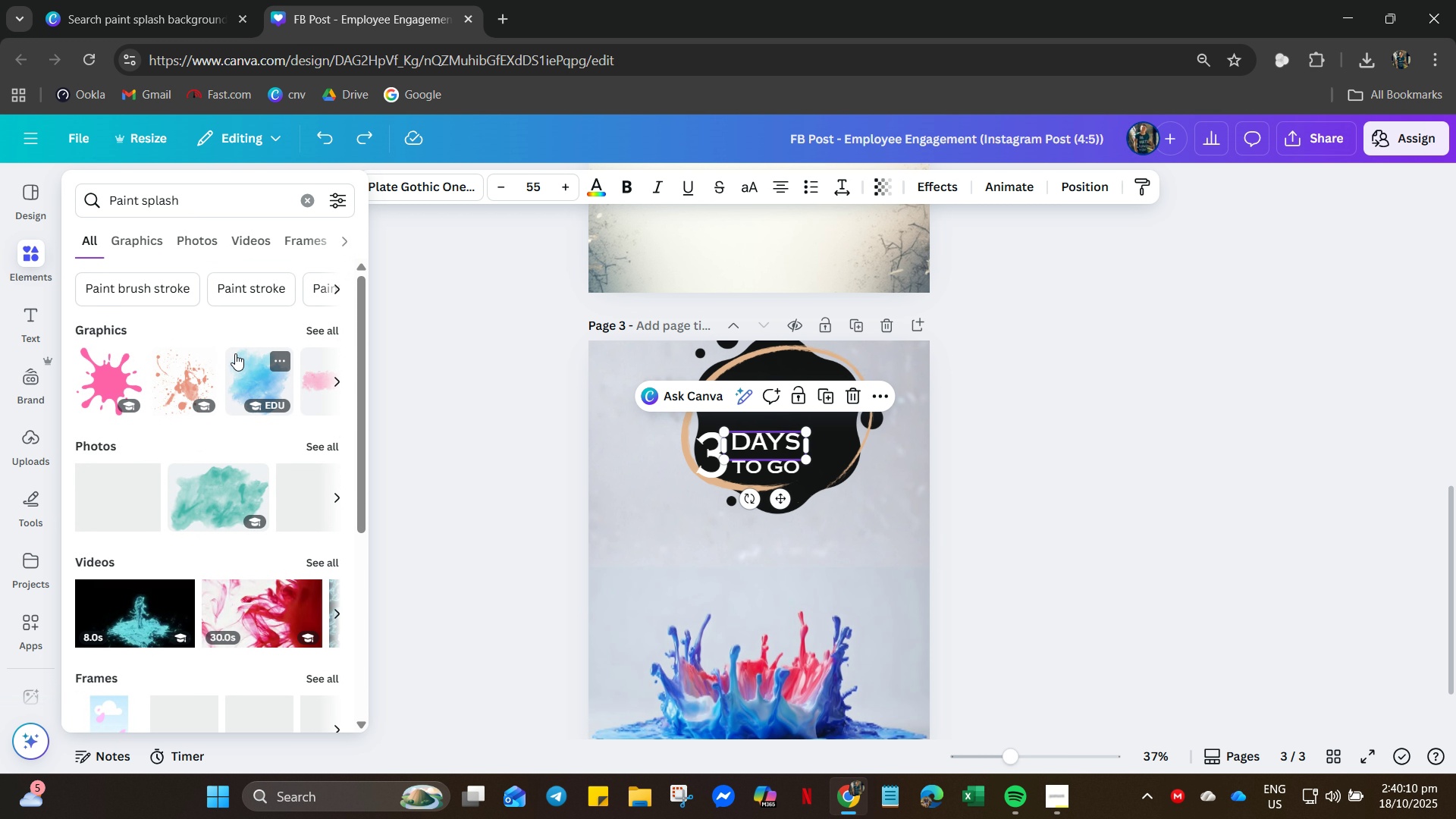 
wait(6.78)
 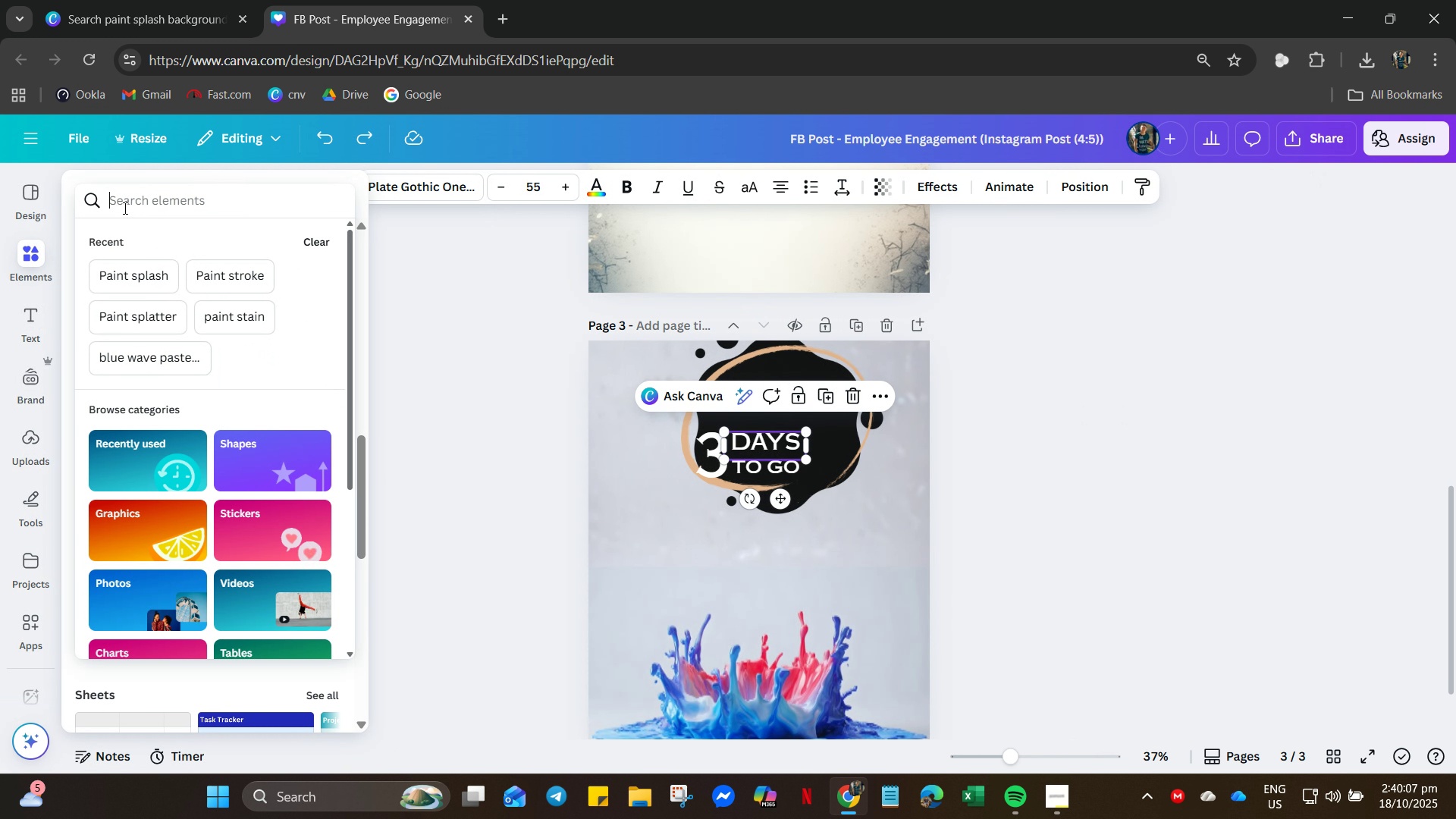 
scroll: coordinate [182, 505], scroll_direction: down, amount: 3.0
 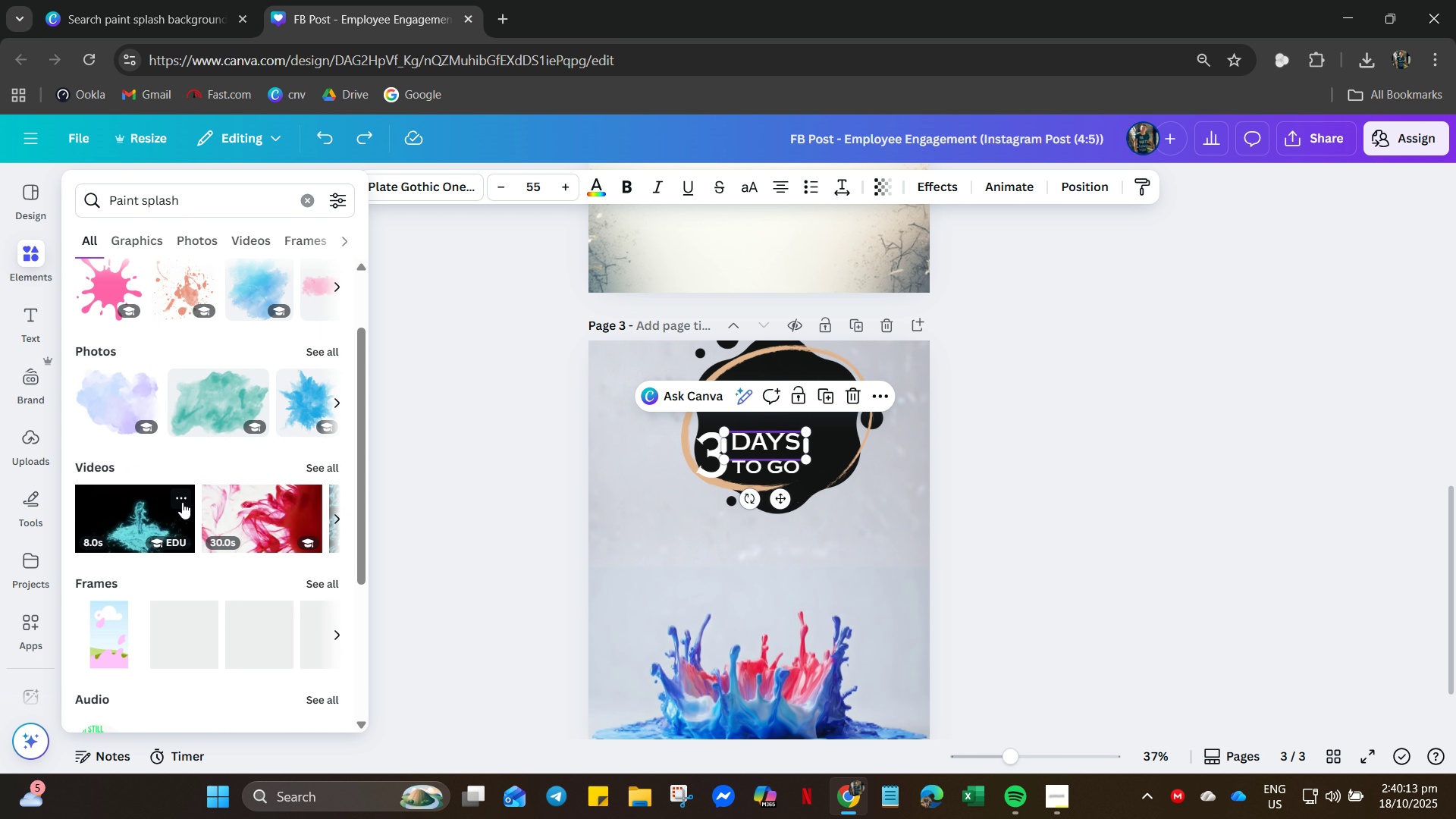 
scroll: coordinate [171, 475], scroll_direction: up, amount: 3.0
 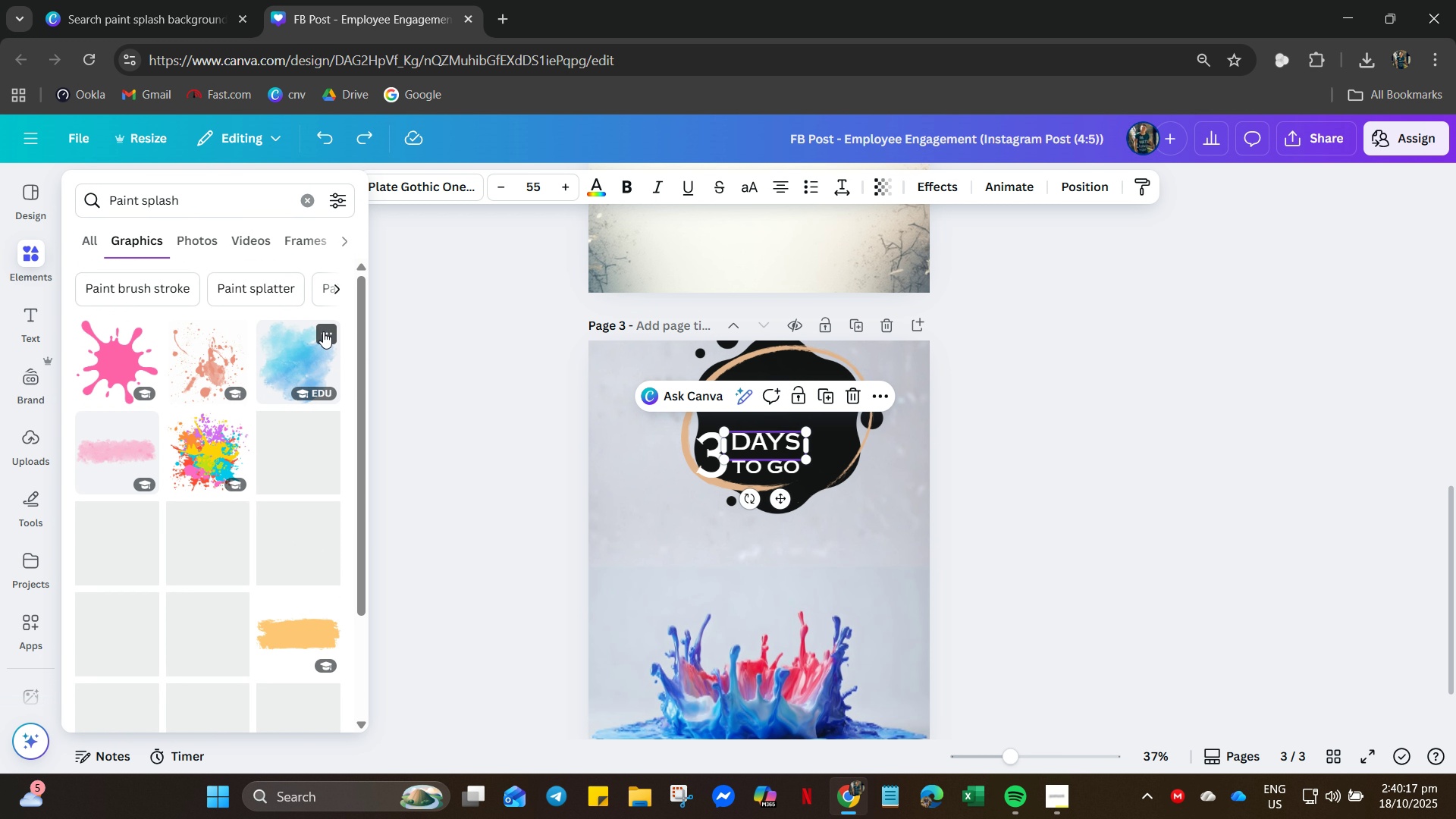 
scroll: coordinate [118, 494], scroll_direction: down, amount: 8.0
 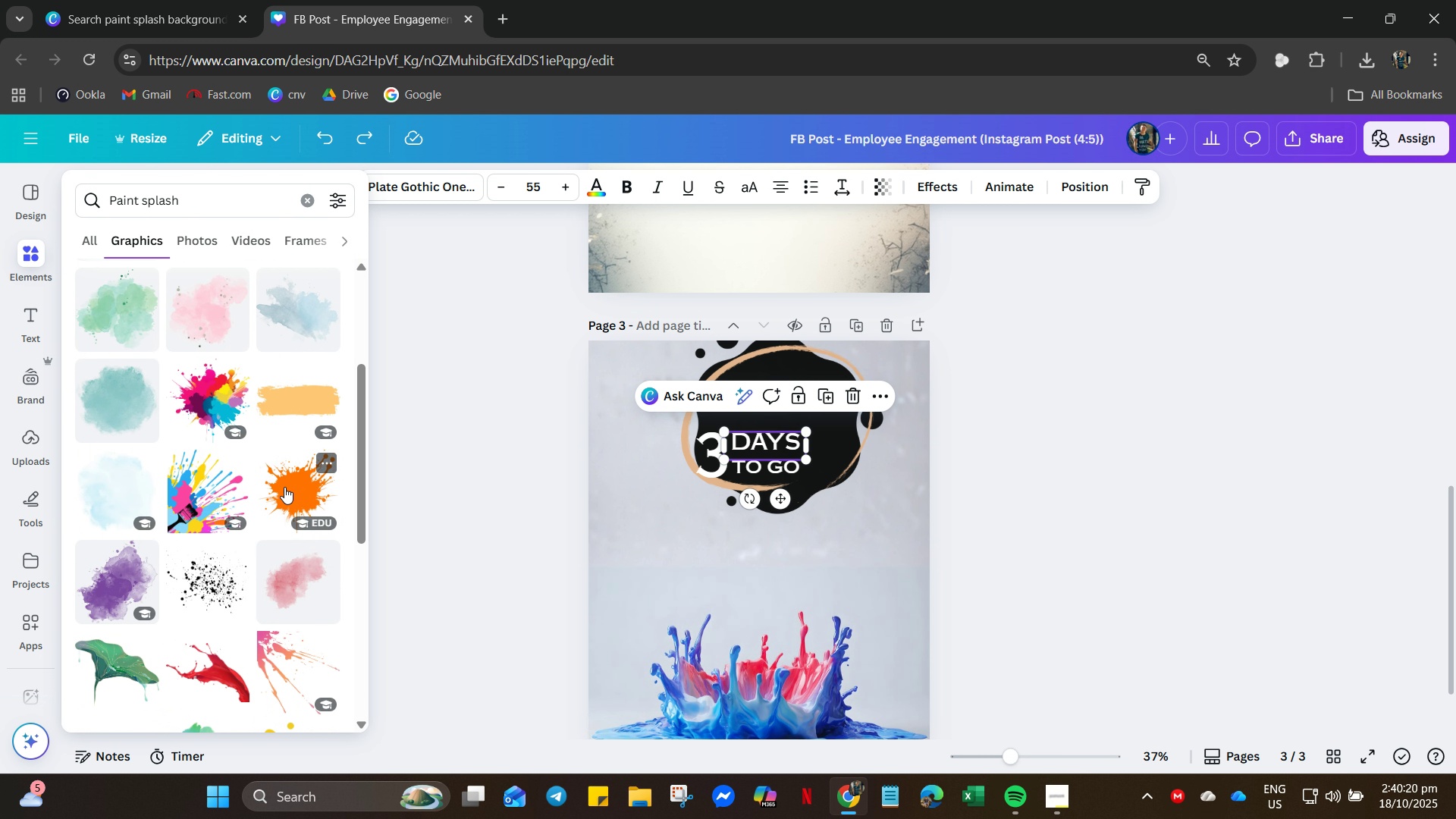 
left_click([284, 487])
 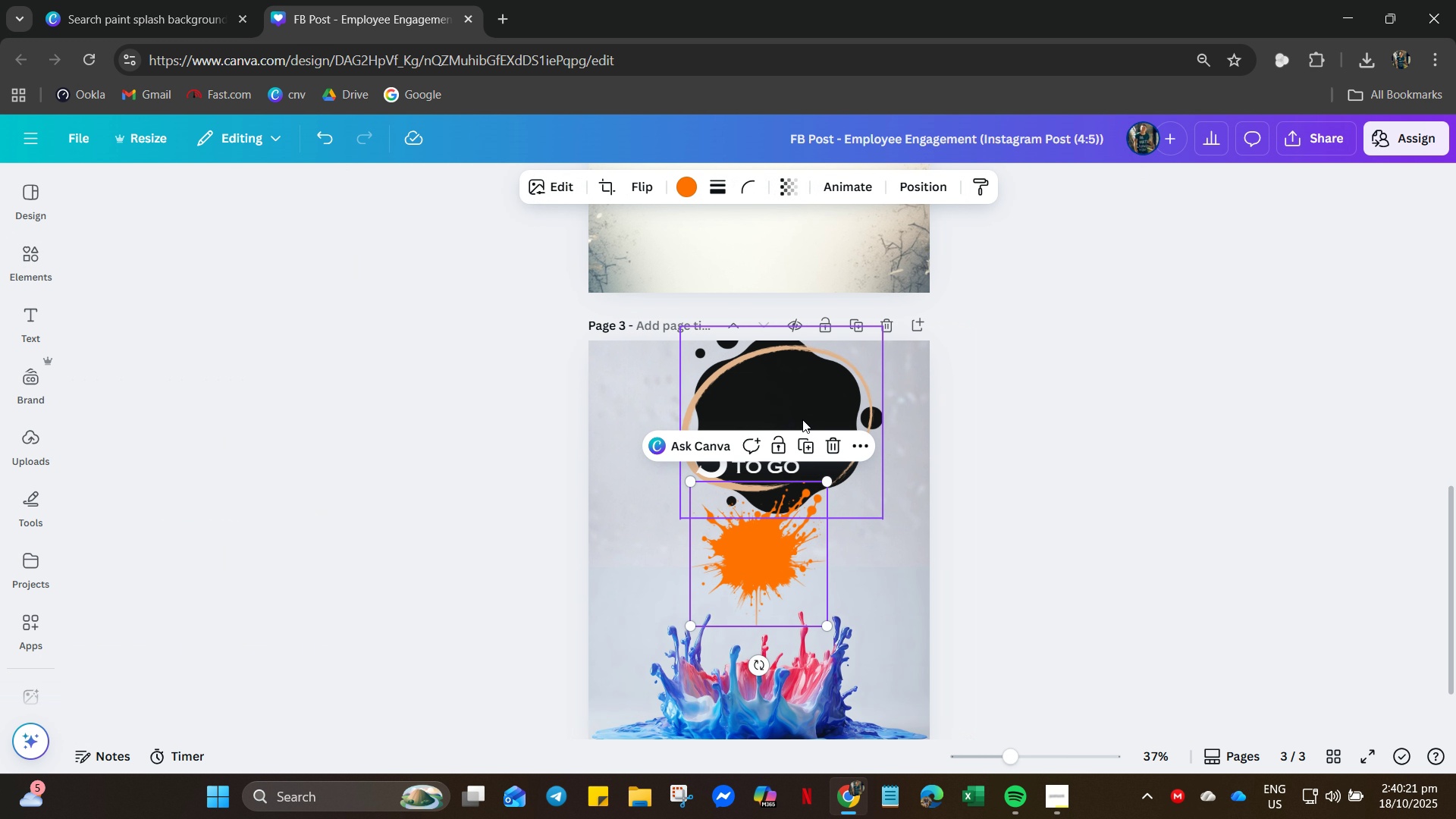 
left_click([819, 387])
 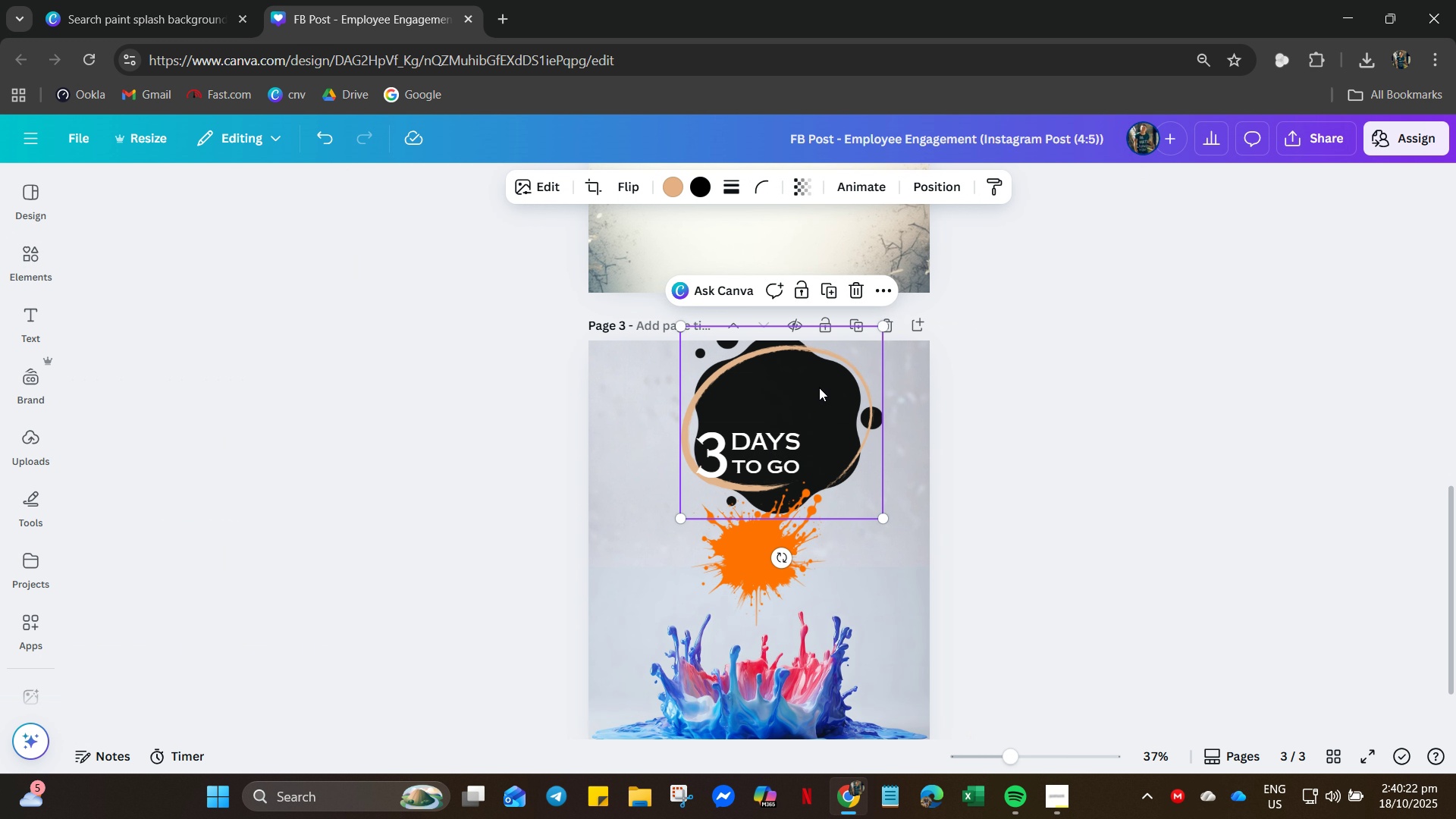 
key(Delete)
 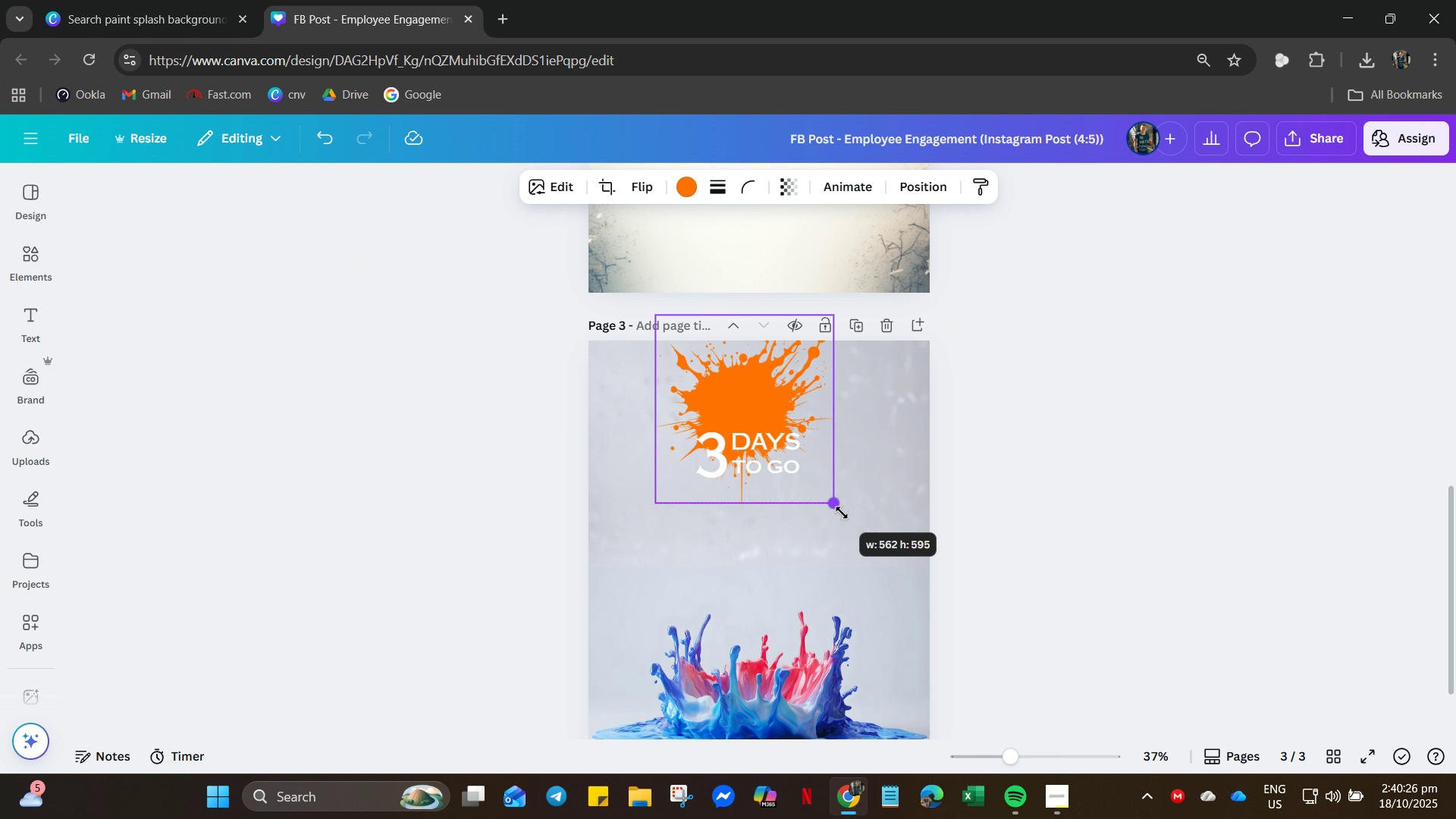 
wait(8.55)
 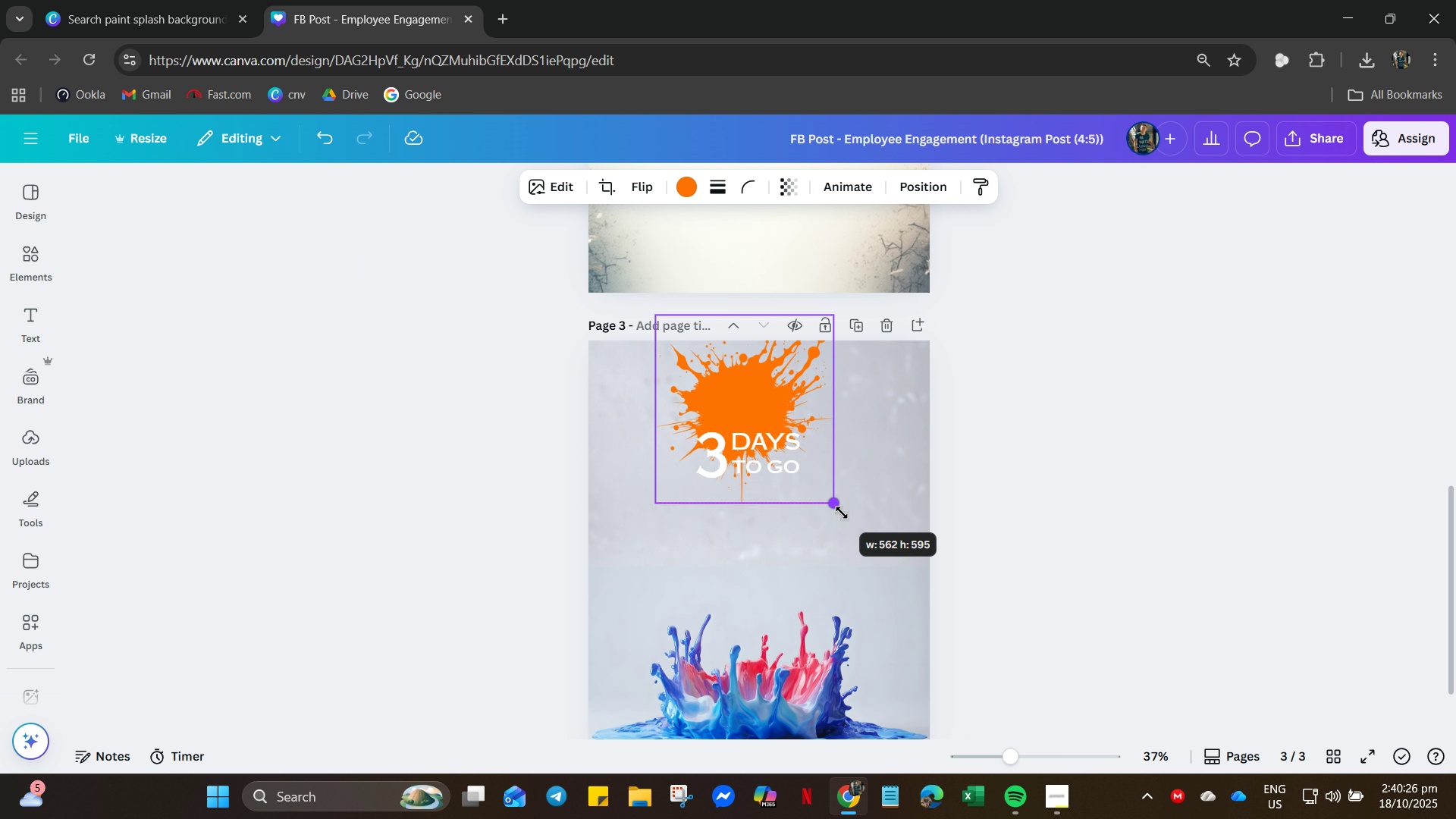 
left_click([984, 457])
 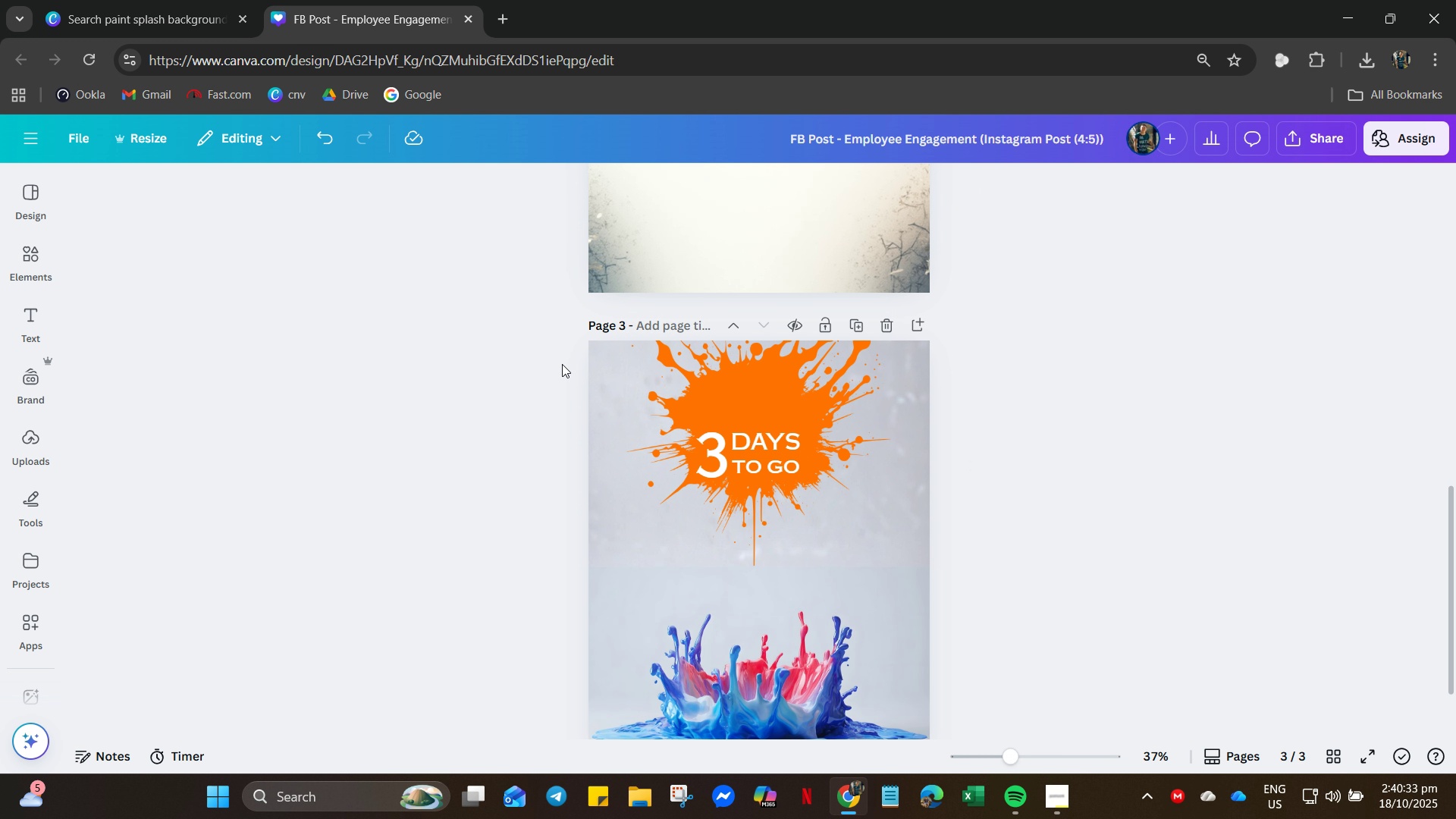 
left_click([757, 385])
 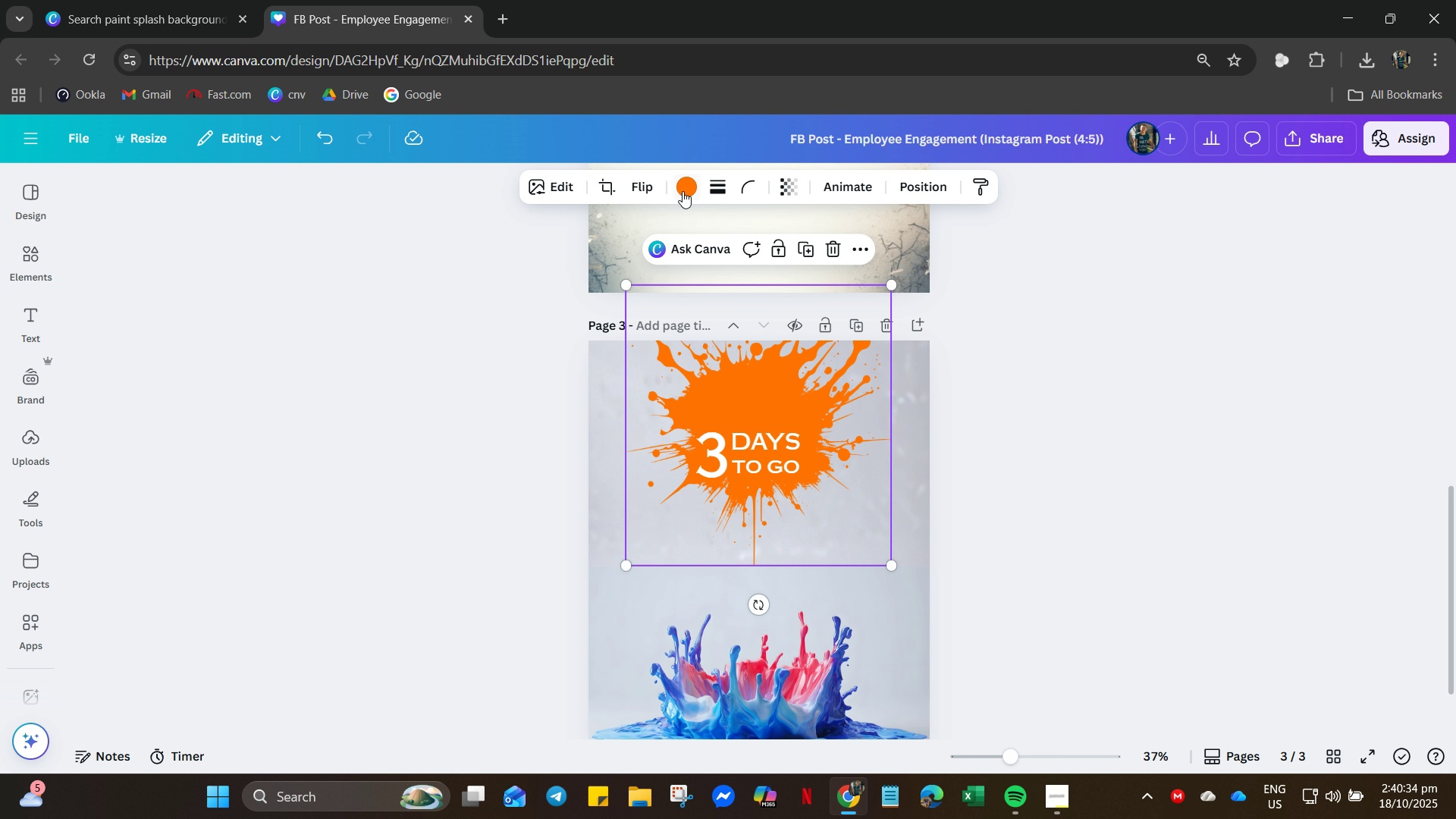 
left_click([682, 190])
 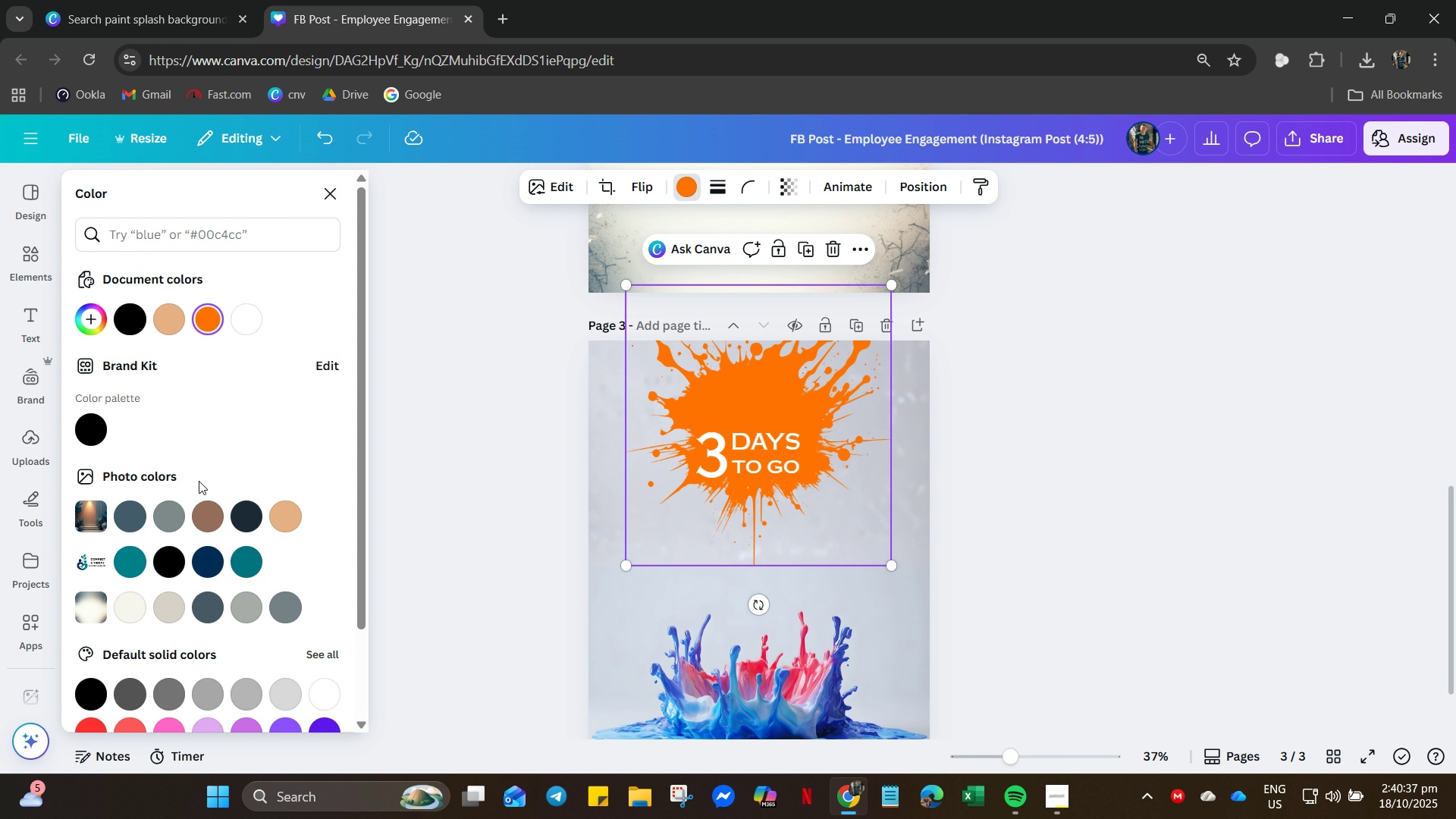 
scroll: coordinate [211, 497], scroll_direction: down, amount: 2.0
 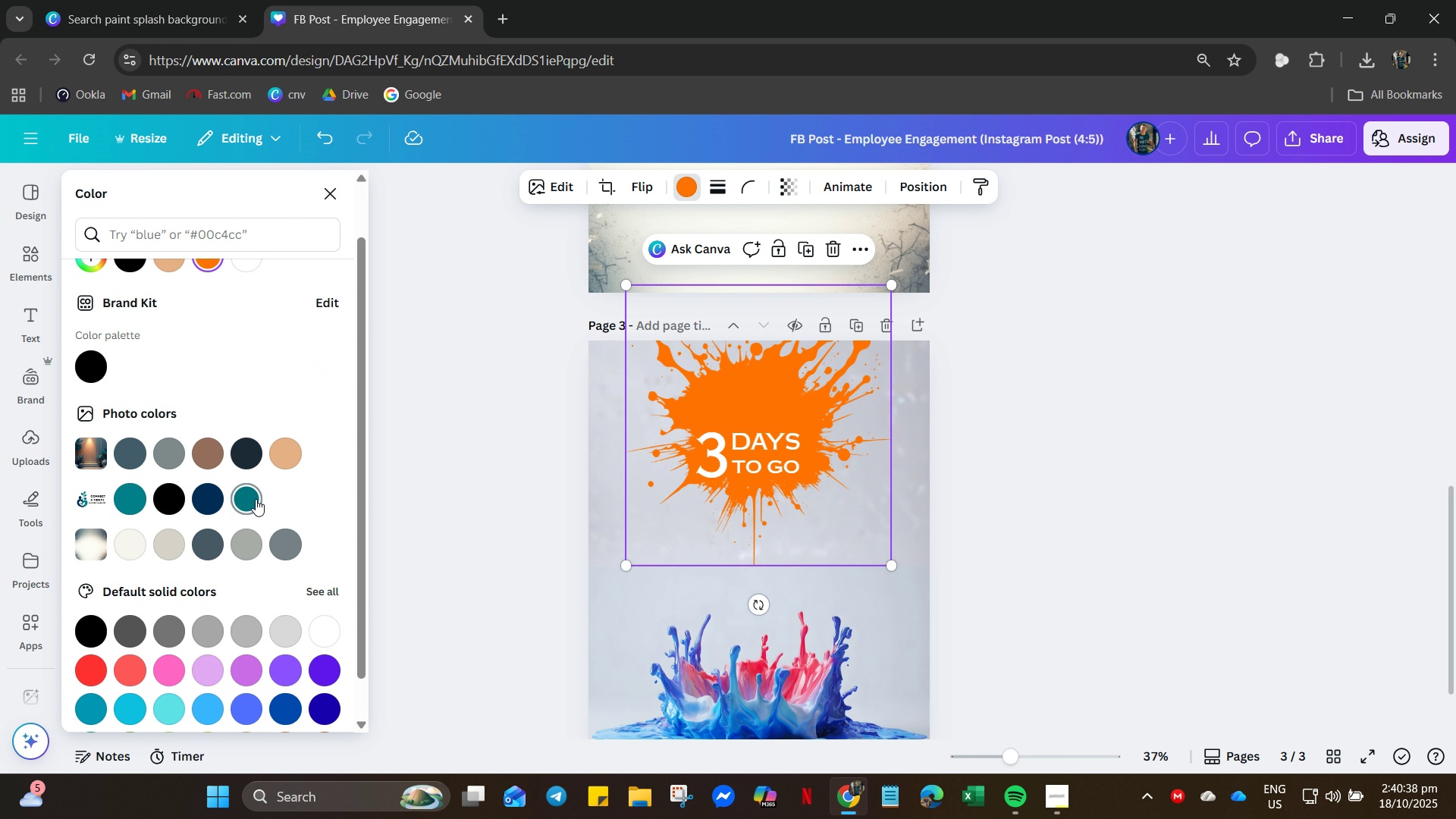 
left_click([256, 499])
 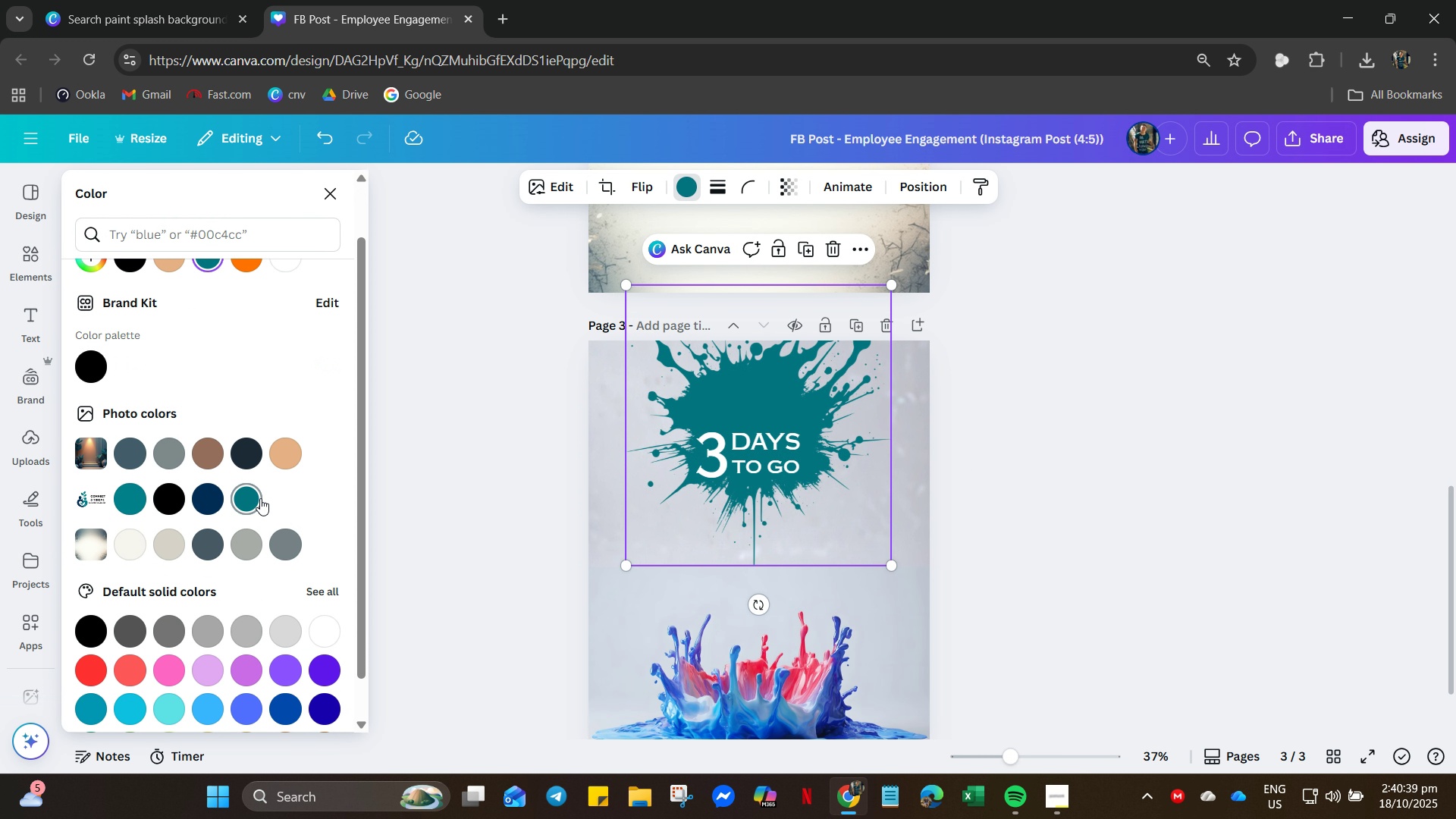 
mouse_move([254, 479])
 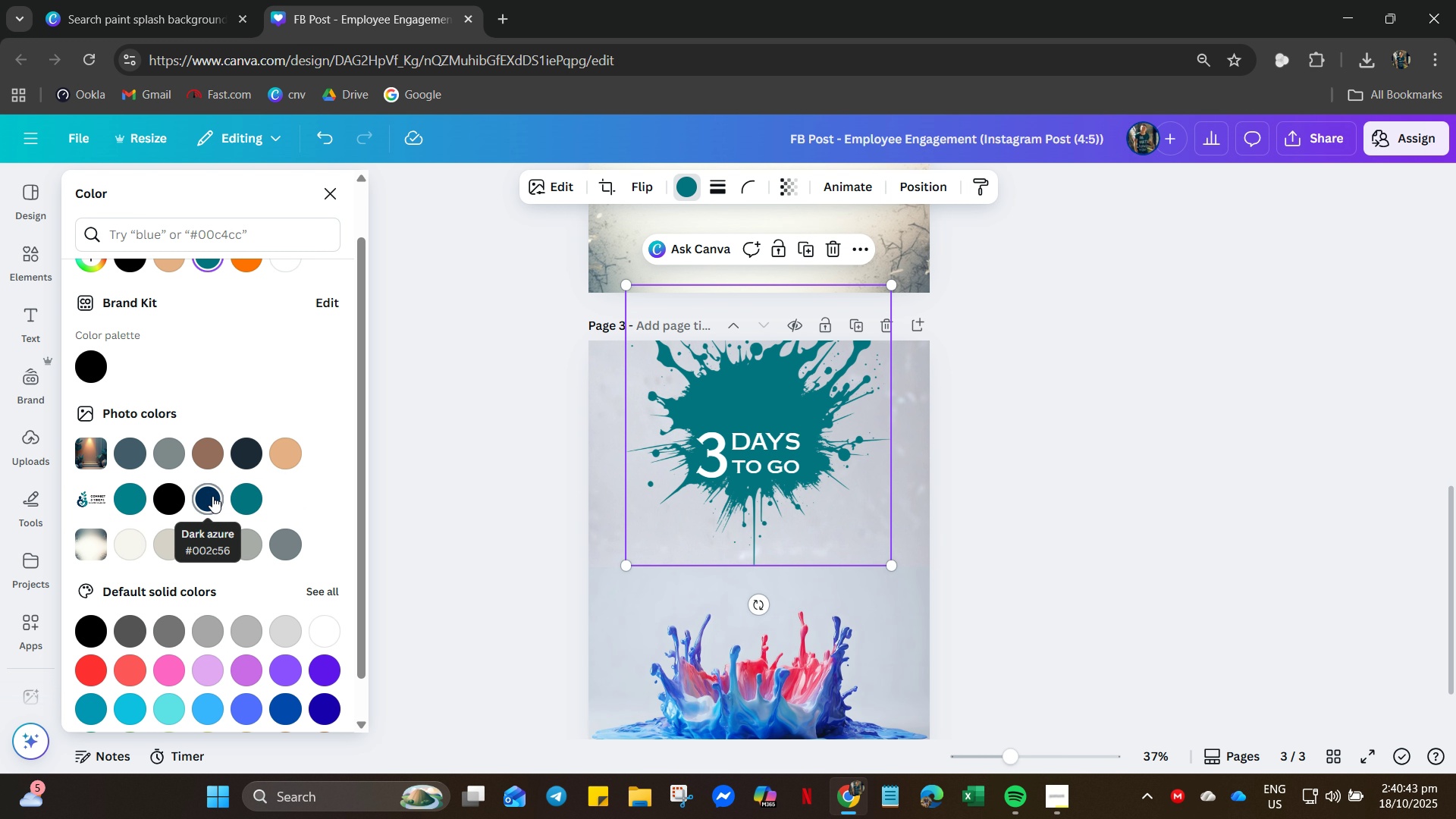 
scroll: coordinate [260, 395], scroll_direction: up, amount: 6.0
 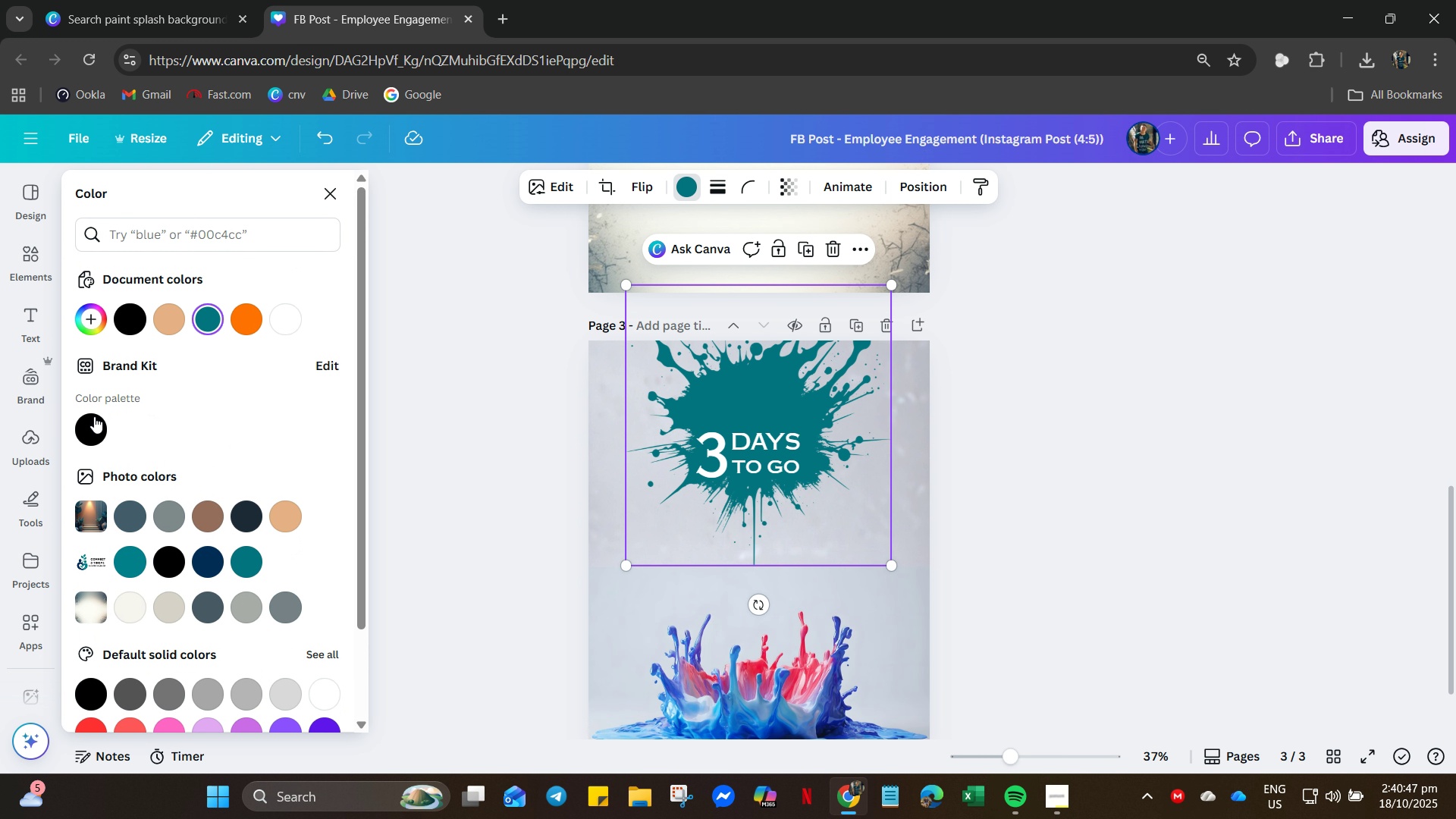 
left_click([88, 419])
 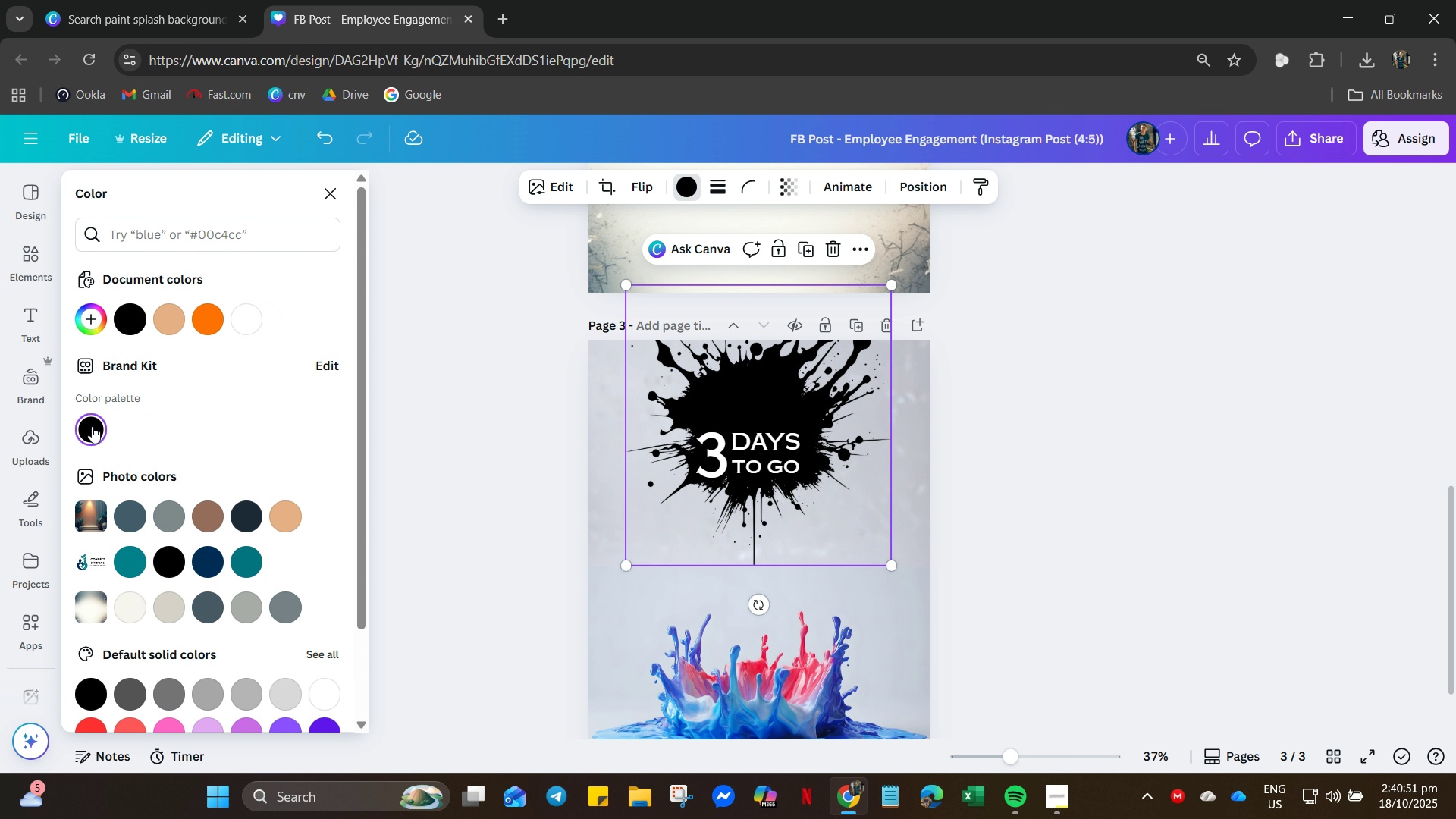 
scroll: coordinate [218, 547], scroll_direction: down, amount: 6.0
 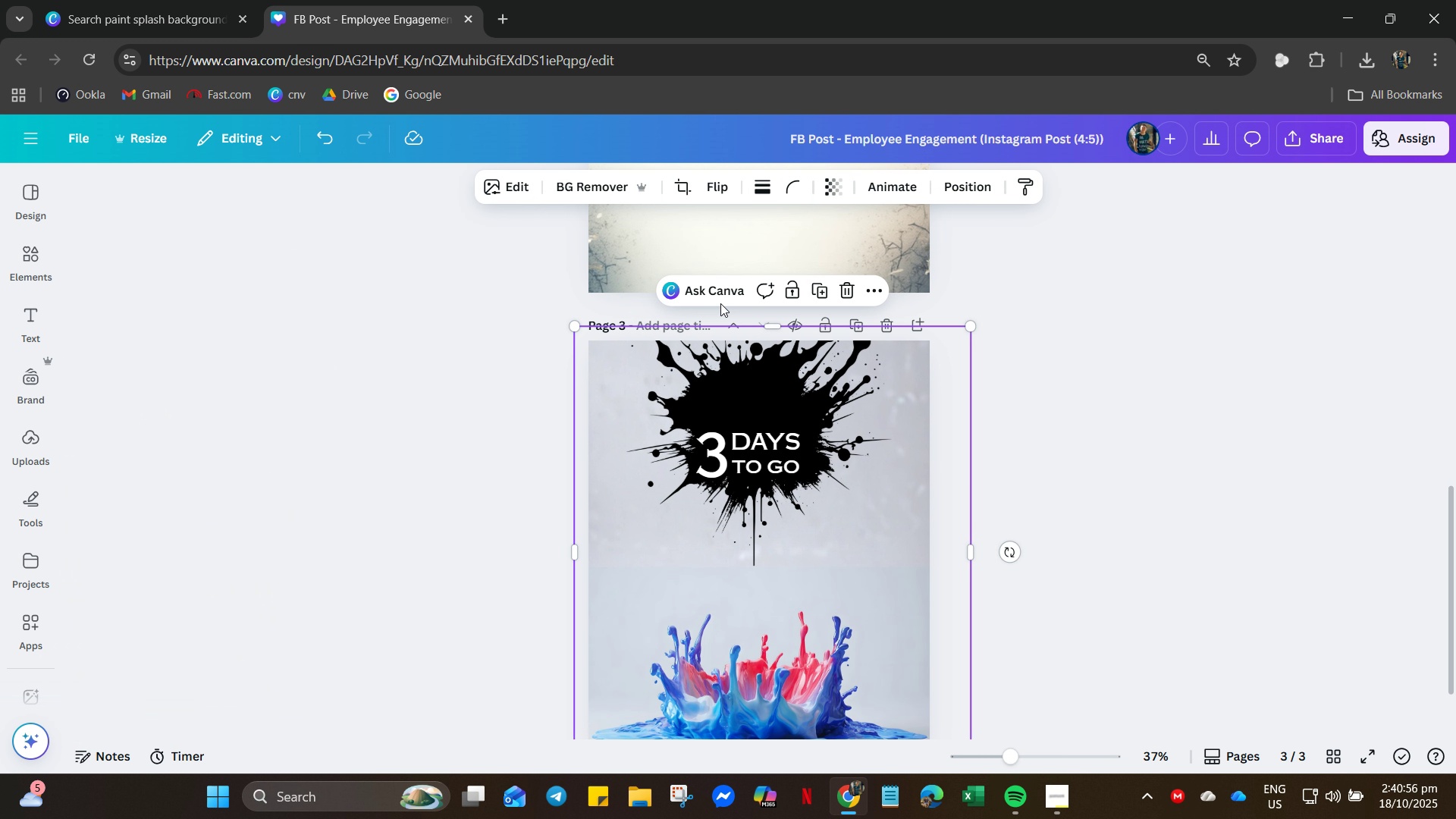 
left_click([802, 406])
 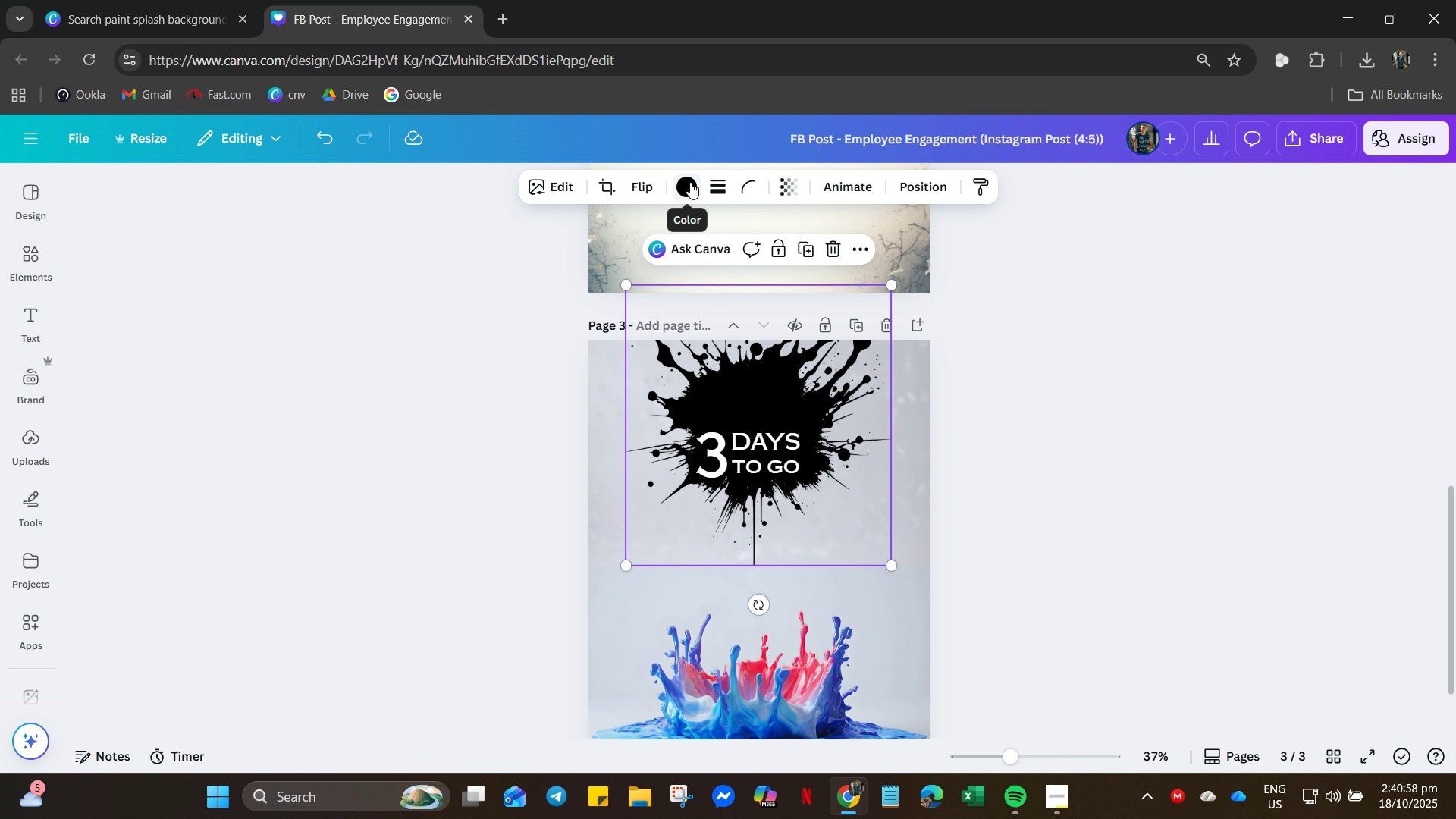 
left_click([690, 182])
 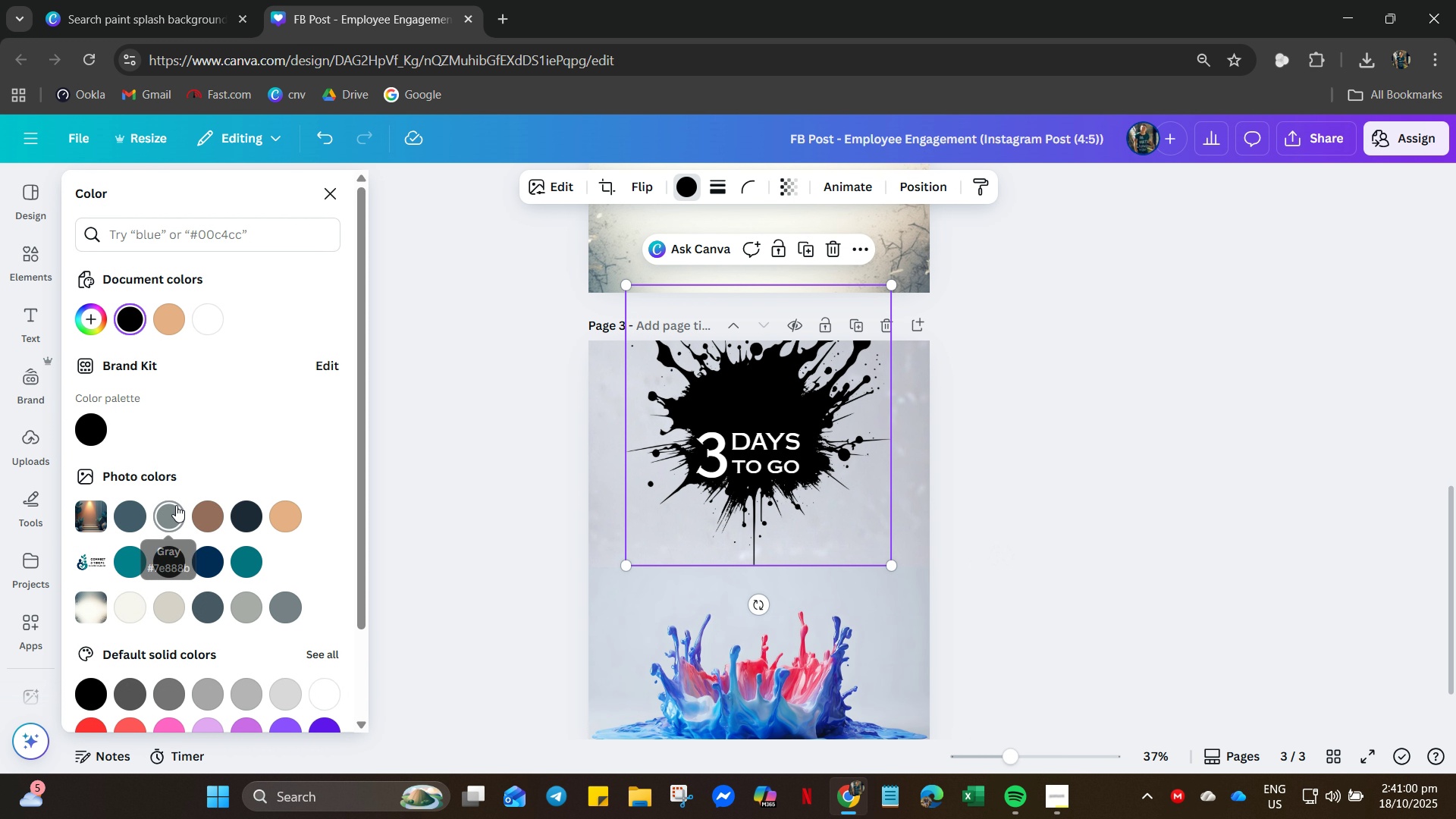 
scroll: coordinate [129, 554], scroll_direction: down, amount: 3.0
 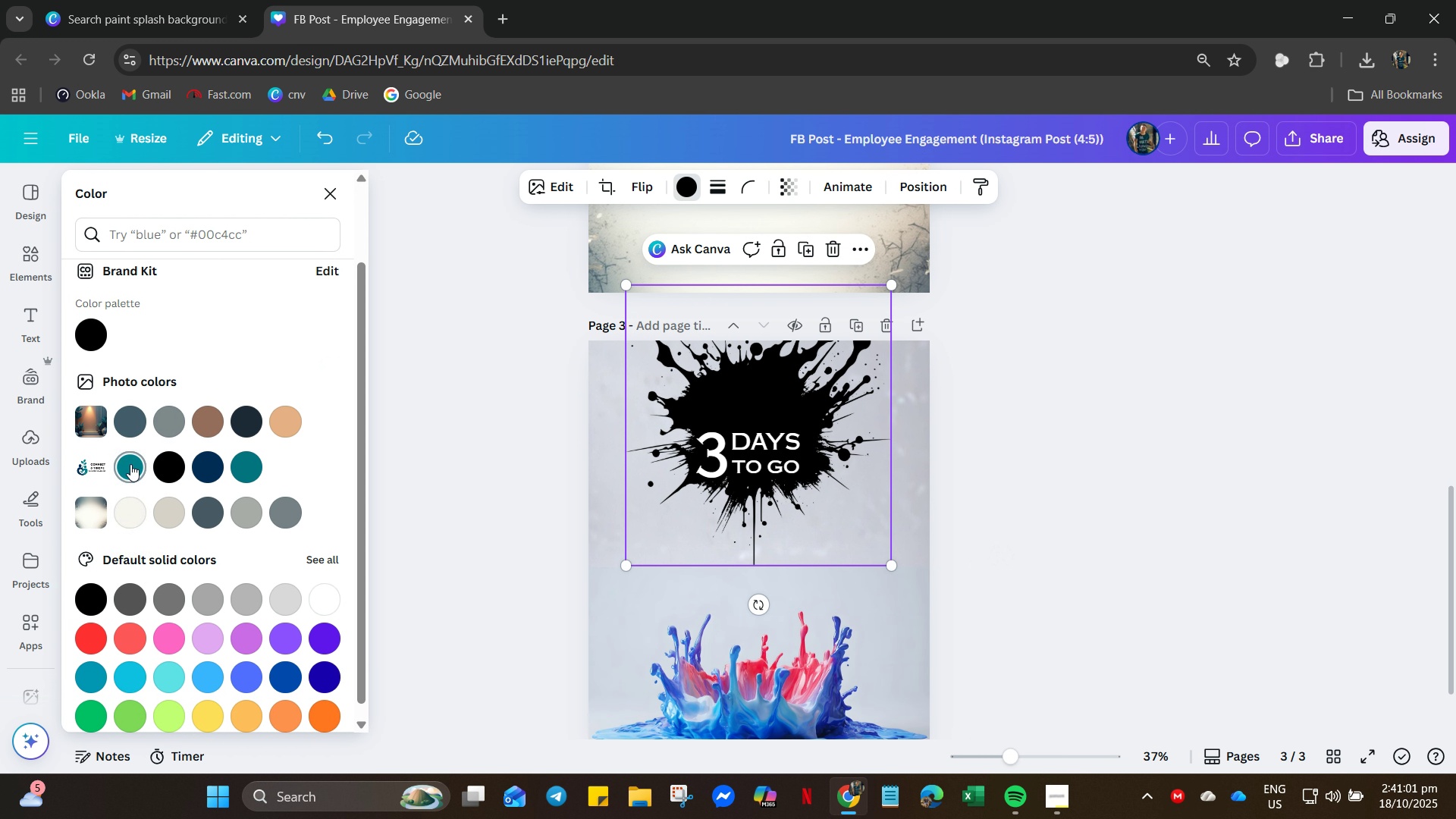 
left_click([130, 464])
 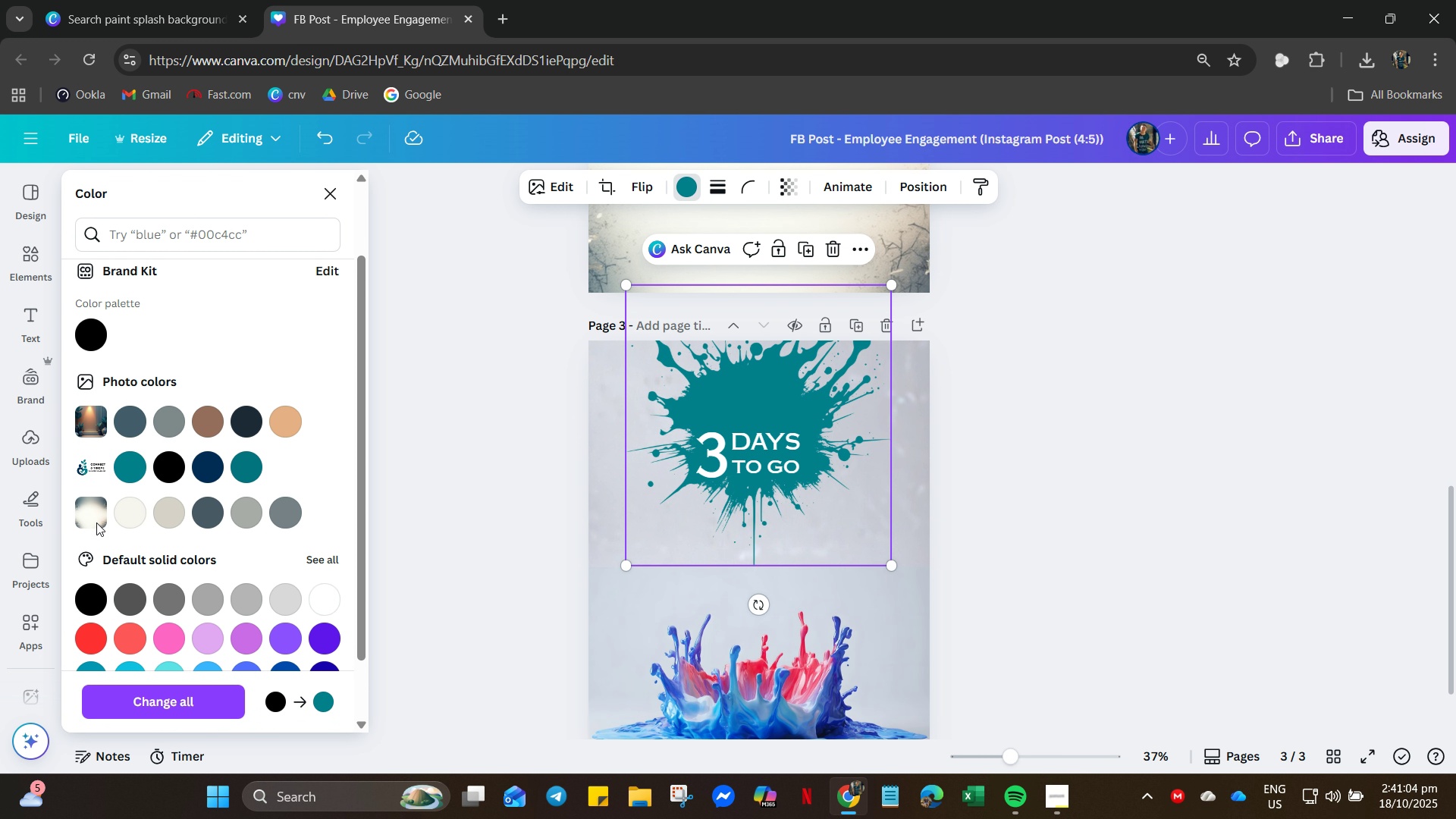 
left_click([169, 508])
 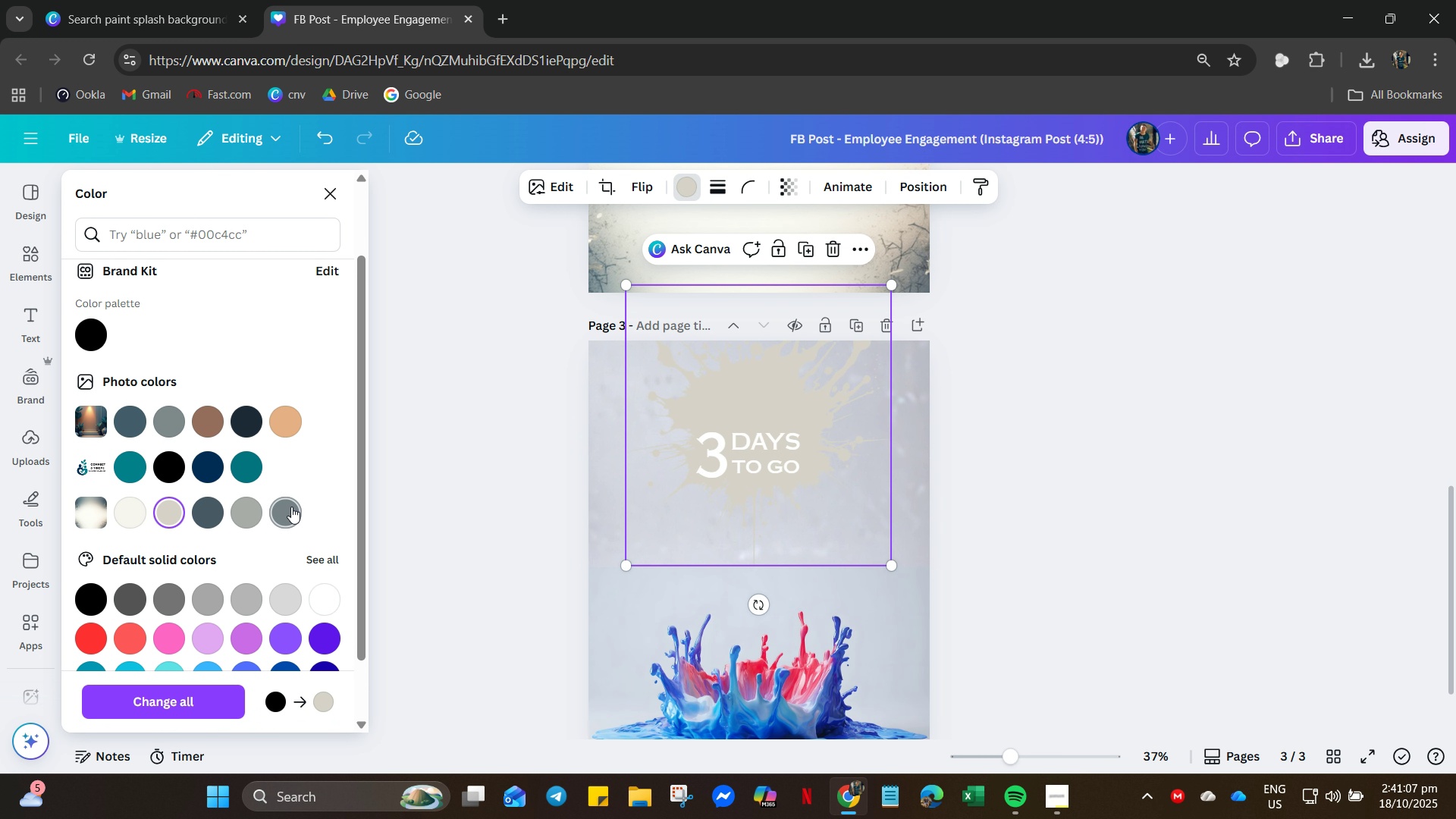 
mouse_move([301, 429])
 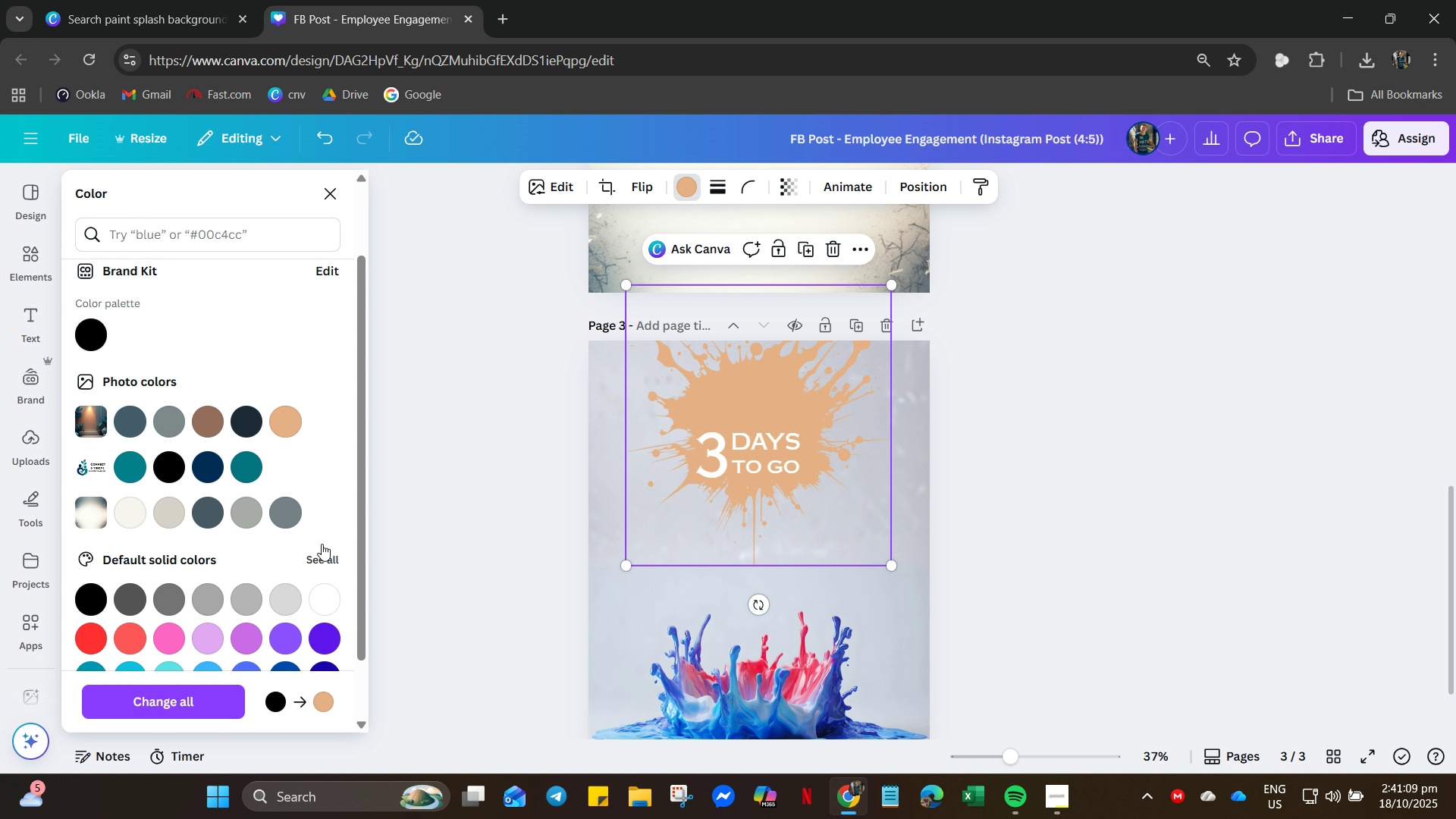 
scroll: coordinate [116, 616], scroll_direction: down, amount: 5.0
 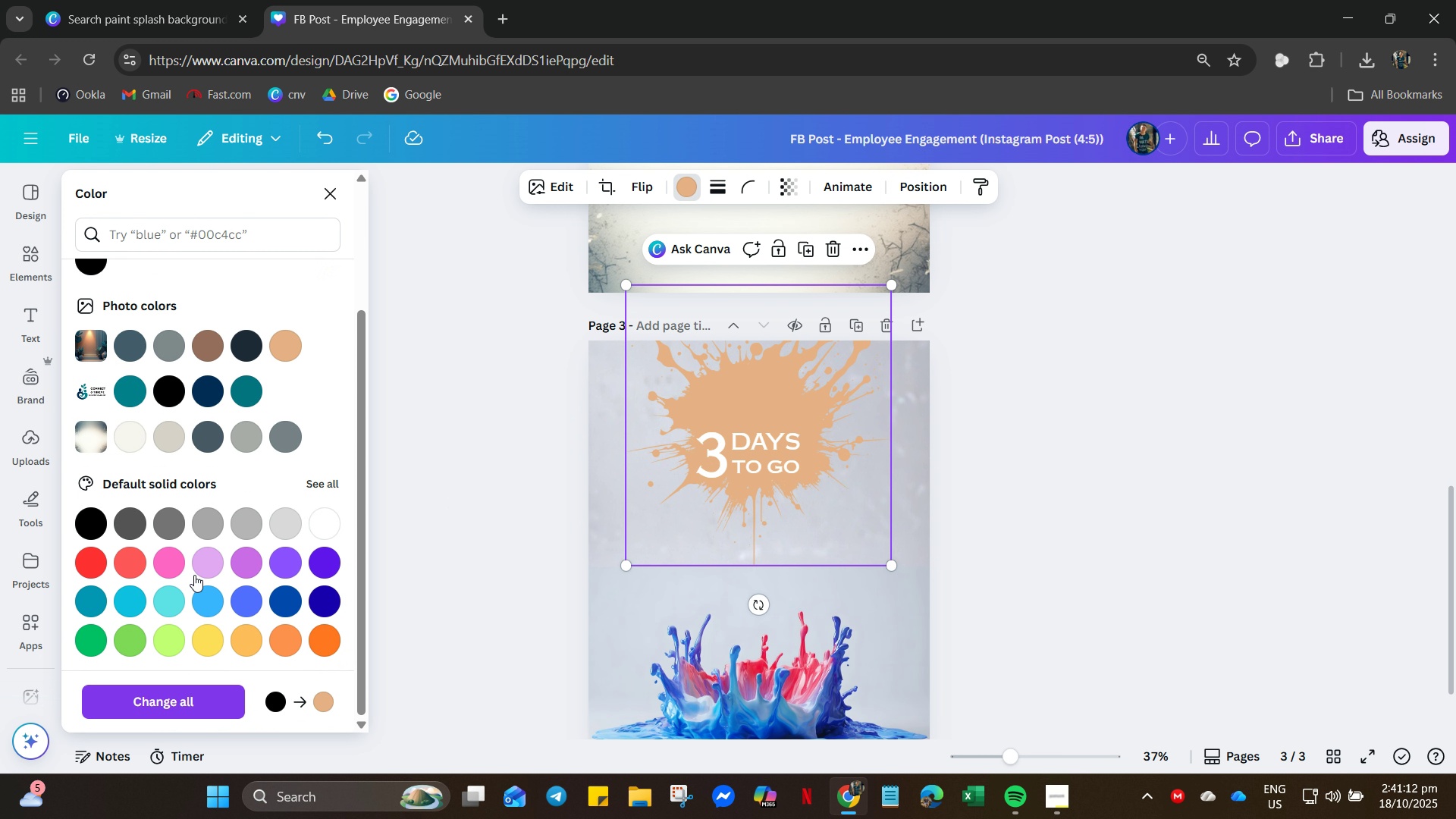 
scroll: coordinate [97, 427], scroll_direction: up, amount: 5.0
 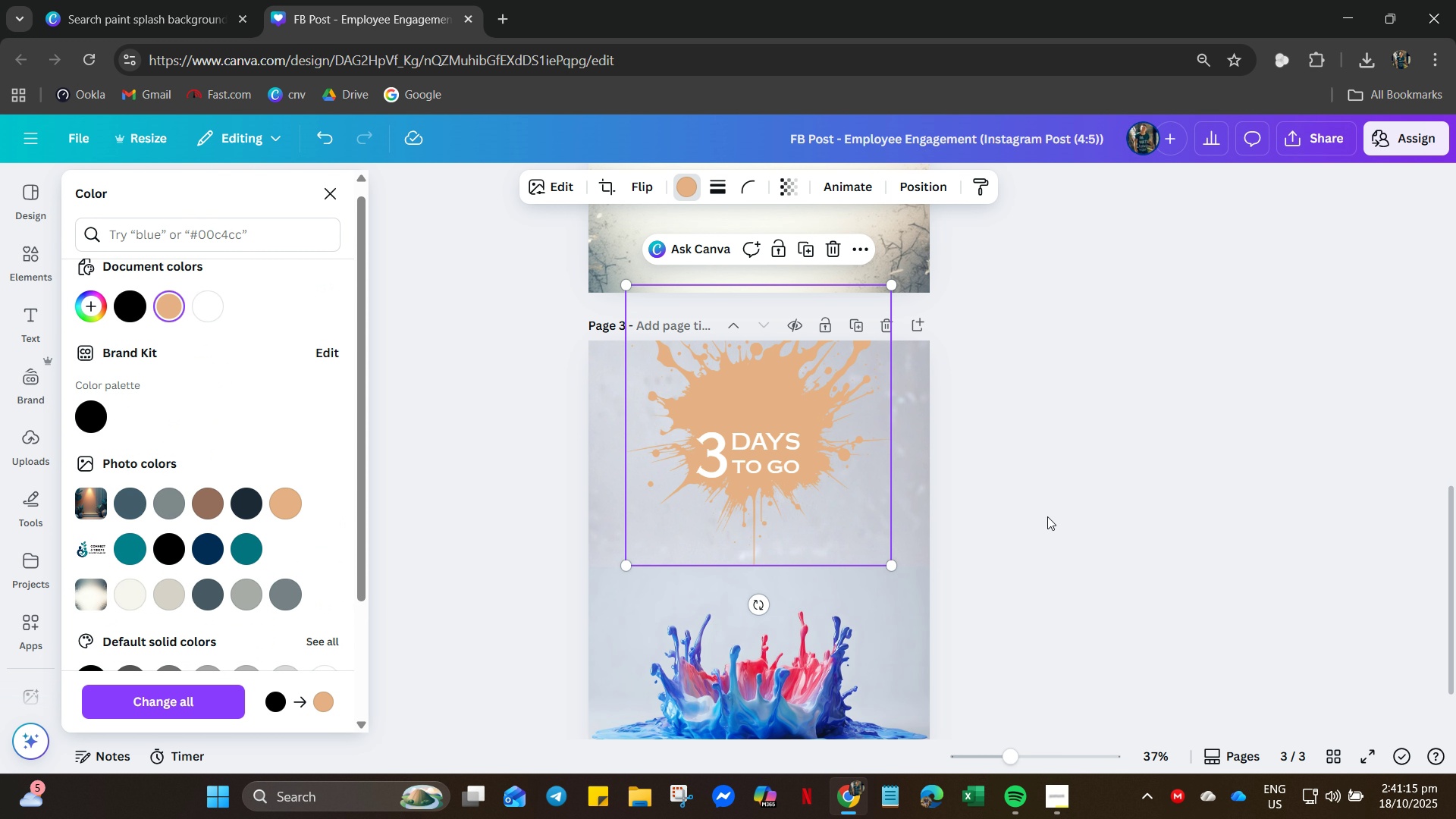 
left_click([1066, 522])
 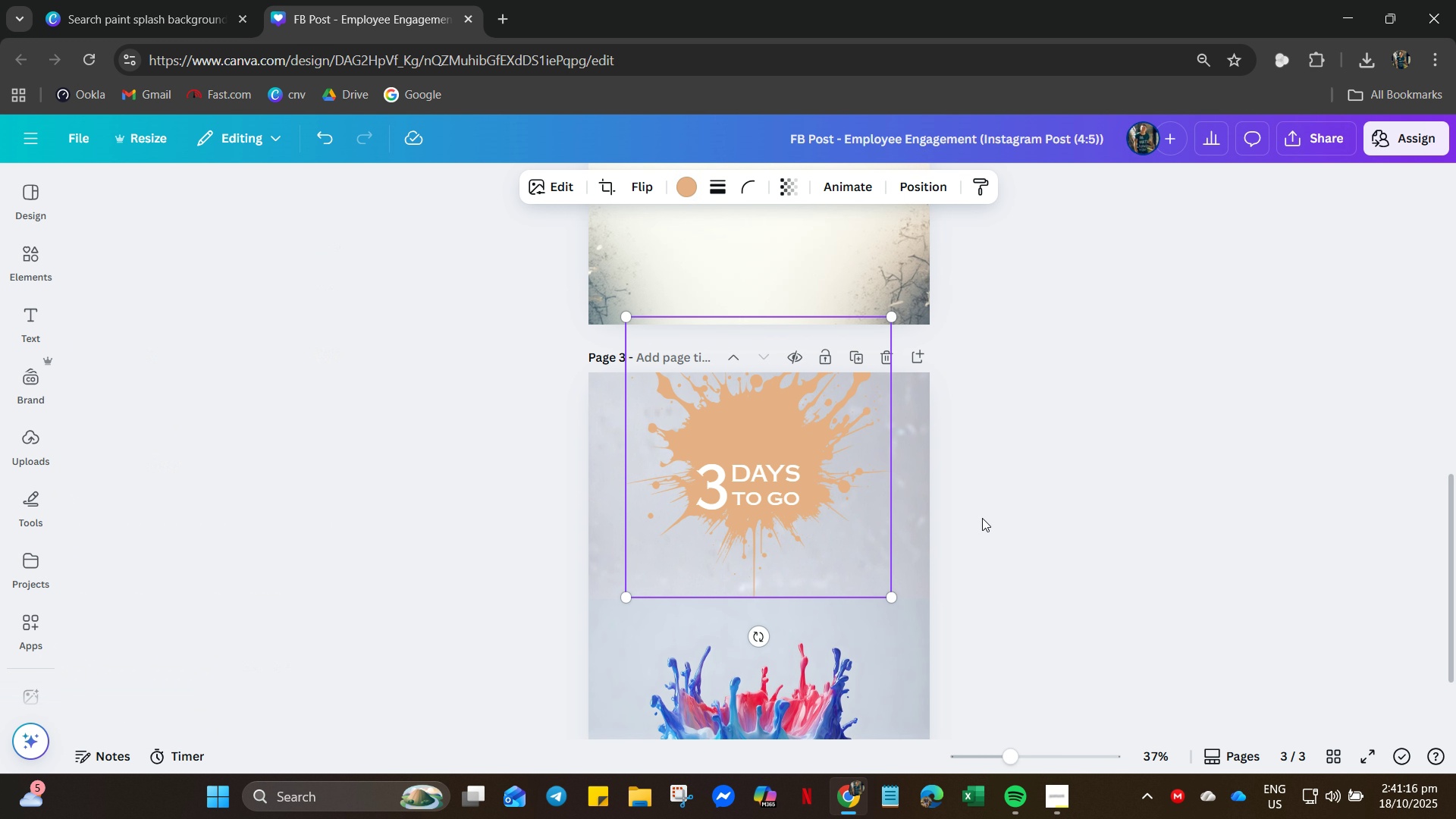 
scroll: coordinate [836, 494], scroll_direction: up, amount: 29.0
 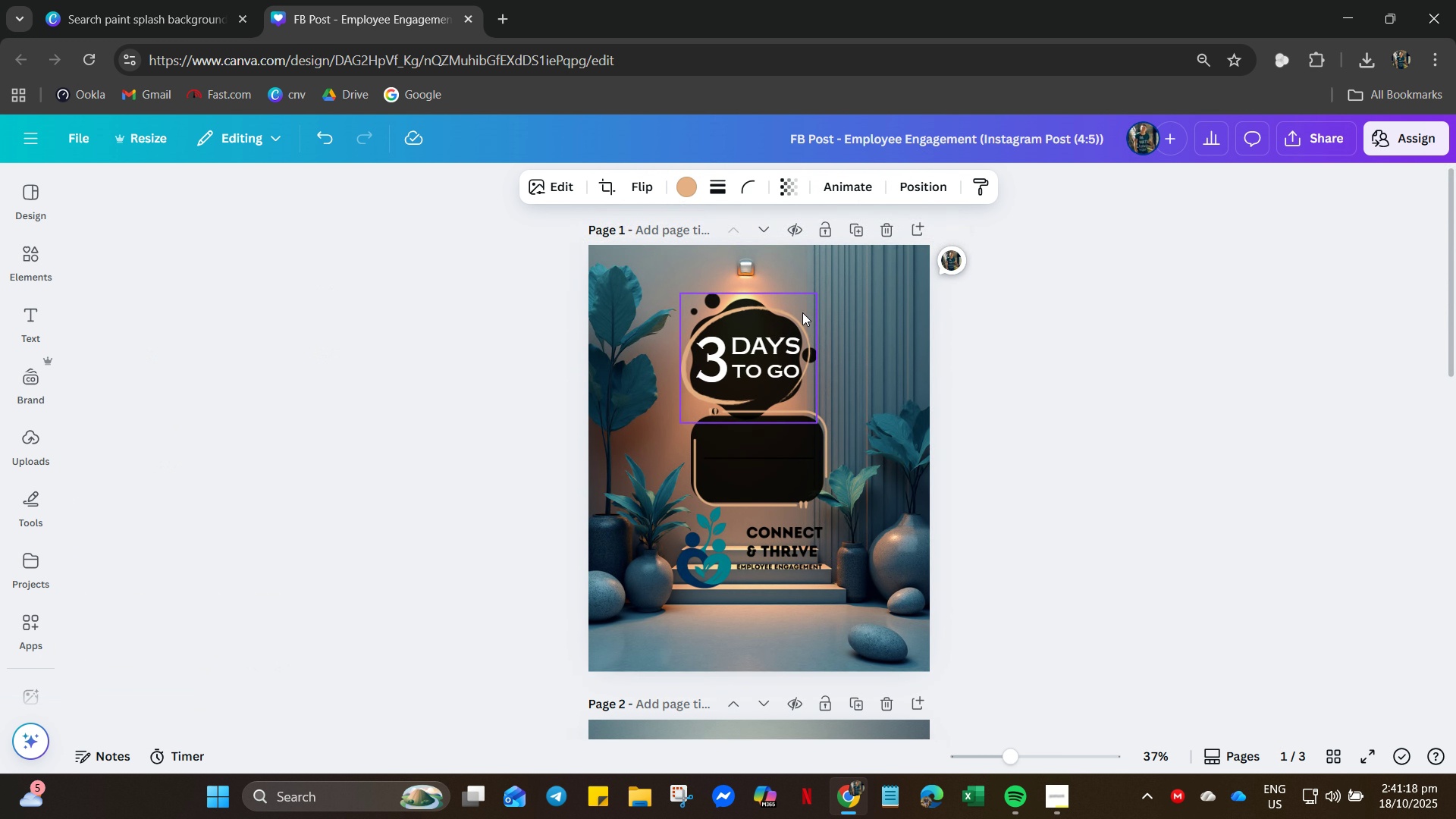 
left_click([836, 306])
 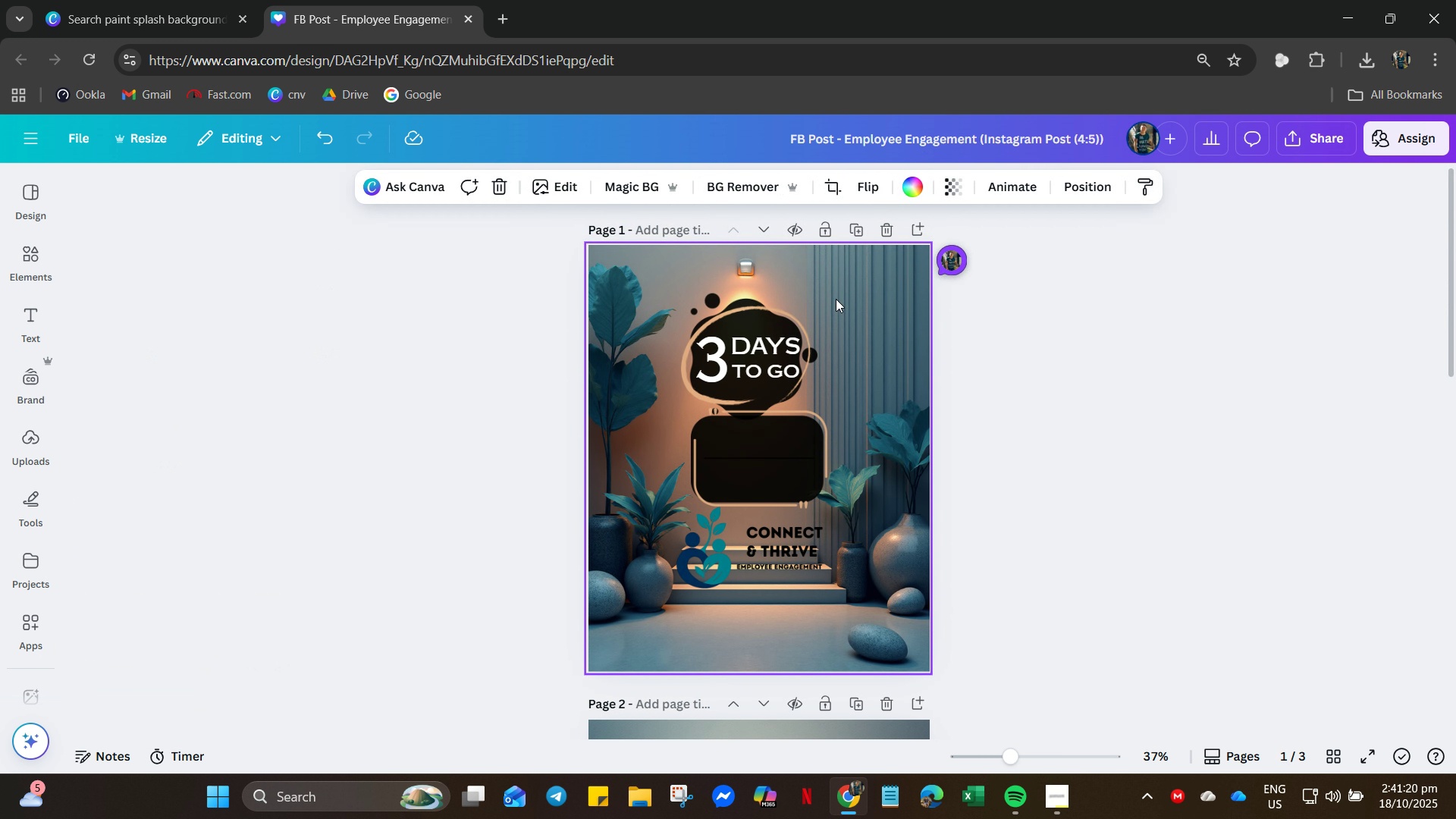 
right_click([836, 299])
 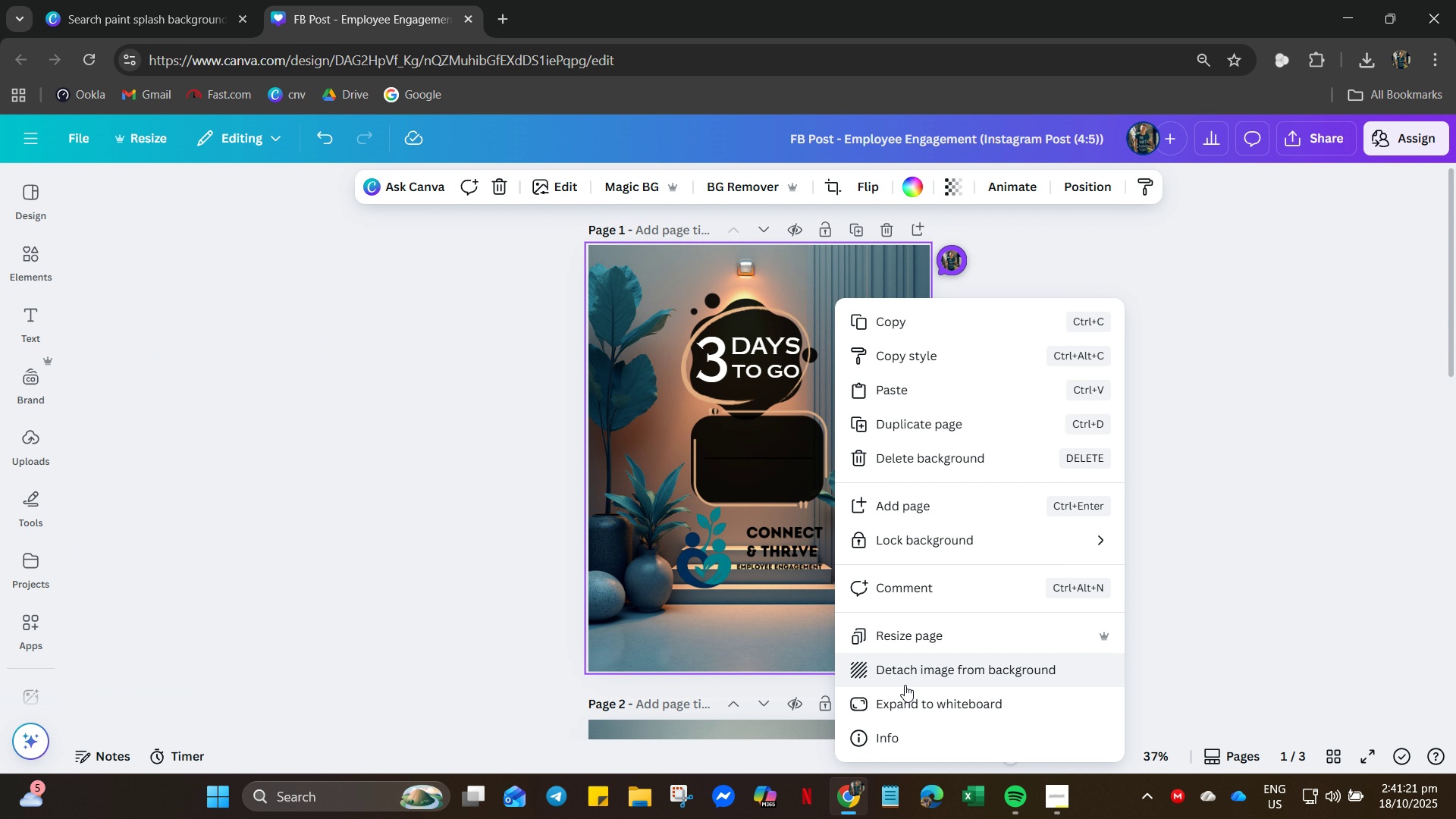 
left_click([907, 676])
 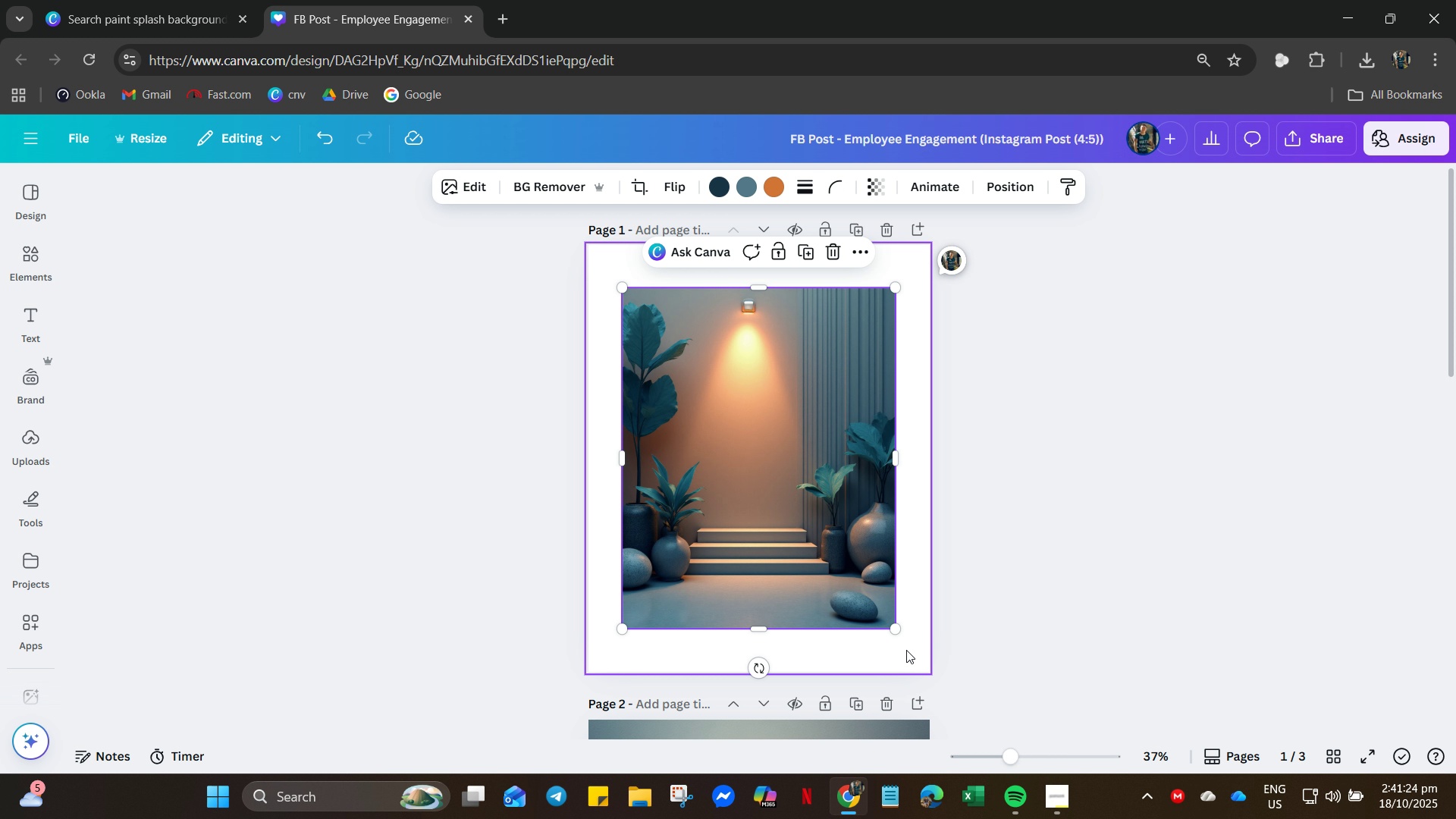 
left_click([811, 546])
 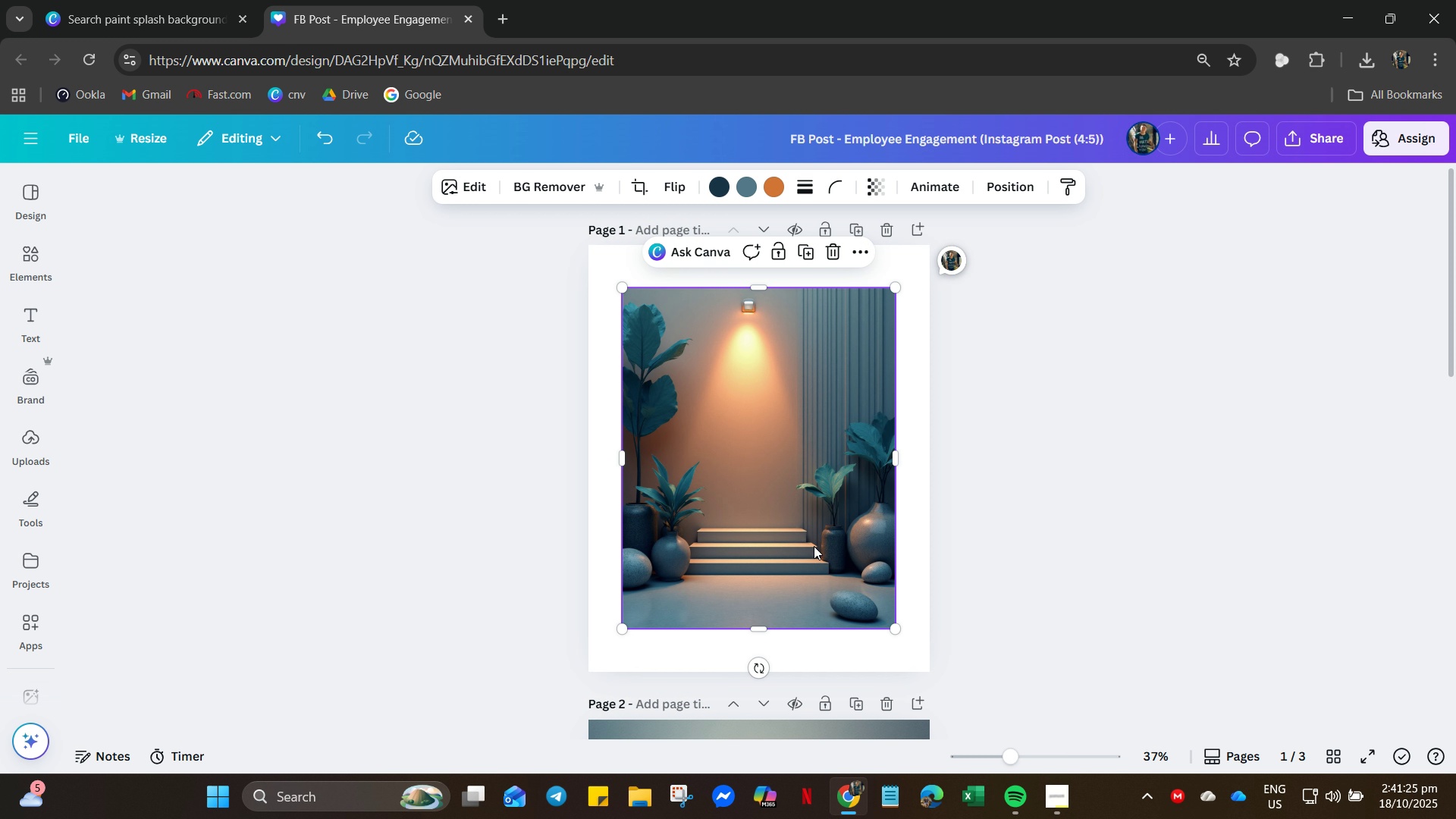 
key(Delete)
 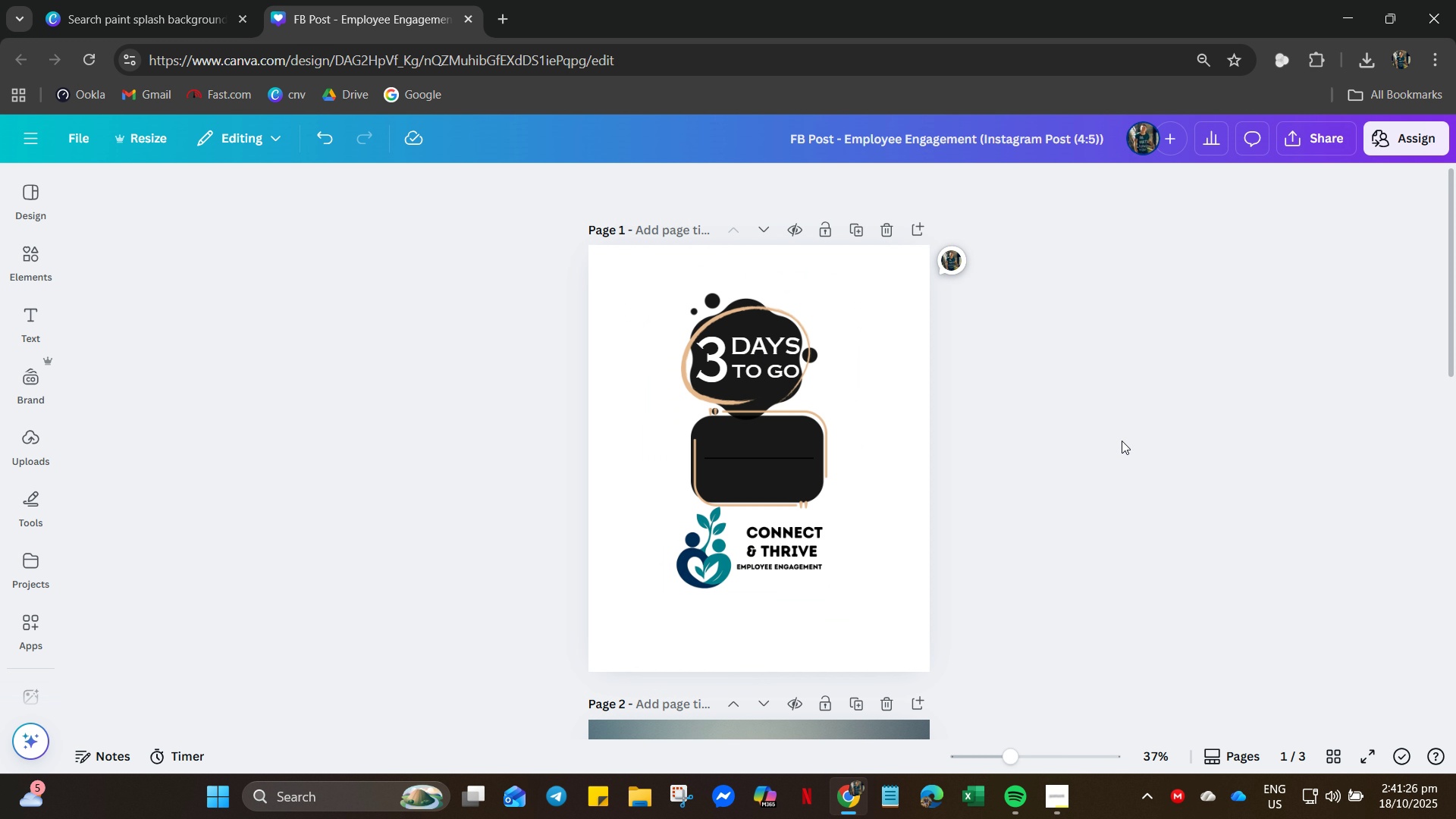 
left_click([1122, 441])
 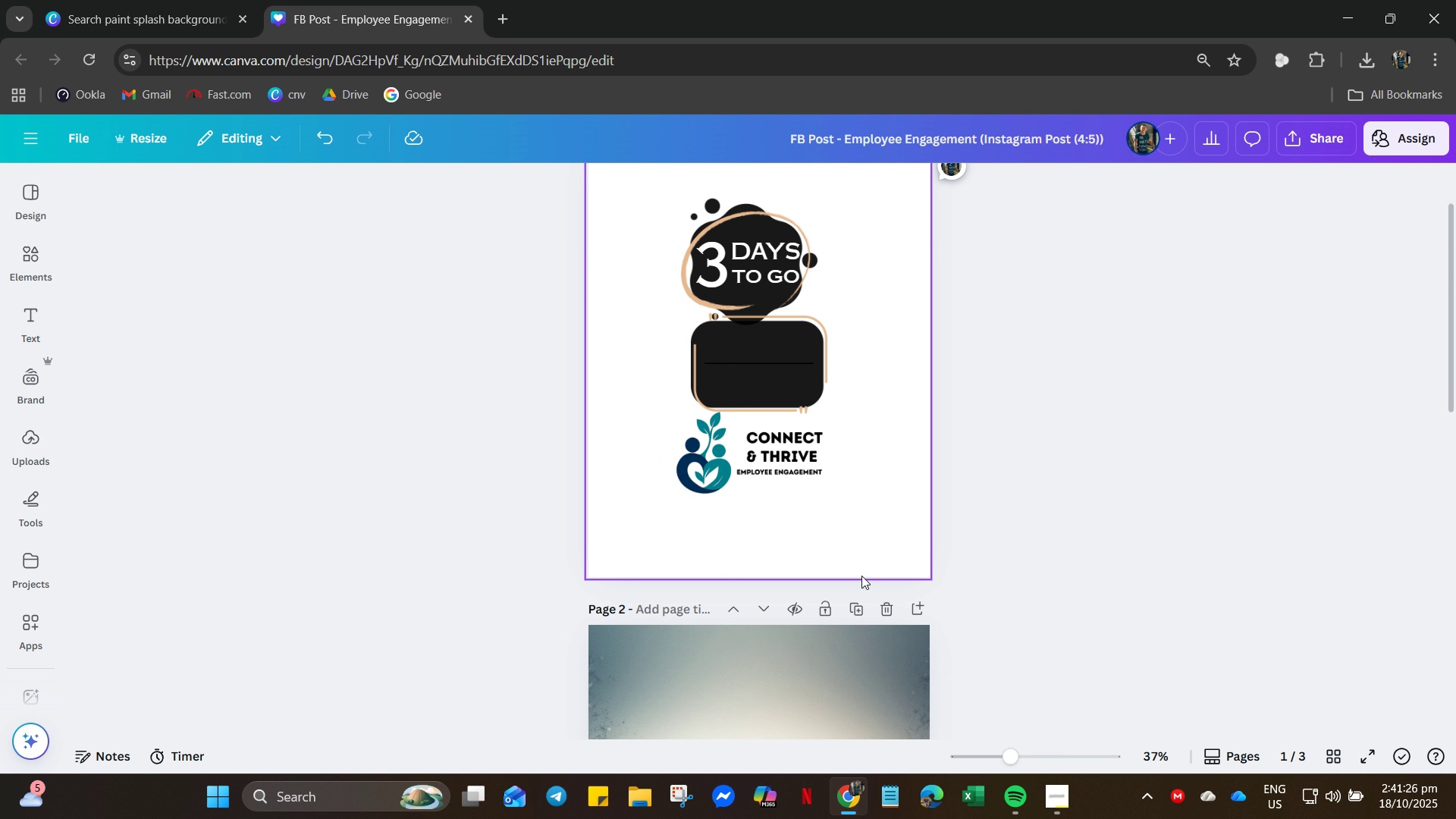 
scroll: coordinate [897, 613], scroll_direction: down, amount: 20.0
 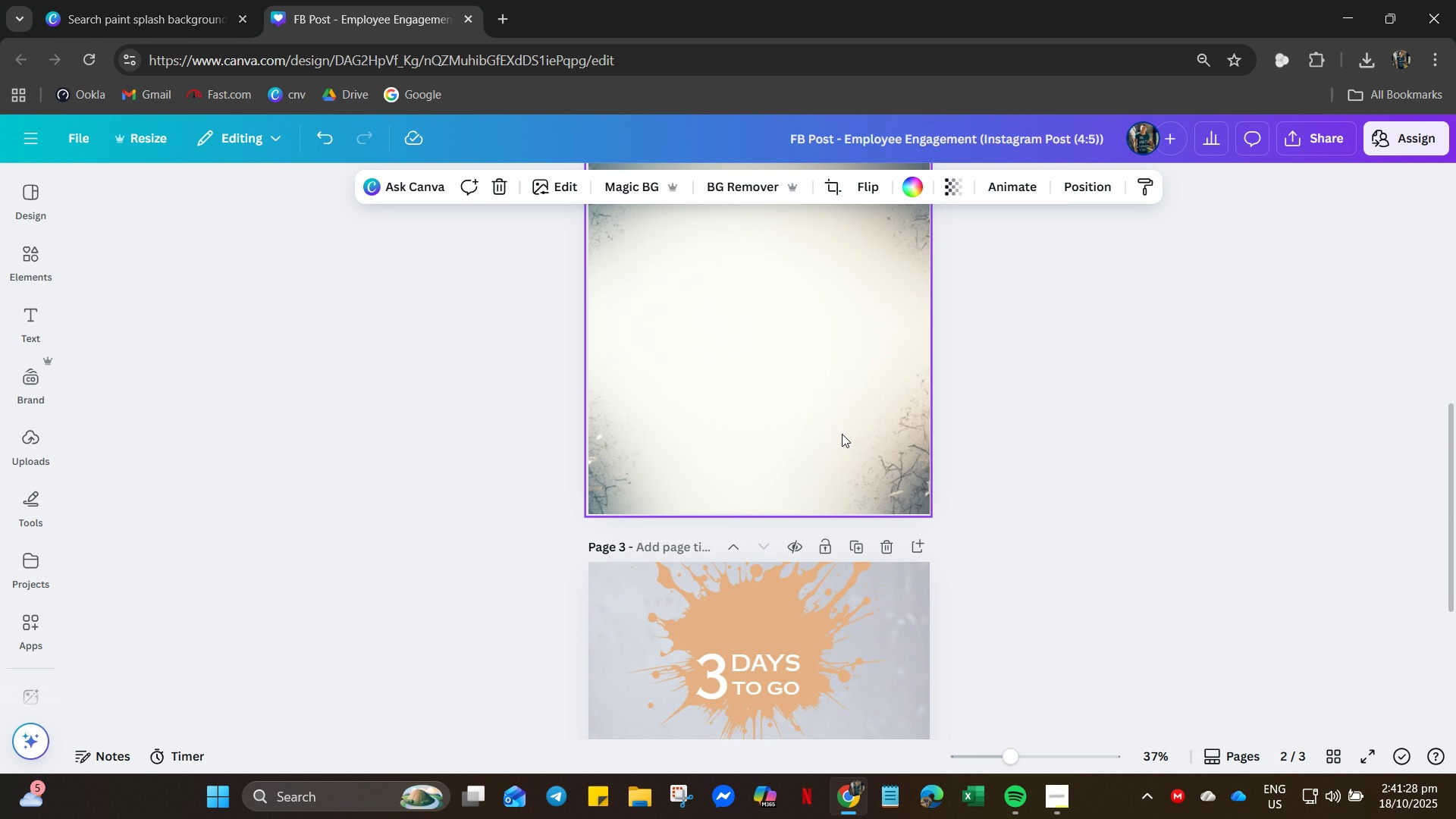 
scroll: coordinate [842, 434], scroll_direction: up, amount: 4.0
 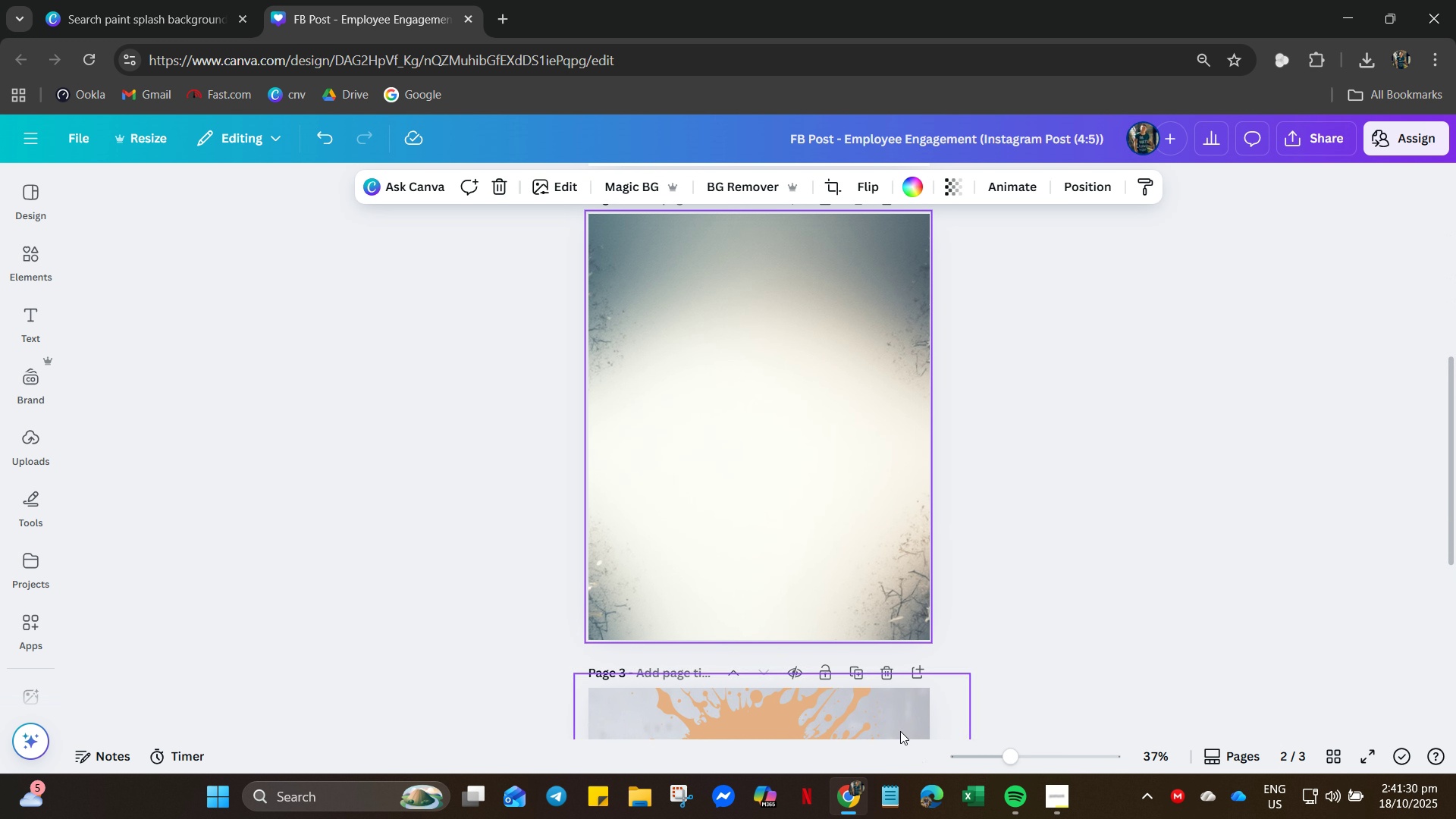 
left_click([899, 730])
 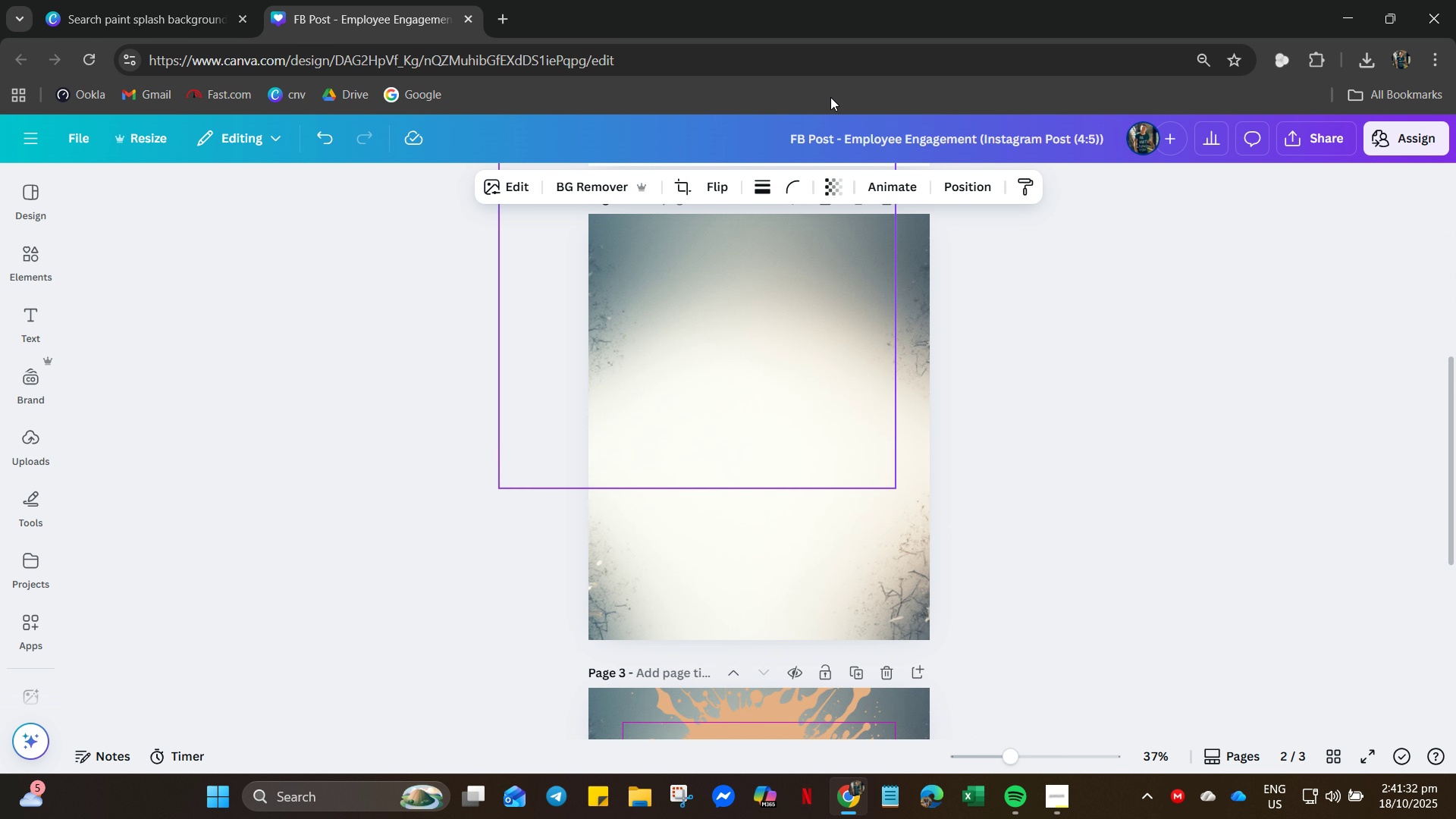 
key(Control+Z)
 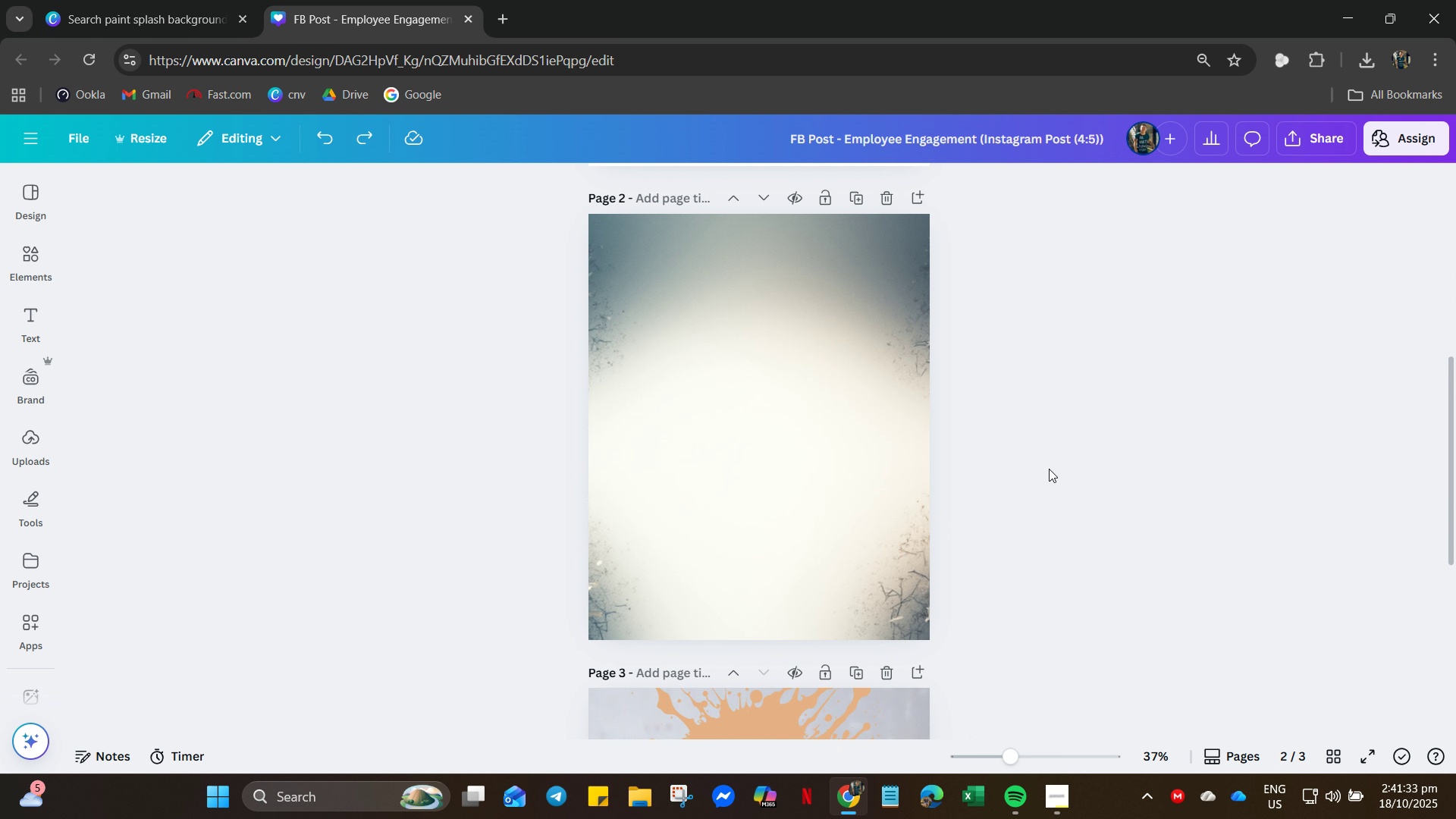 
scroll: coordinate [868, 560], scroll_direction: down, amount: 18.0
 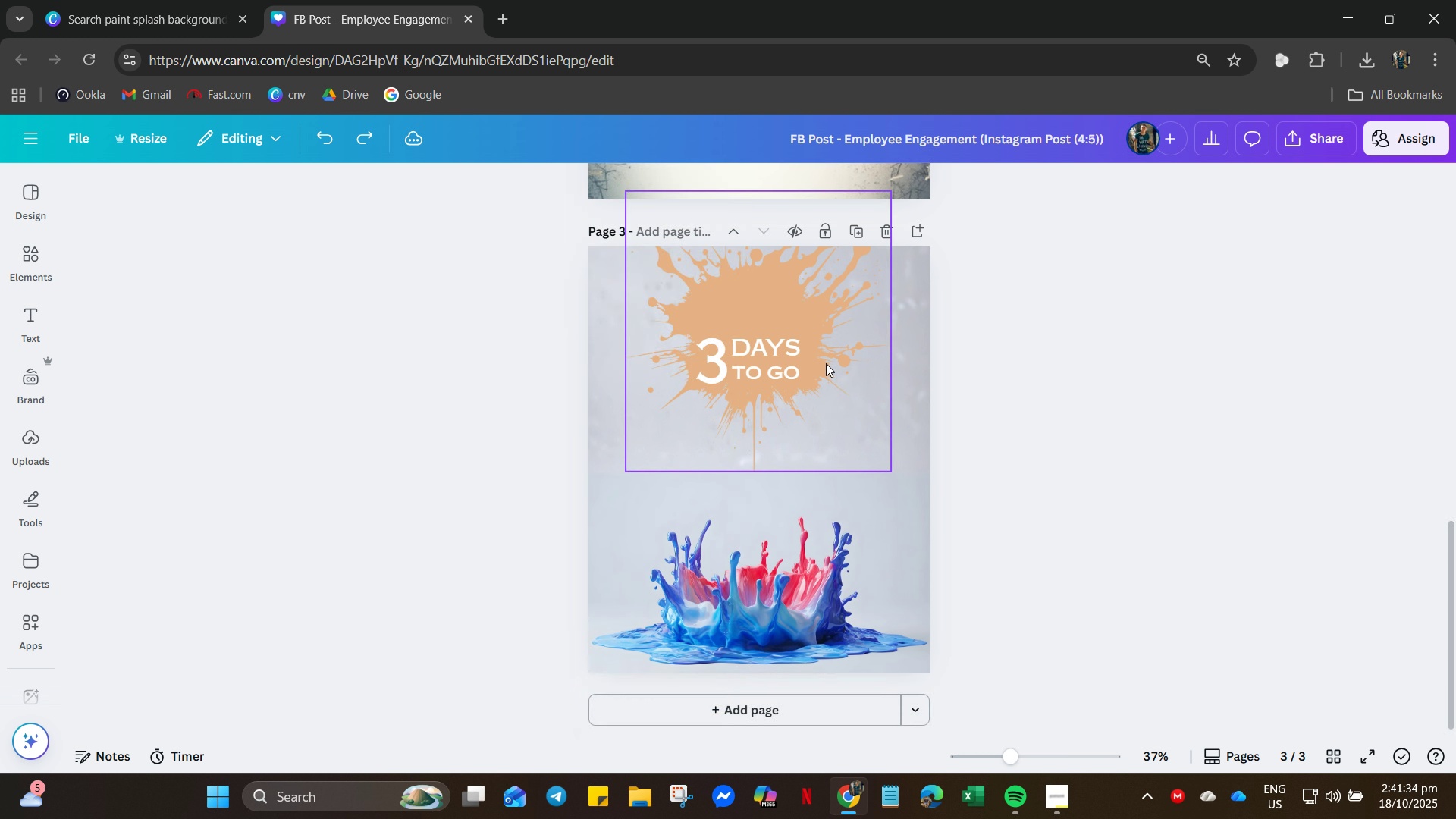 
left_click([826, 363])
 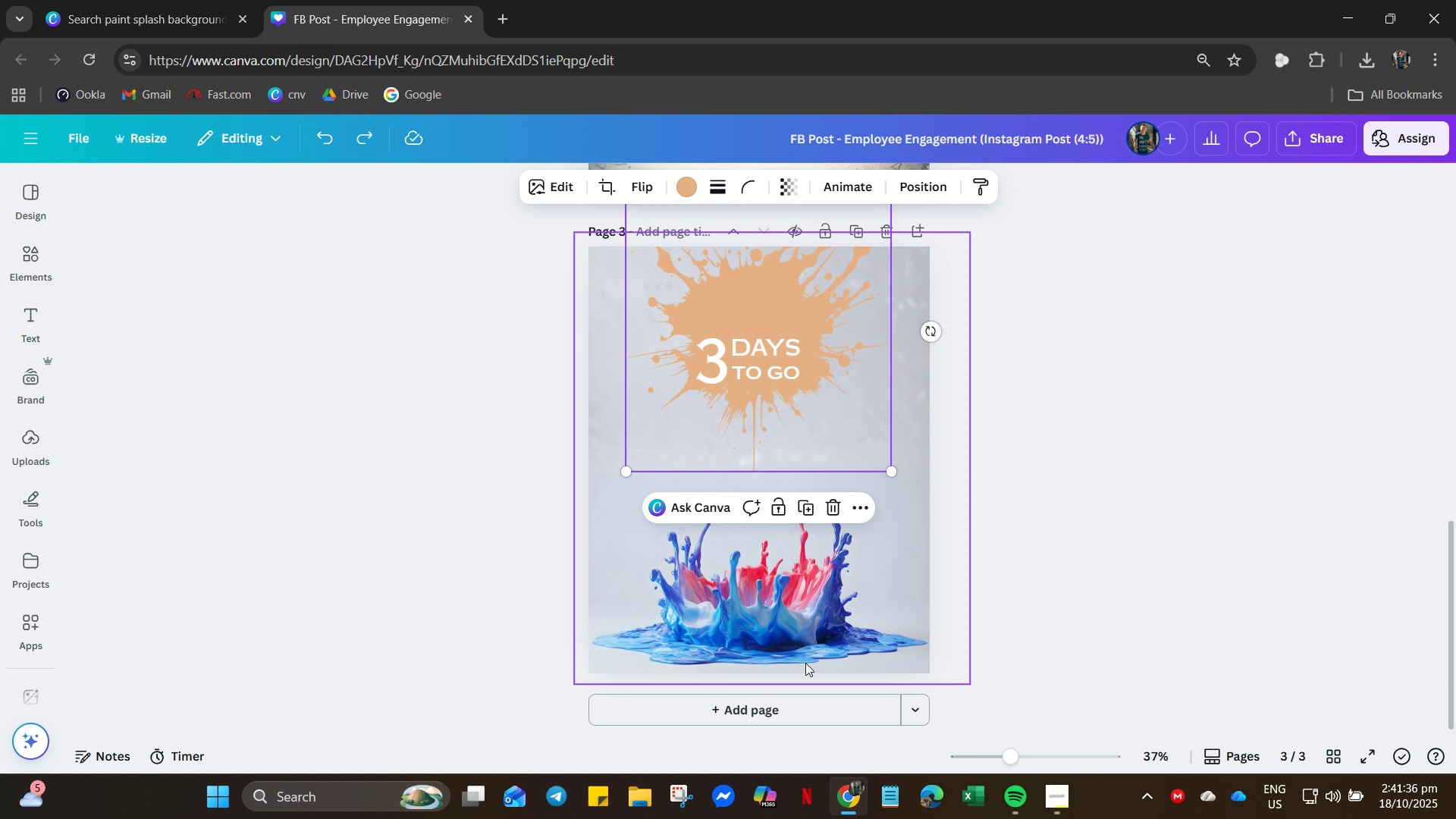 
key(Control+C)
 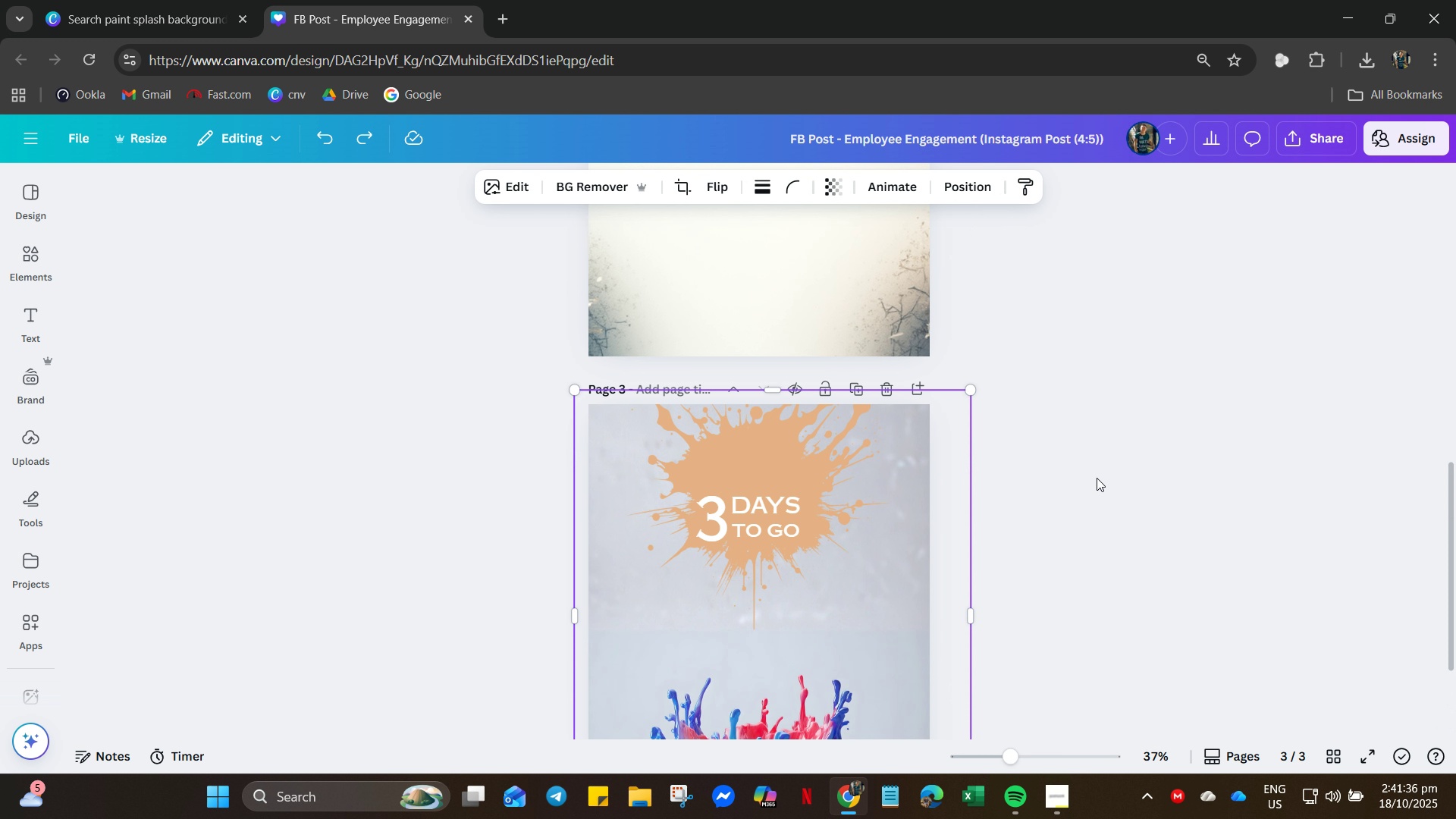 
scroll: coordinate [1000, 365], scroll_direction: up, amount: 25.0
 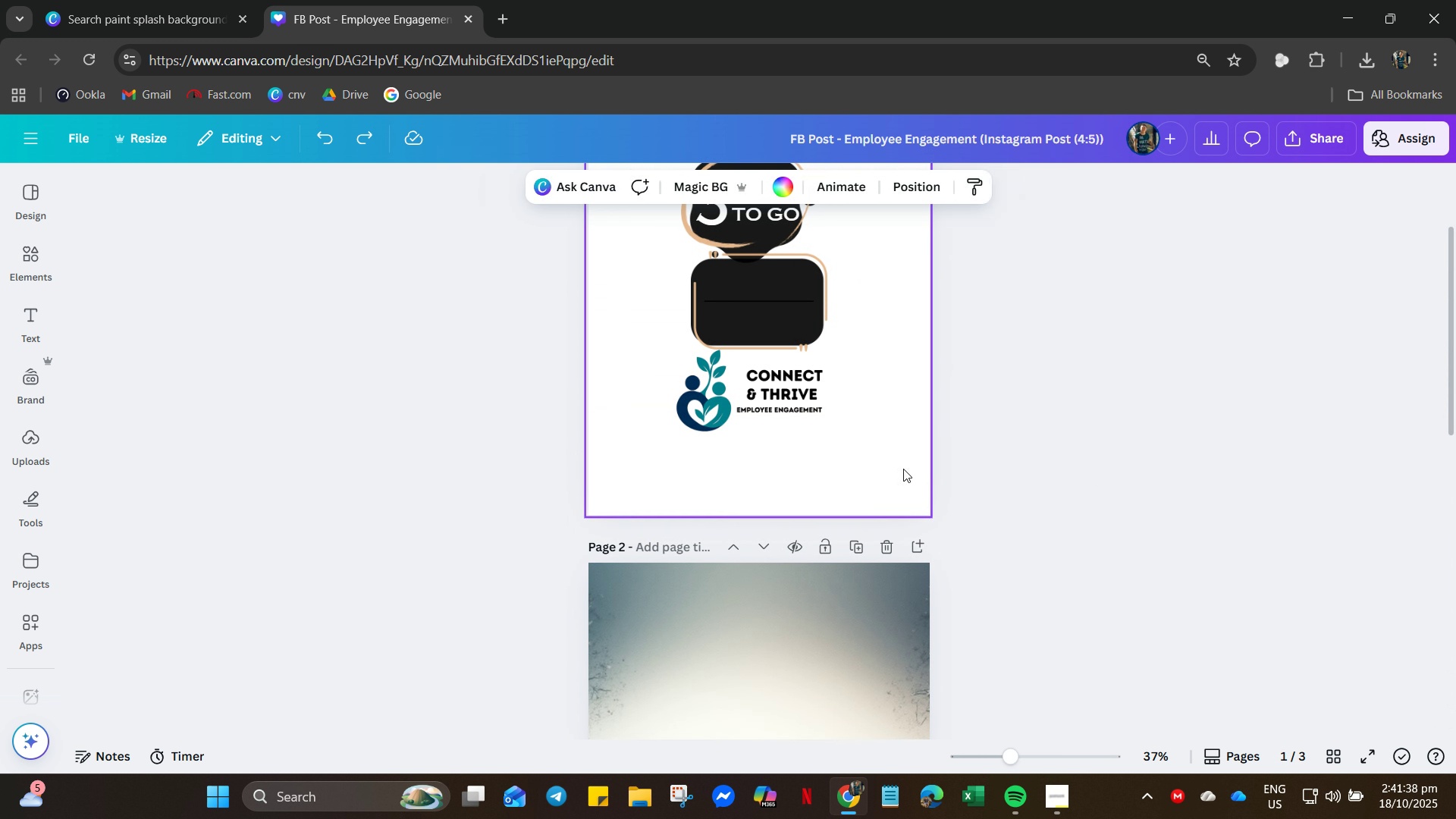 
key(Control+V)
 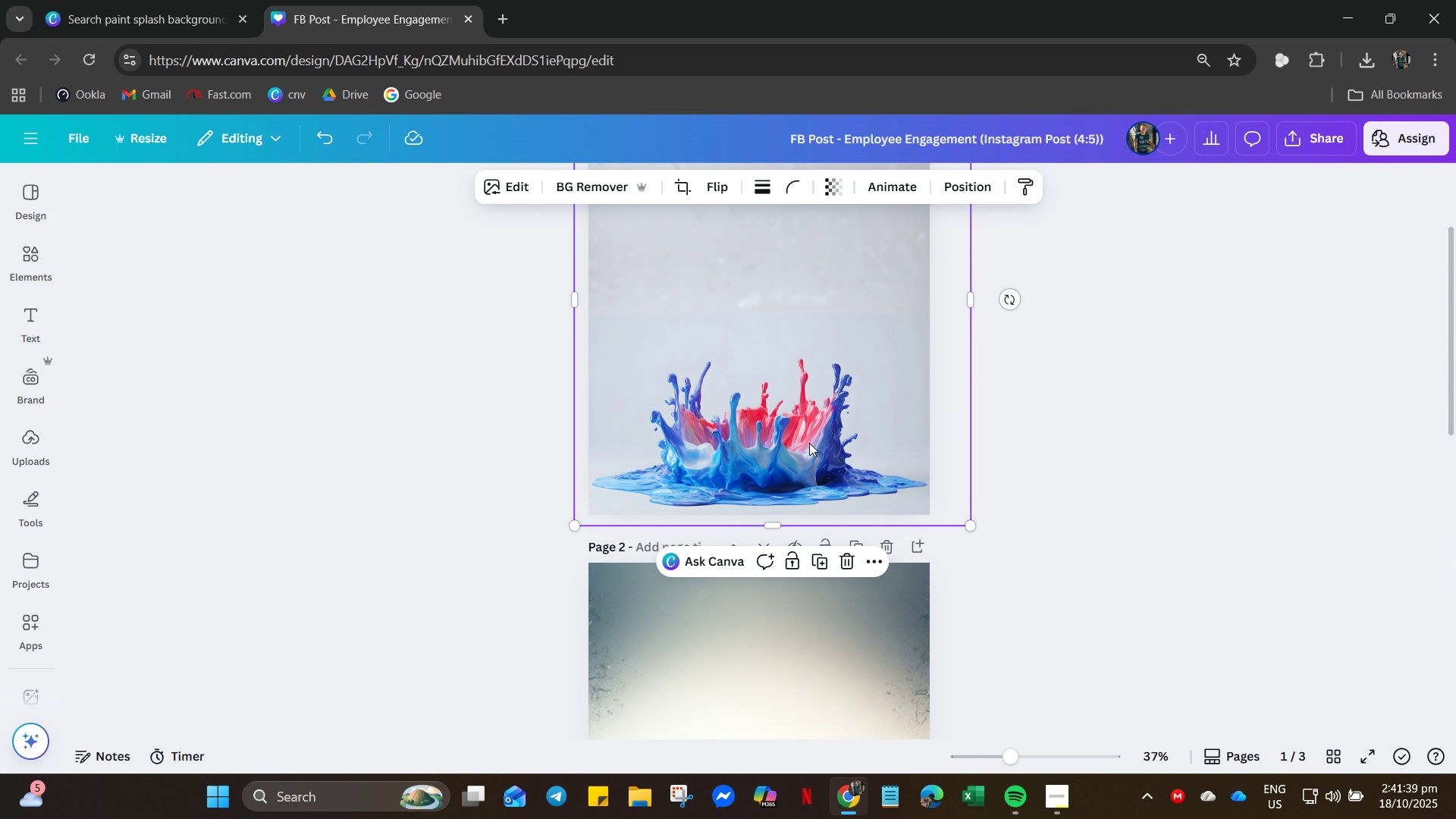 
right_click([822, 427])
 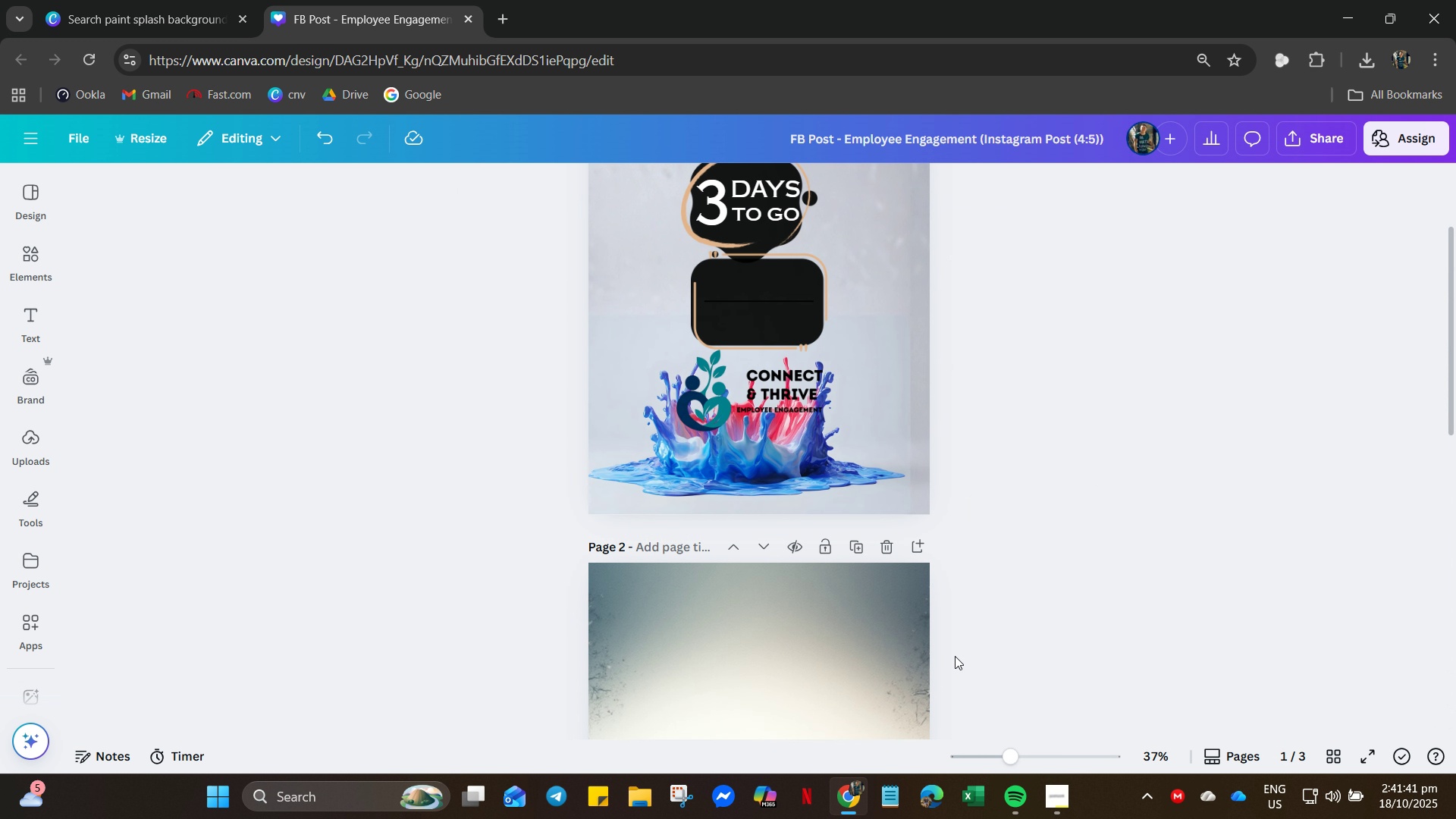 
double_click([1094, 491])
 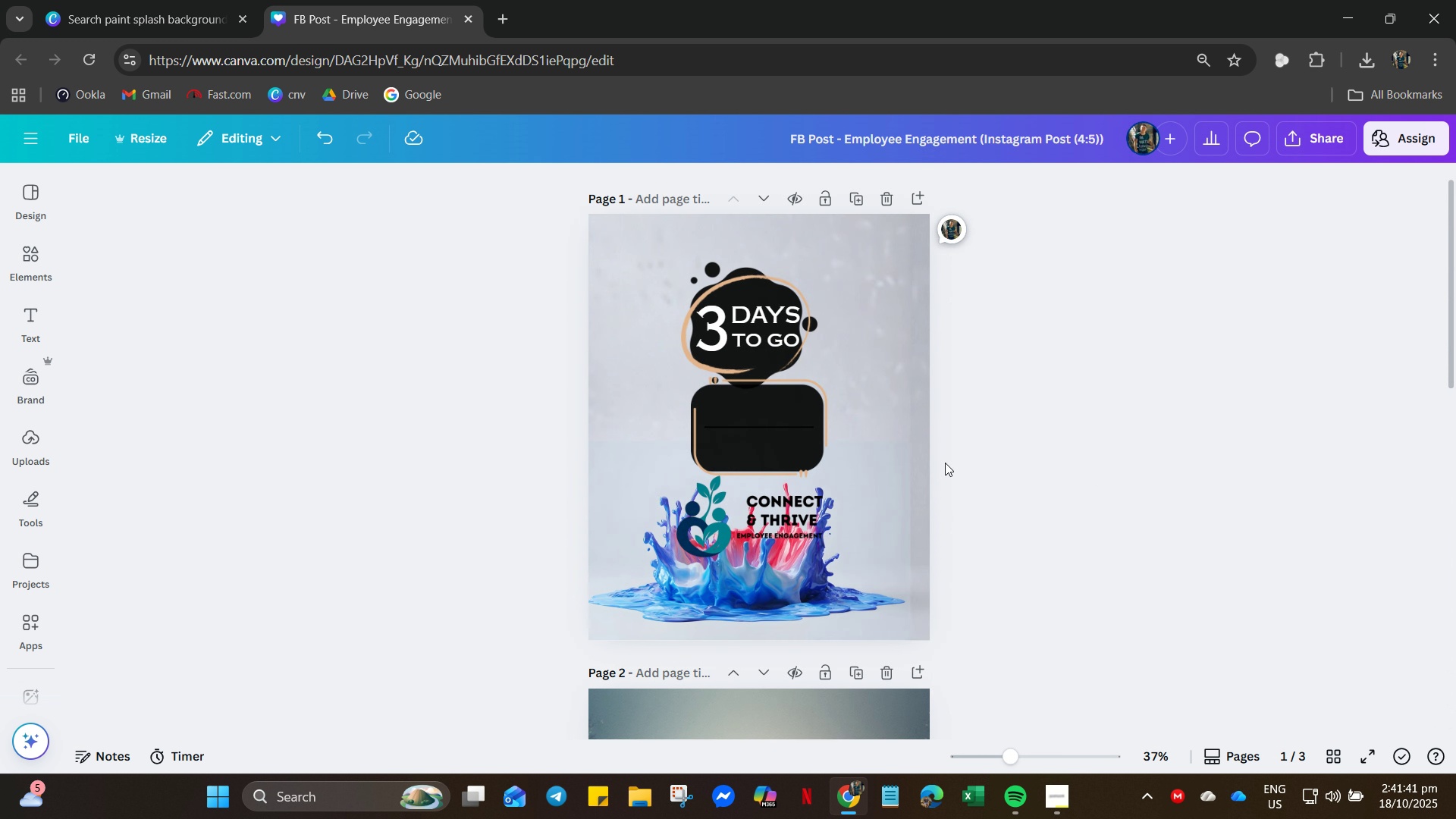 
scroll: coordinate [901, 455], scroll_direction: up, amount: 7.0
 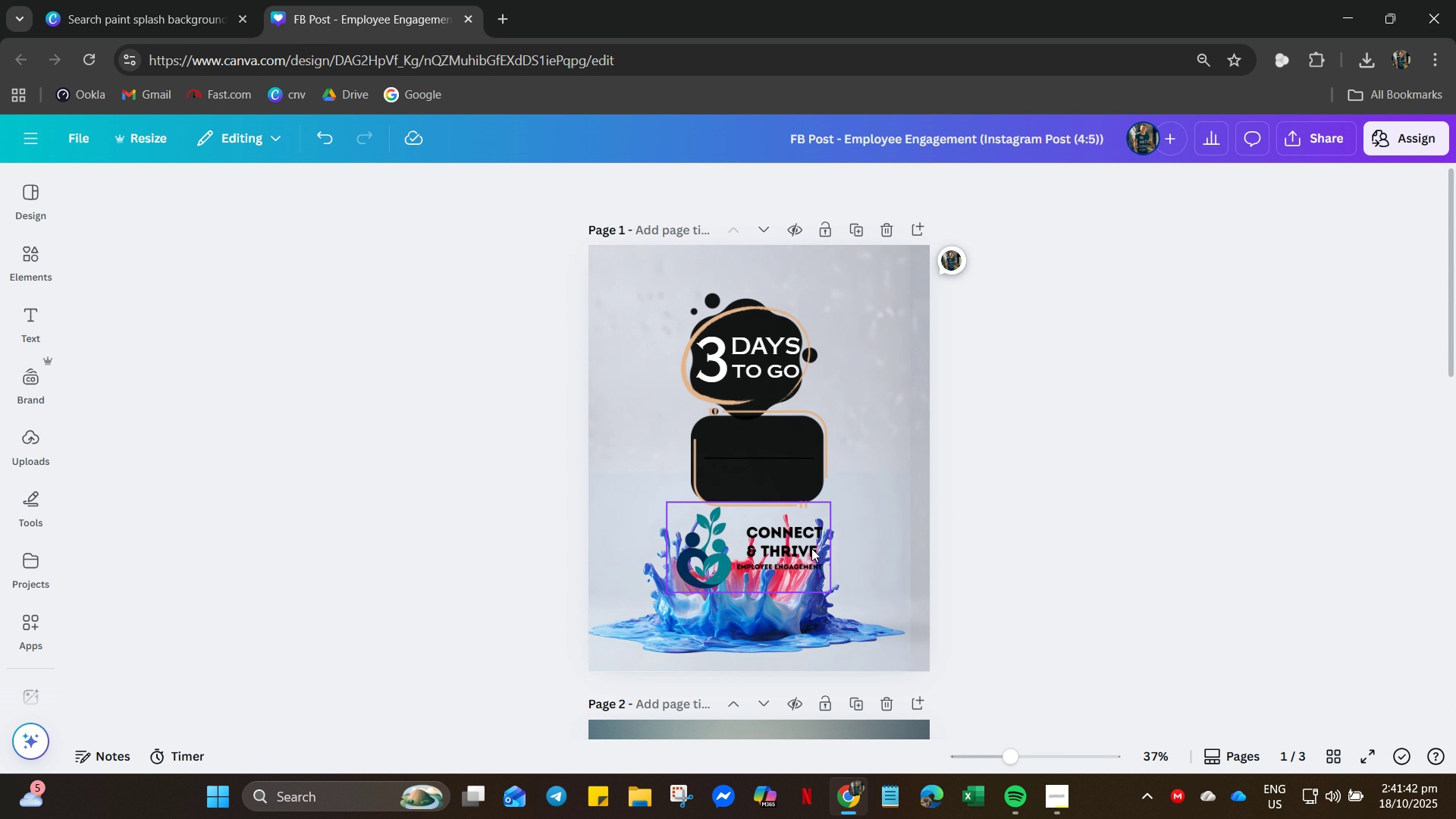 
scroll: coordinate [793, 700], scroll_direction: down, amount: 27.0
 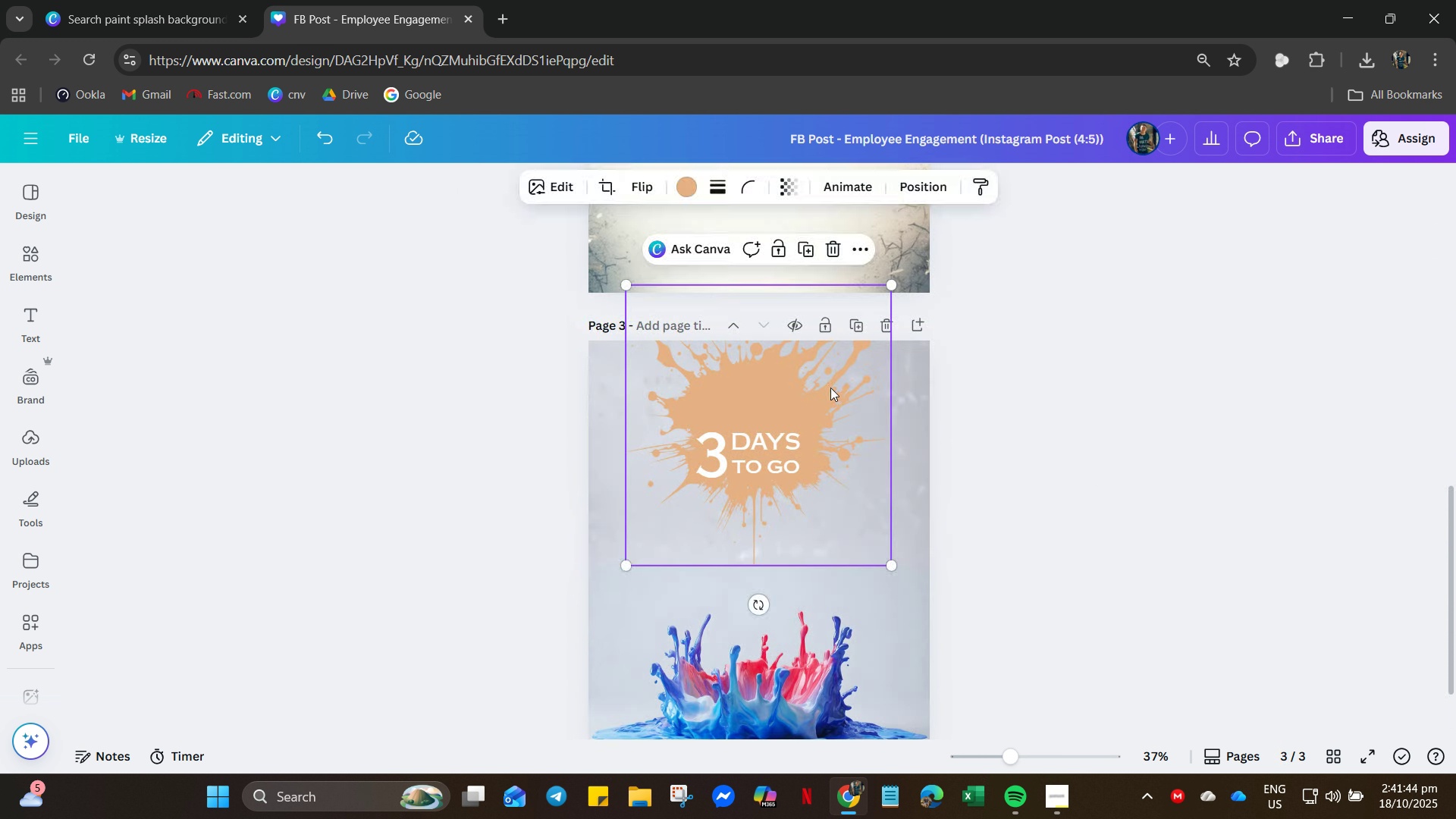 
key(Control+C)
 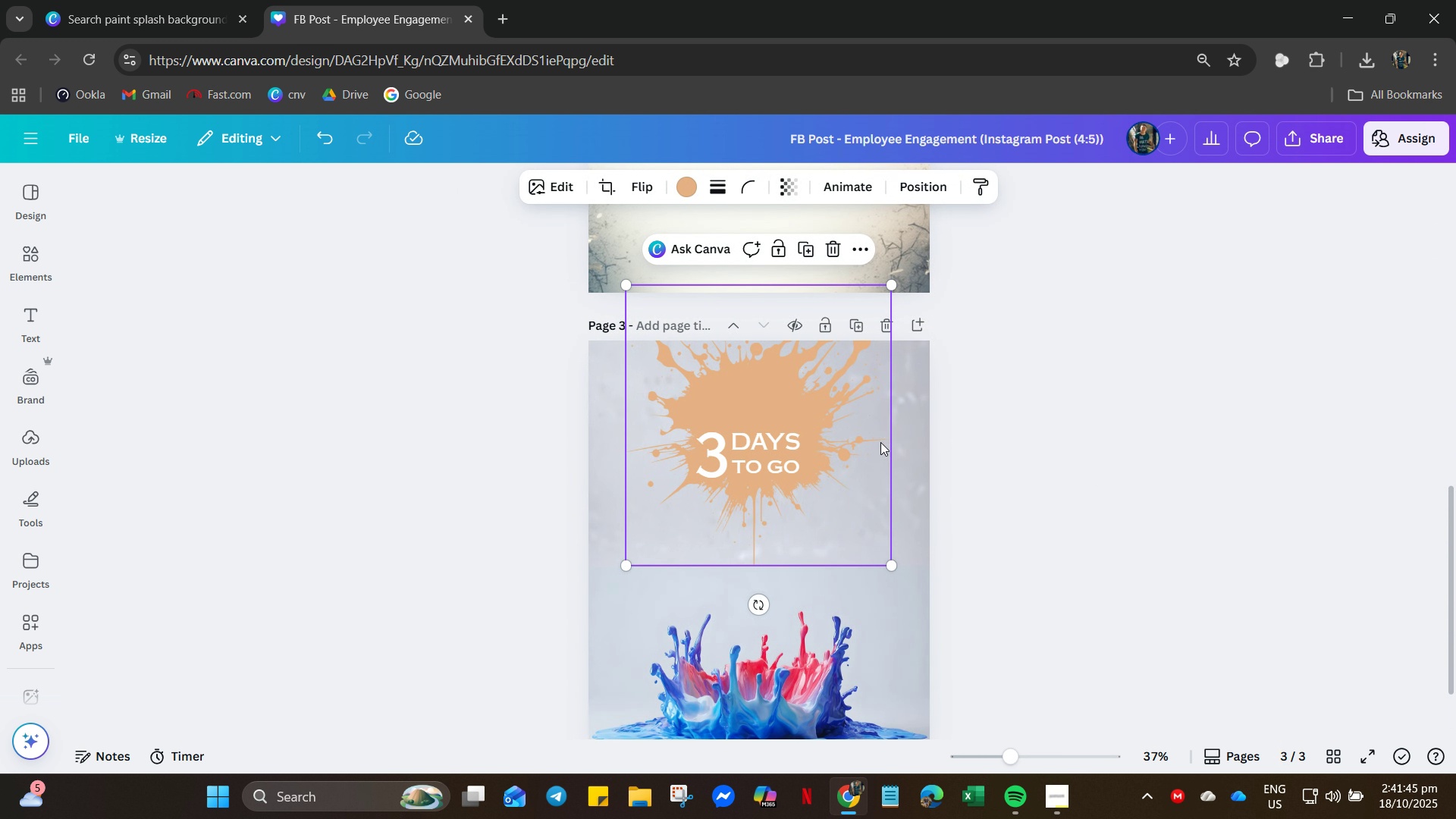 
key(Control+C)
 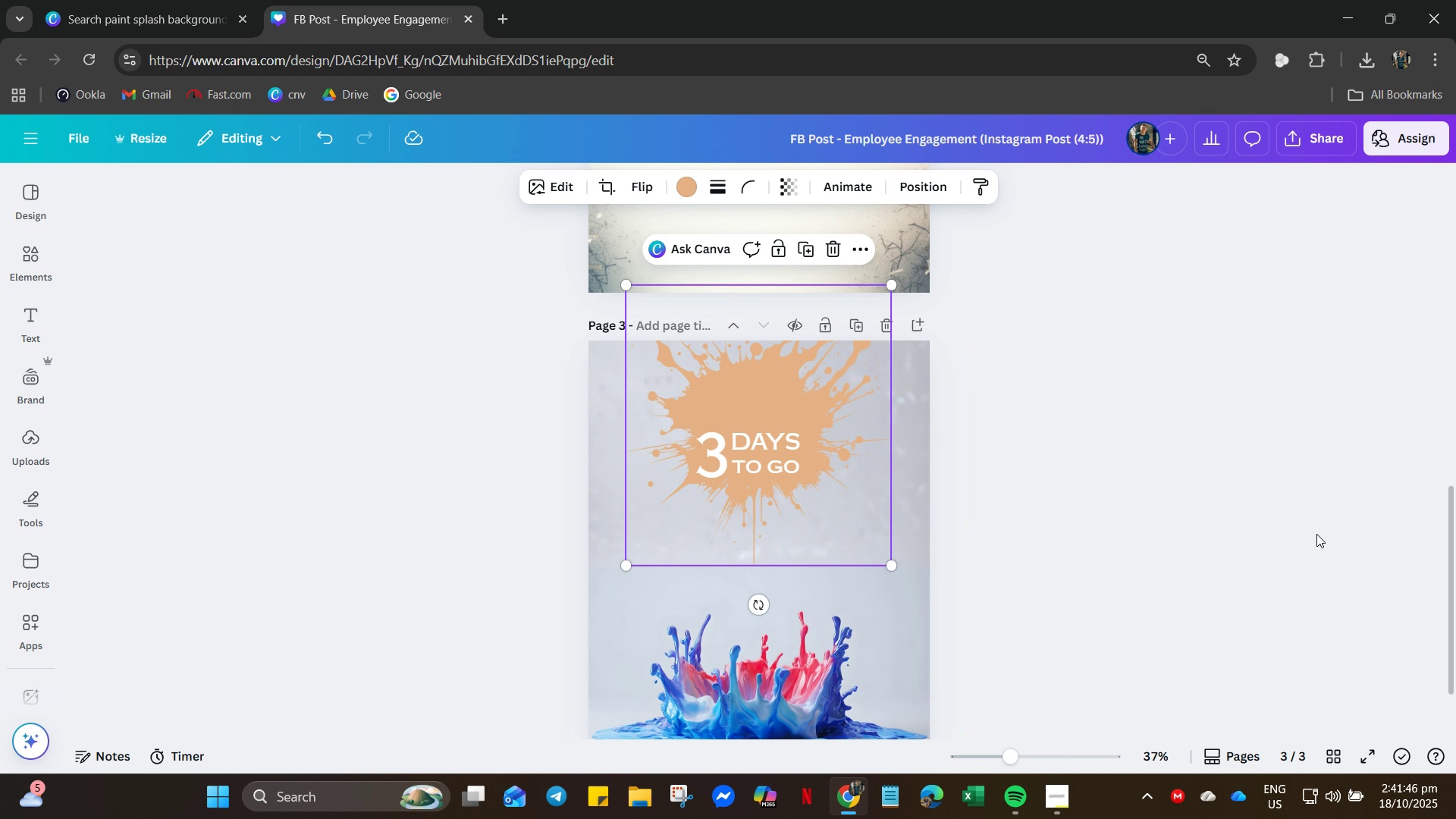 
scroll: coordinate [811, 367], scroll_direction: up, amount: 29.0
 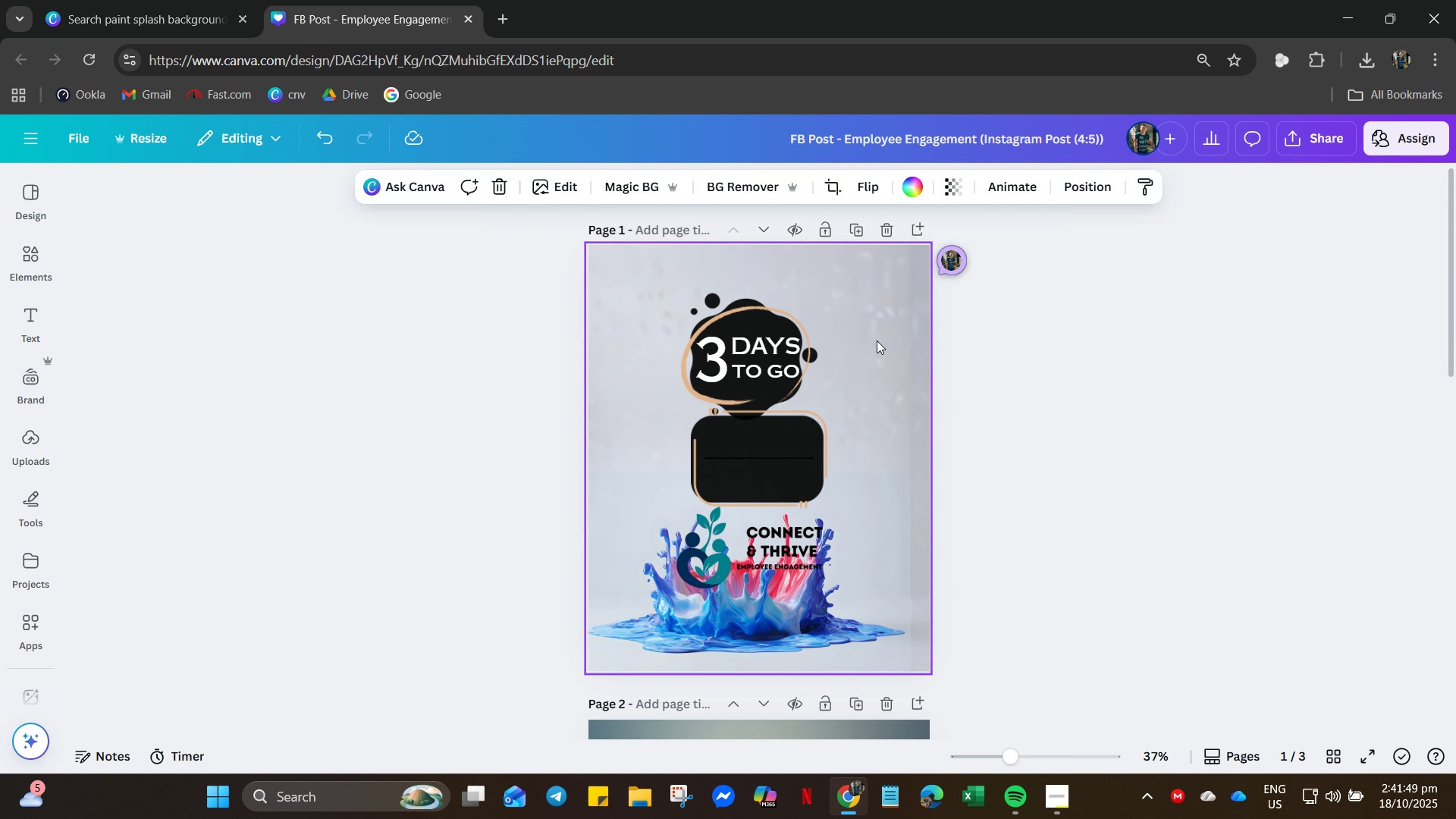 
double_click([877, 340])
 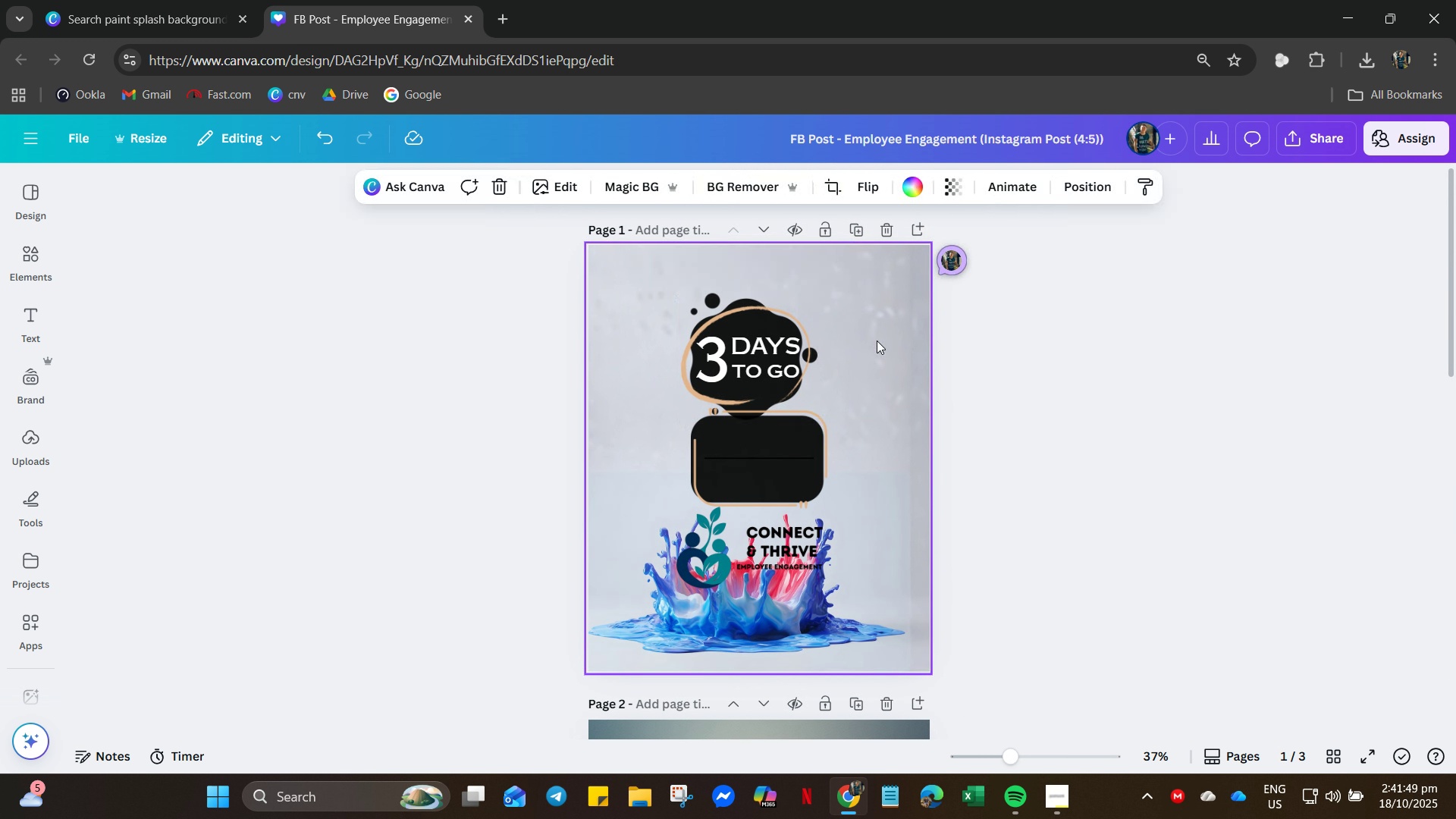 
key(Control+V)
 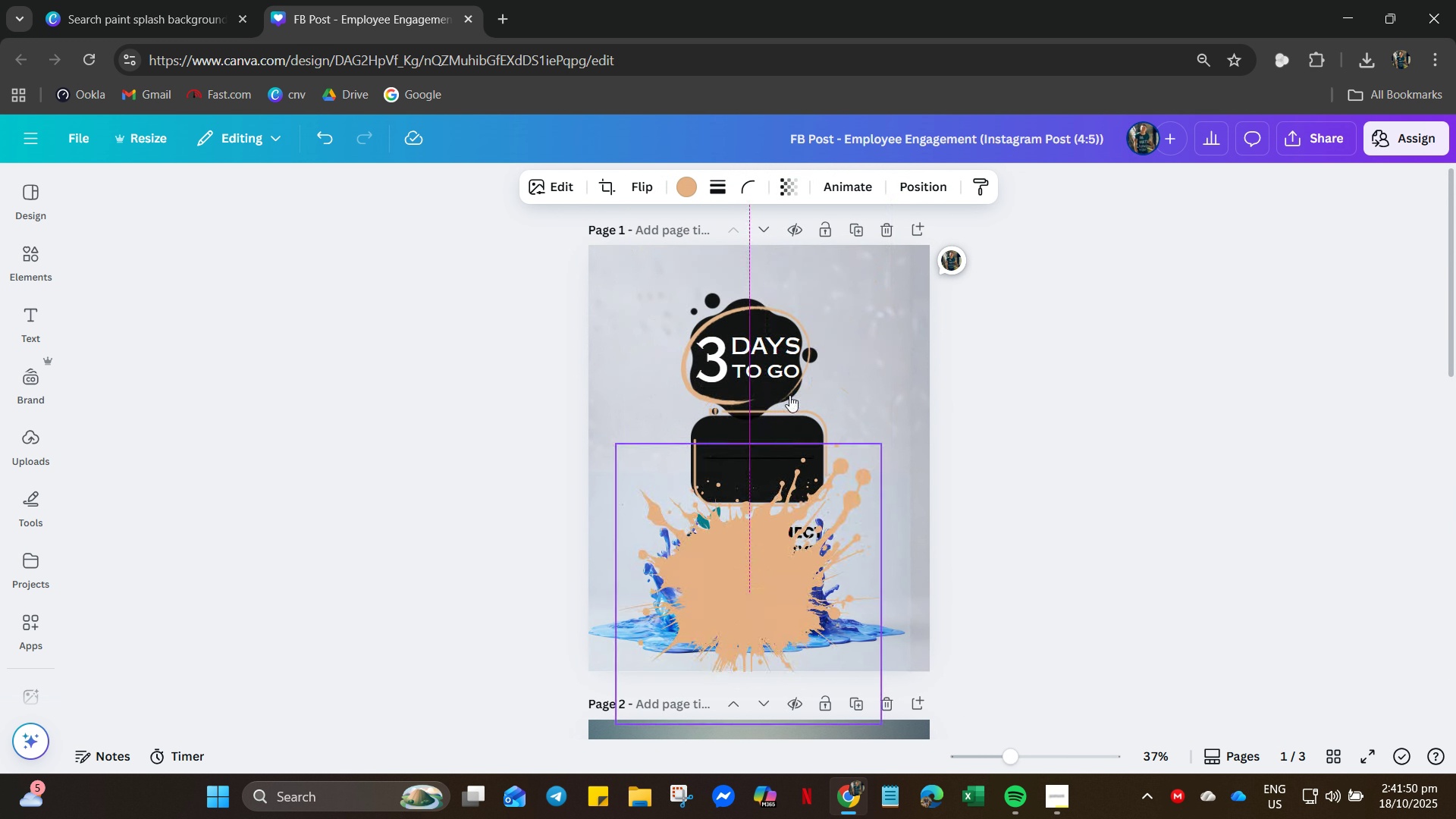 
left_click([787, 311])
 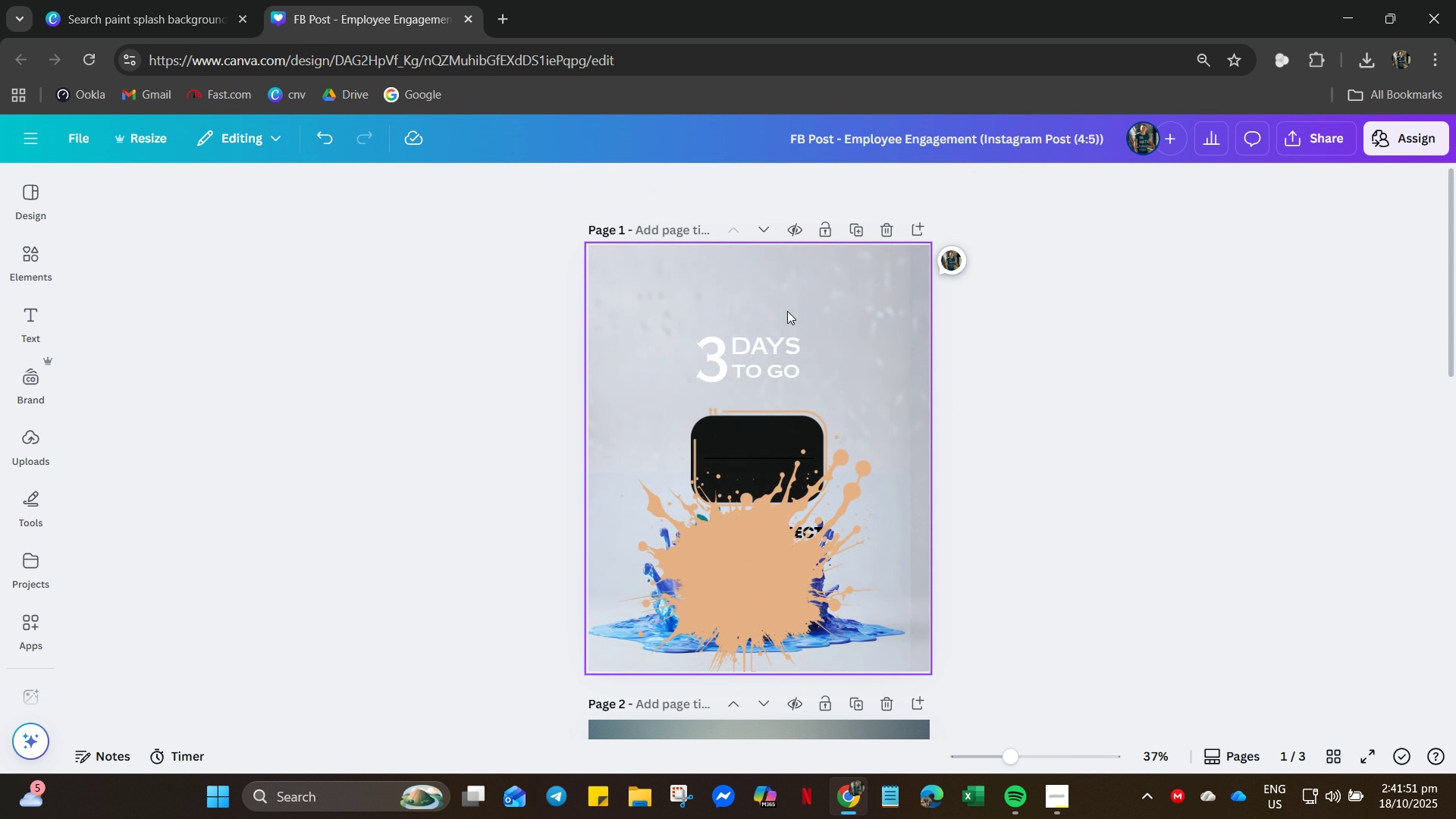 
key(Delete)
 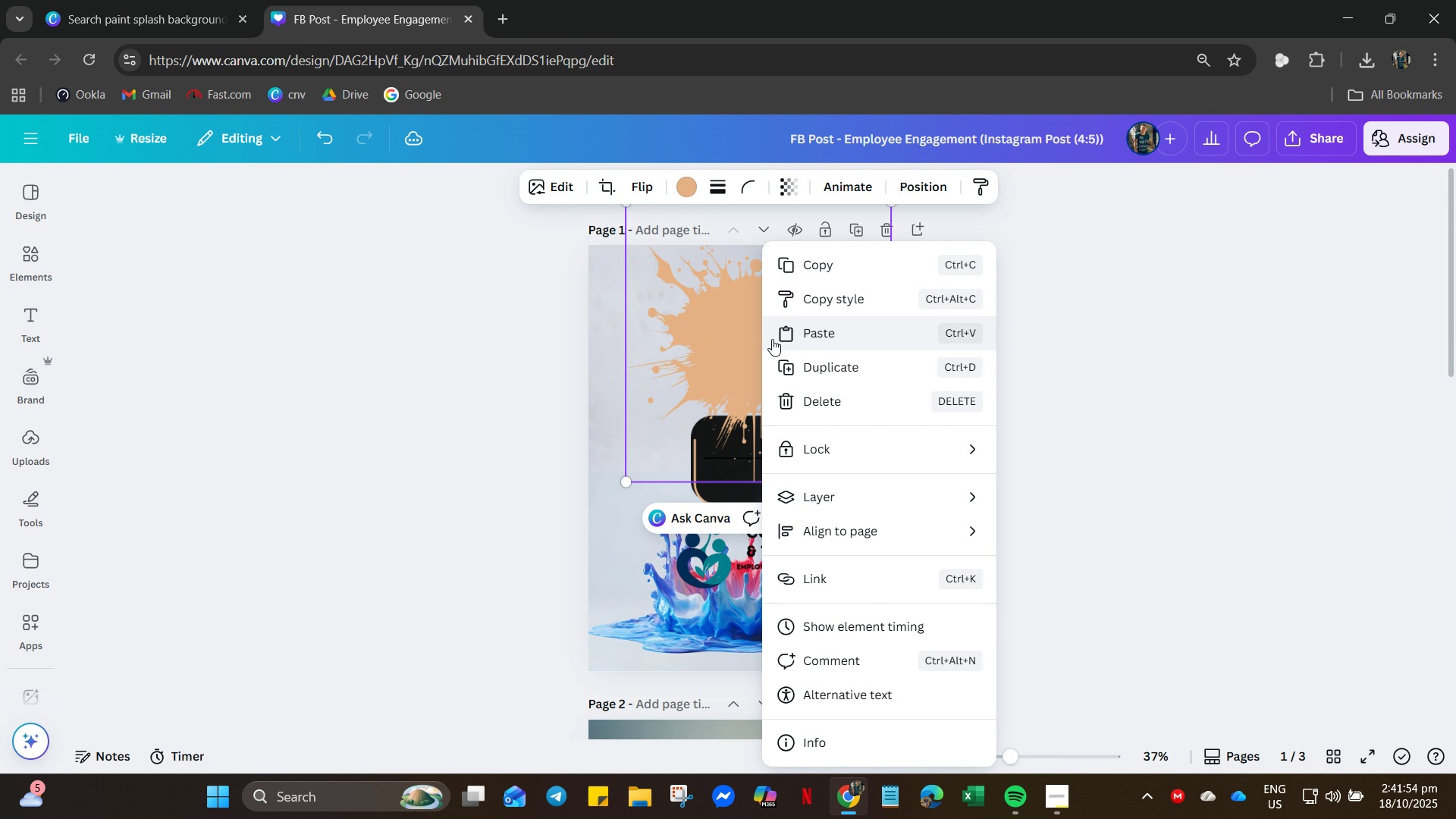 
left_click([847, 496])
 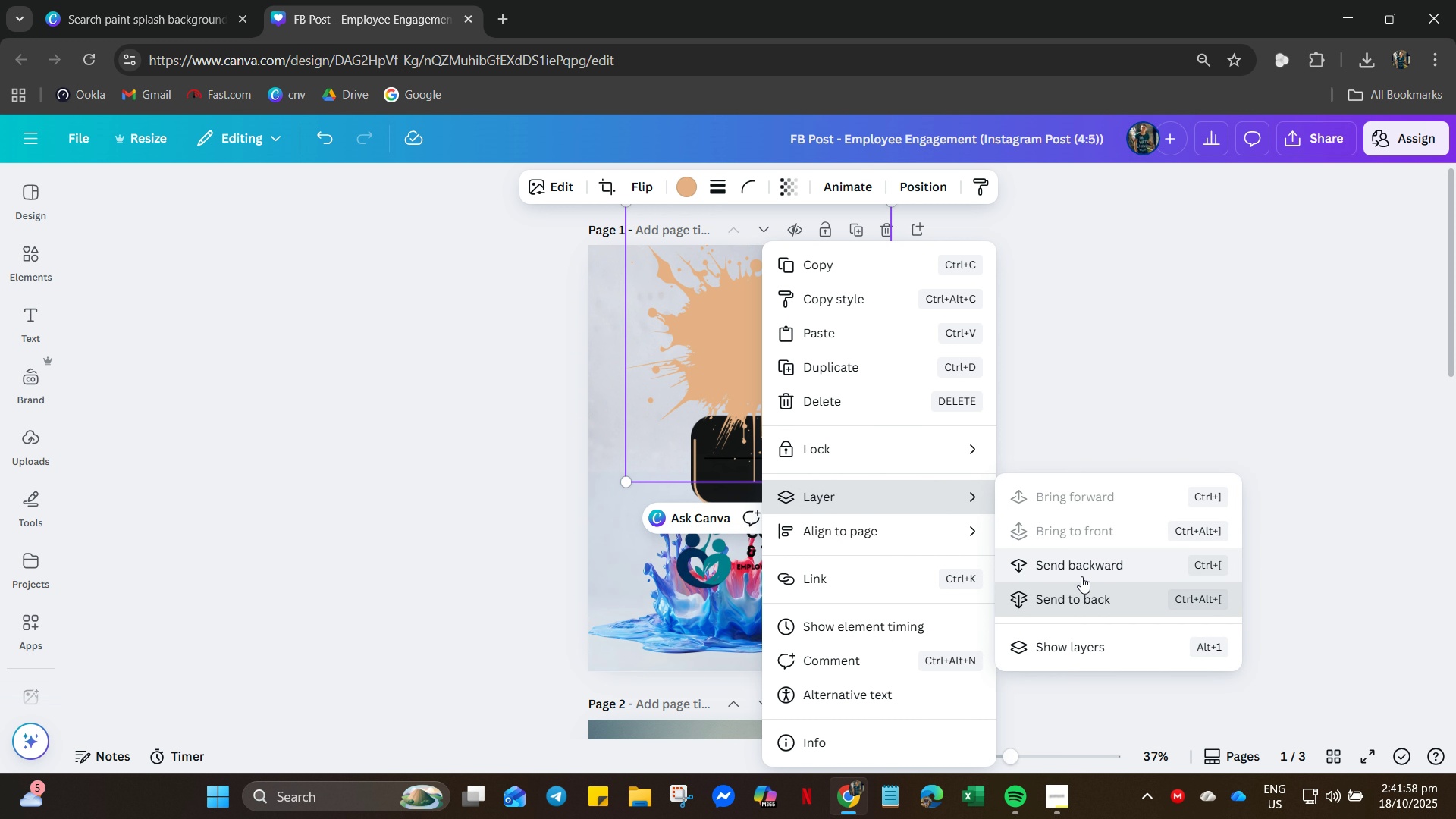 
left_click([1072, 600])
 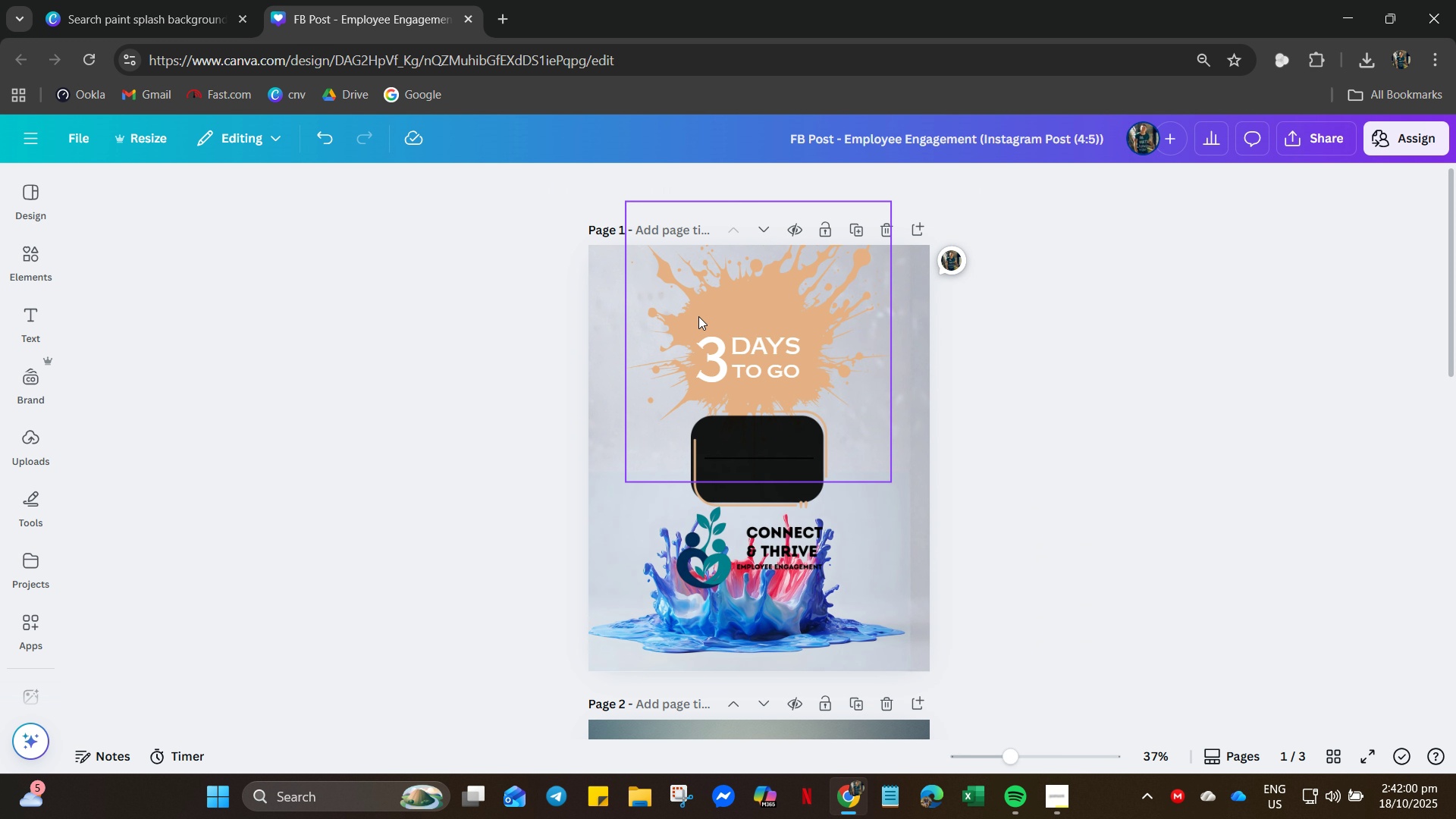 
left_click([708, 306])
 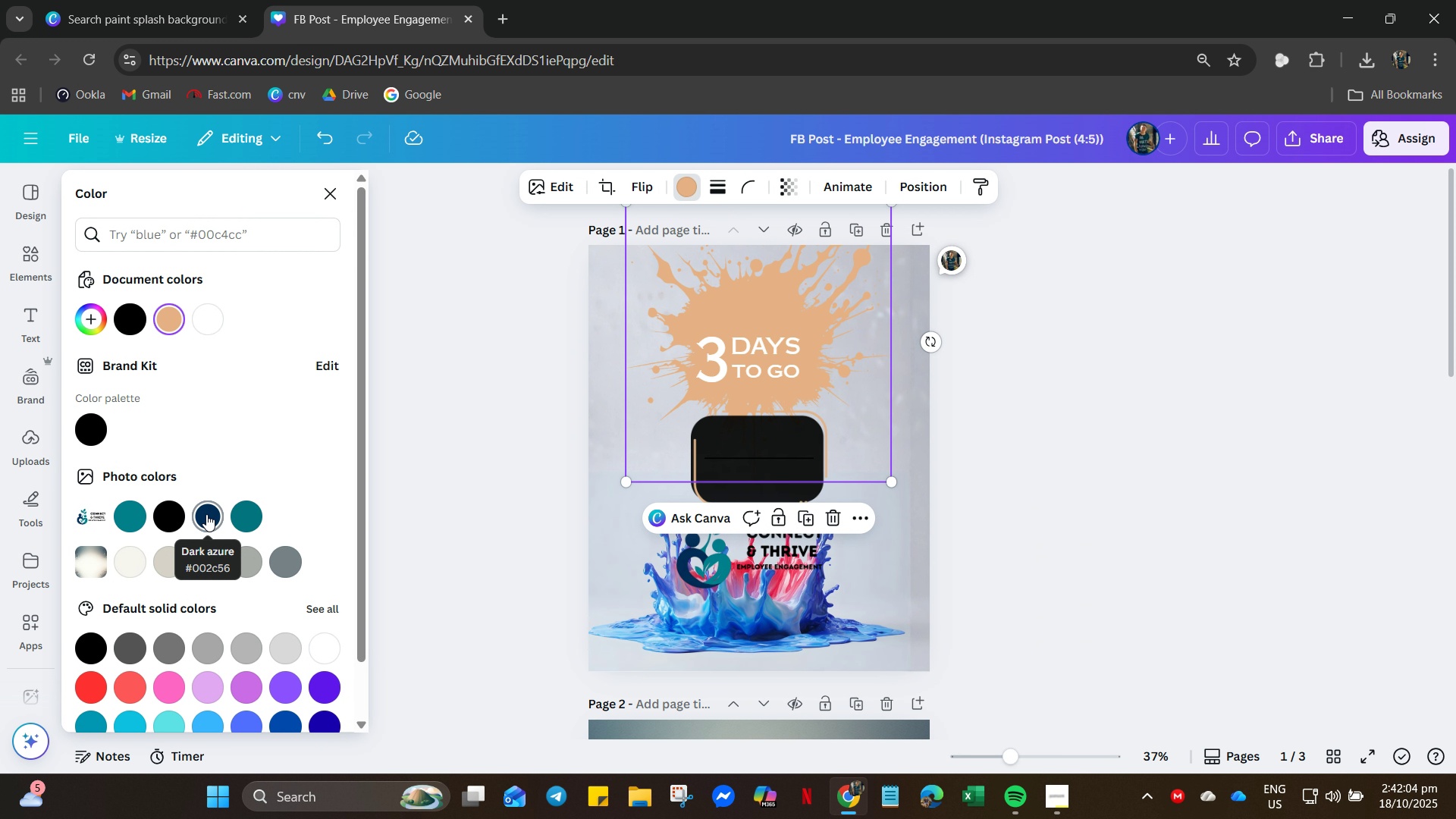 
left_click([138, 515])
 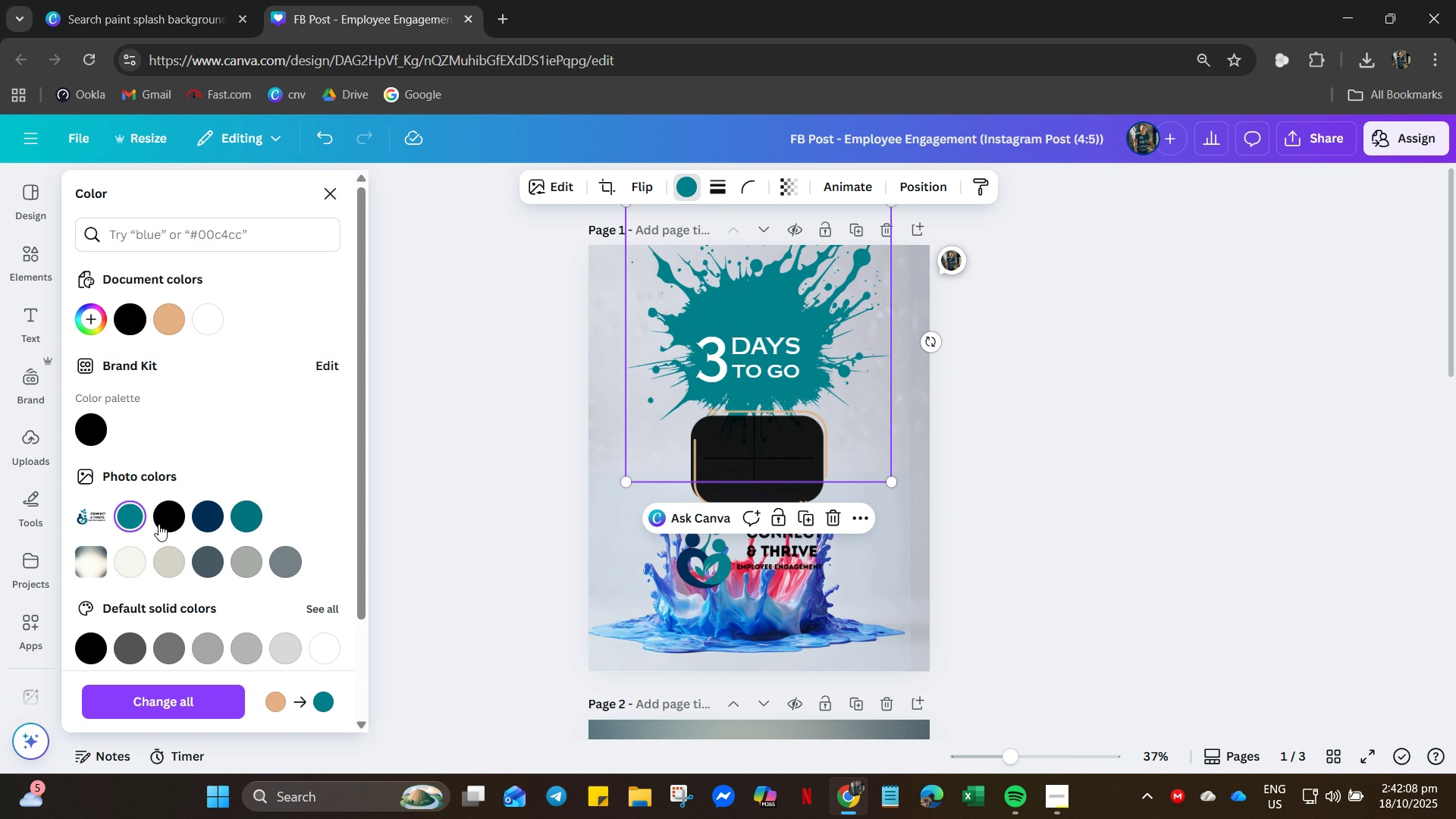 
left_click([216, 519])
 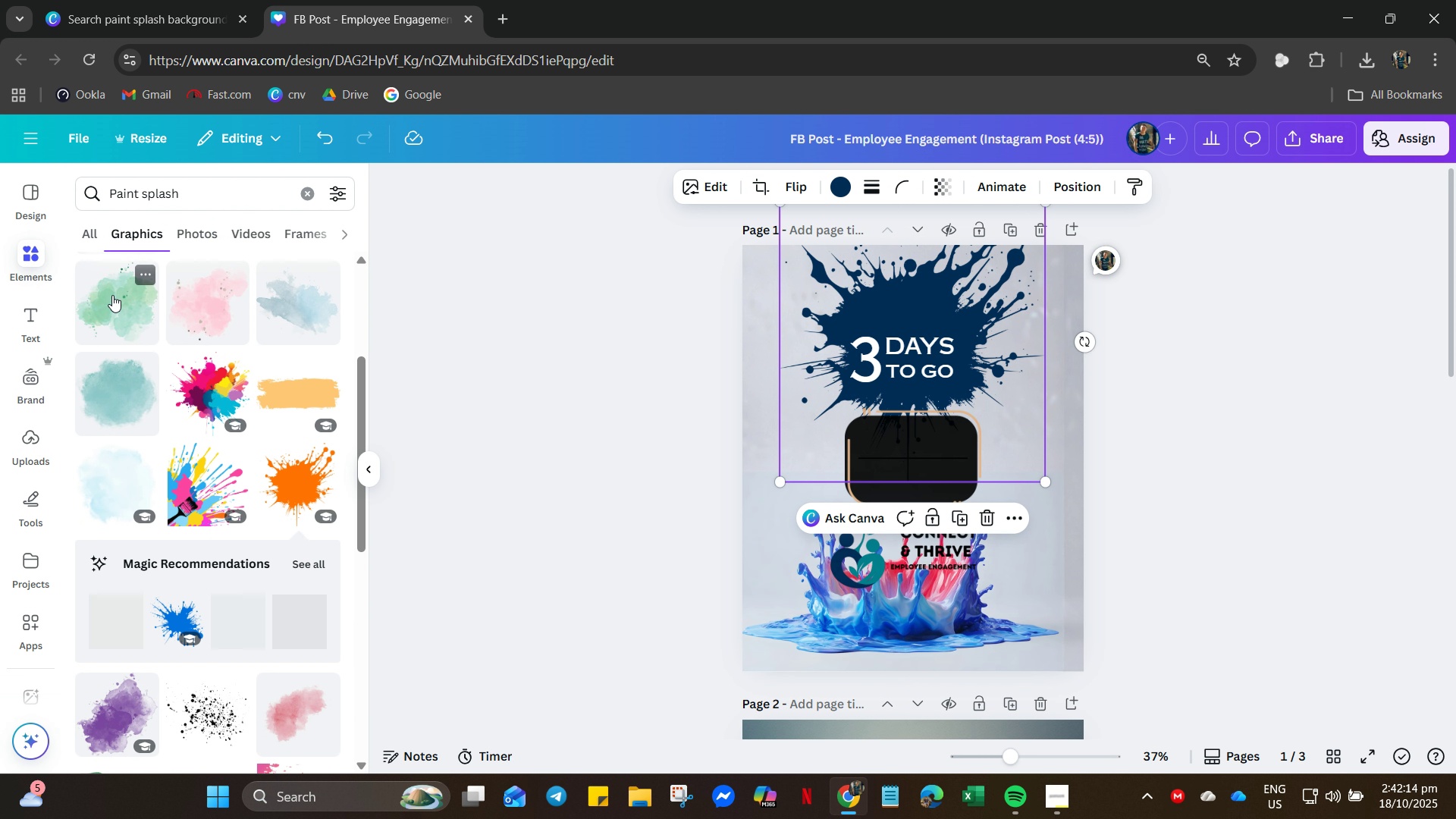 
wait(7.48)
 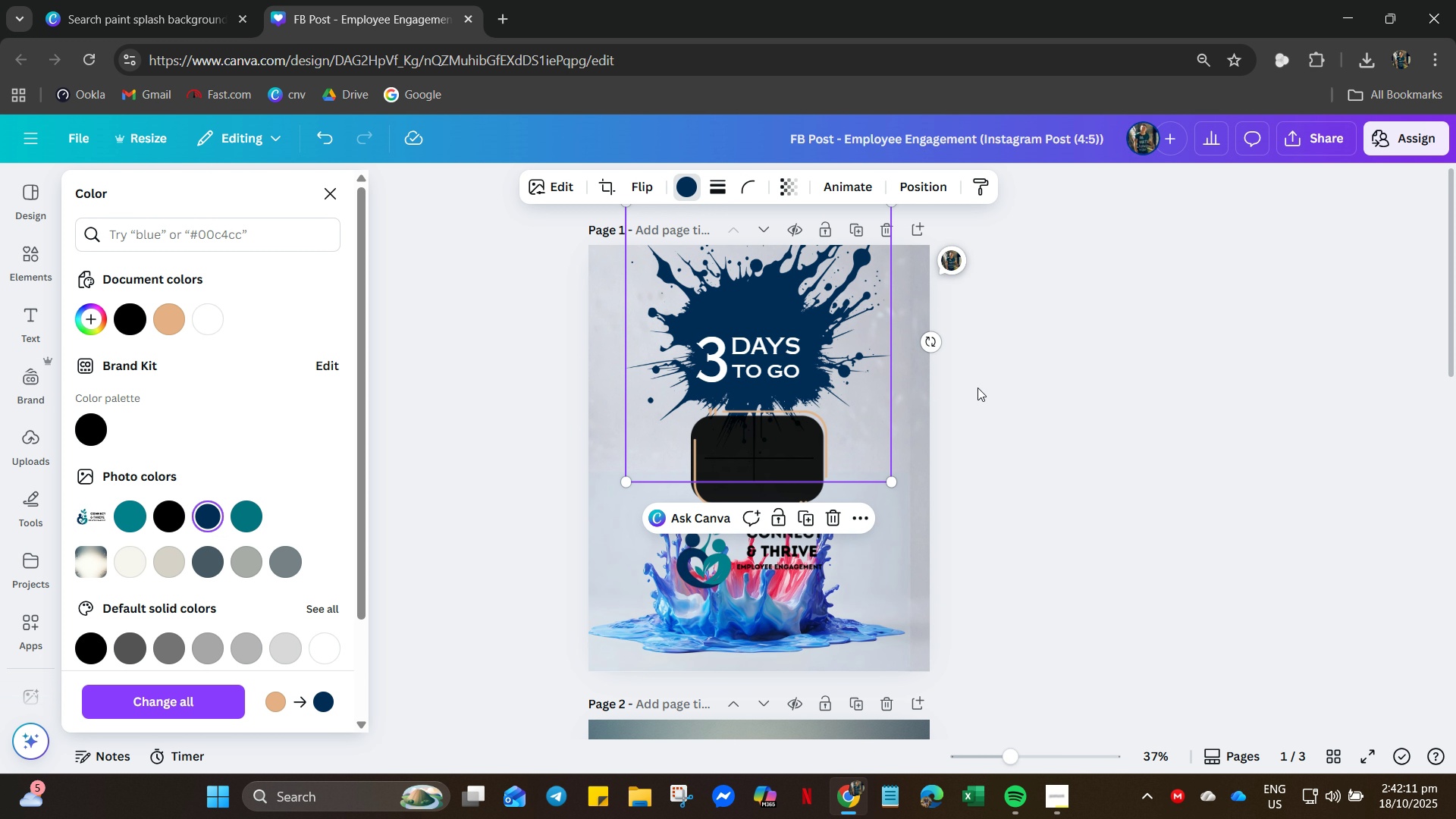 
left_click([309, 561])
 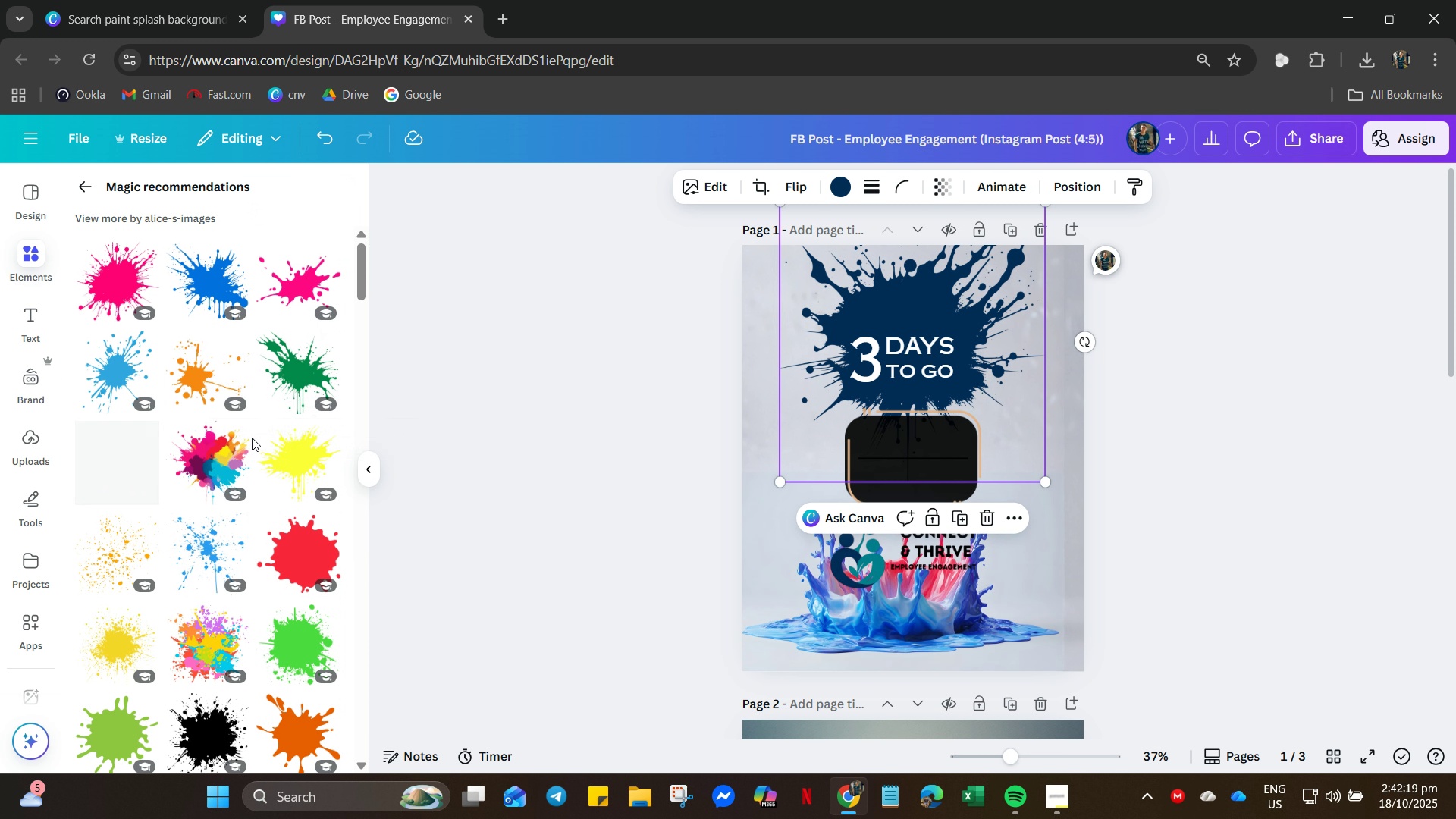 
scroll: coordinate [179, 465], scroll_direction: down, amount: 25.0
 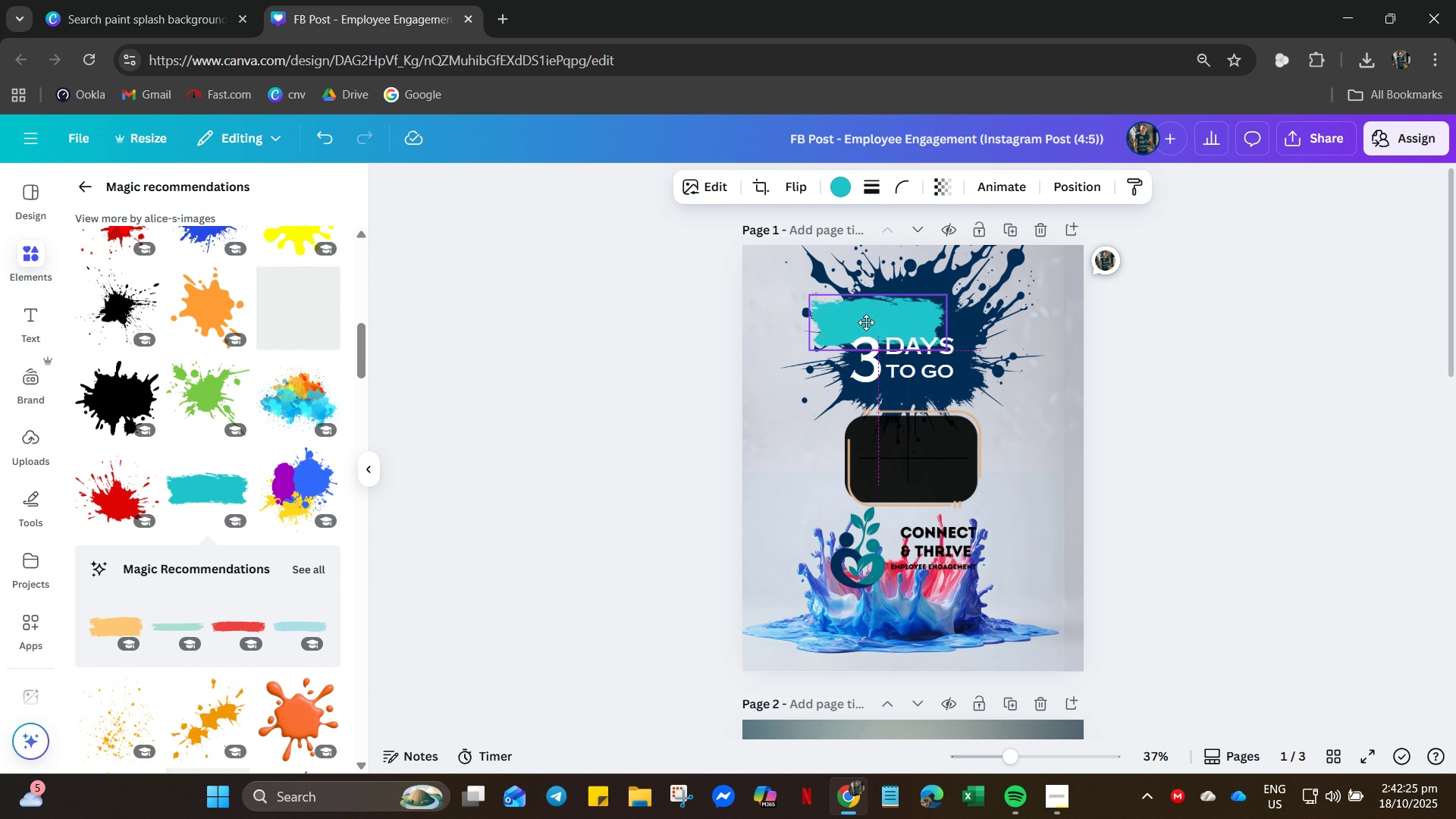 
left_click([979, 314])
 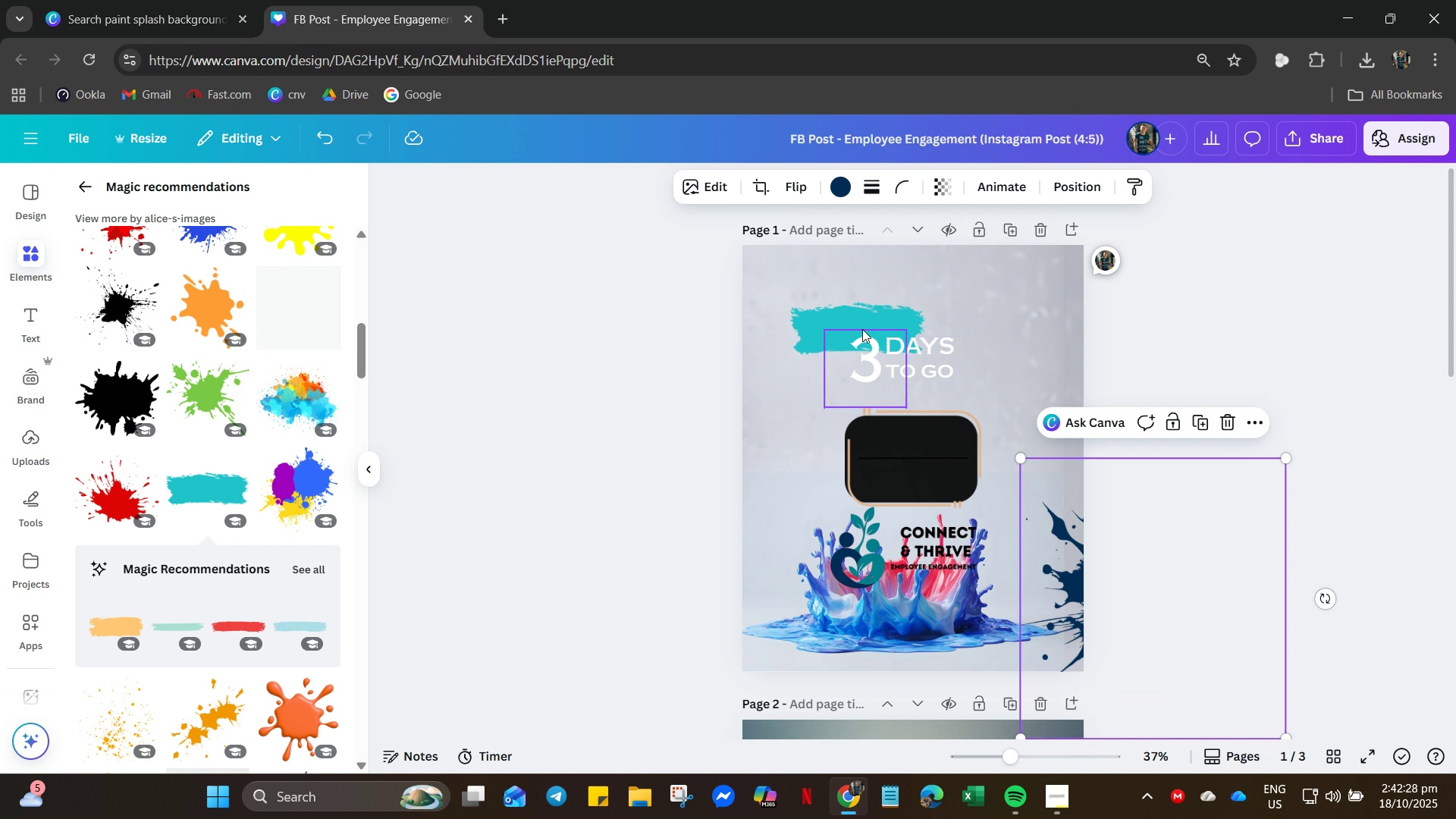 
left_click([861, 318])
 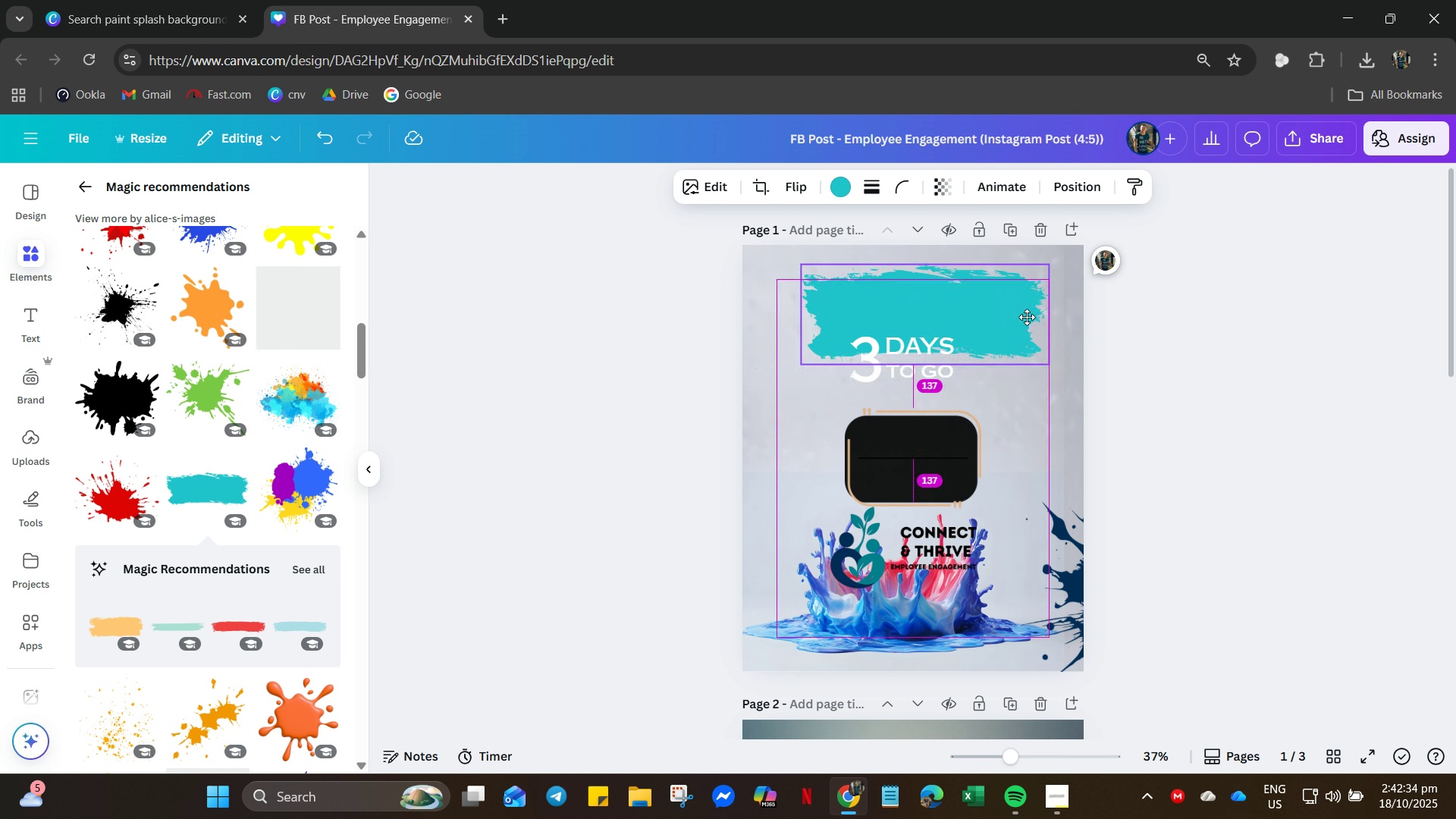 
wait(7.92)
 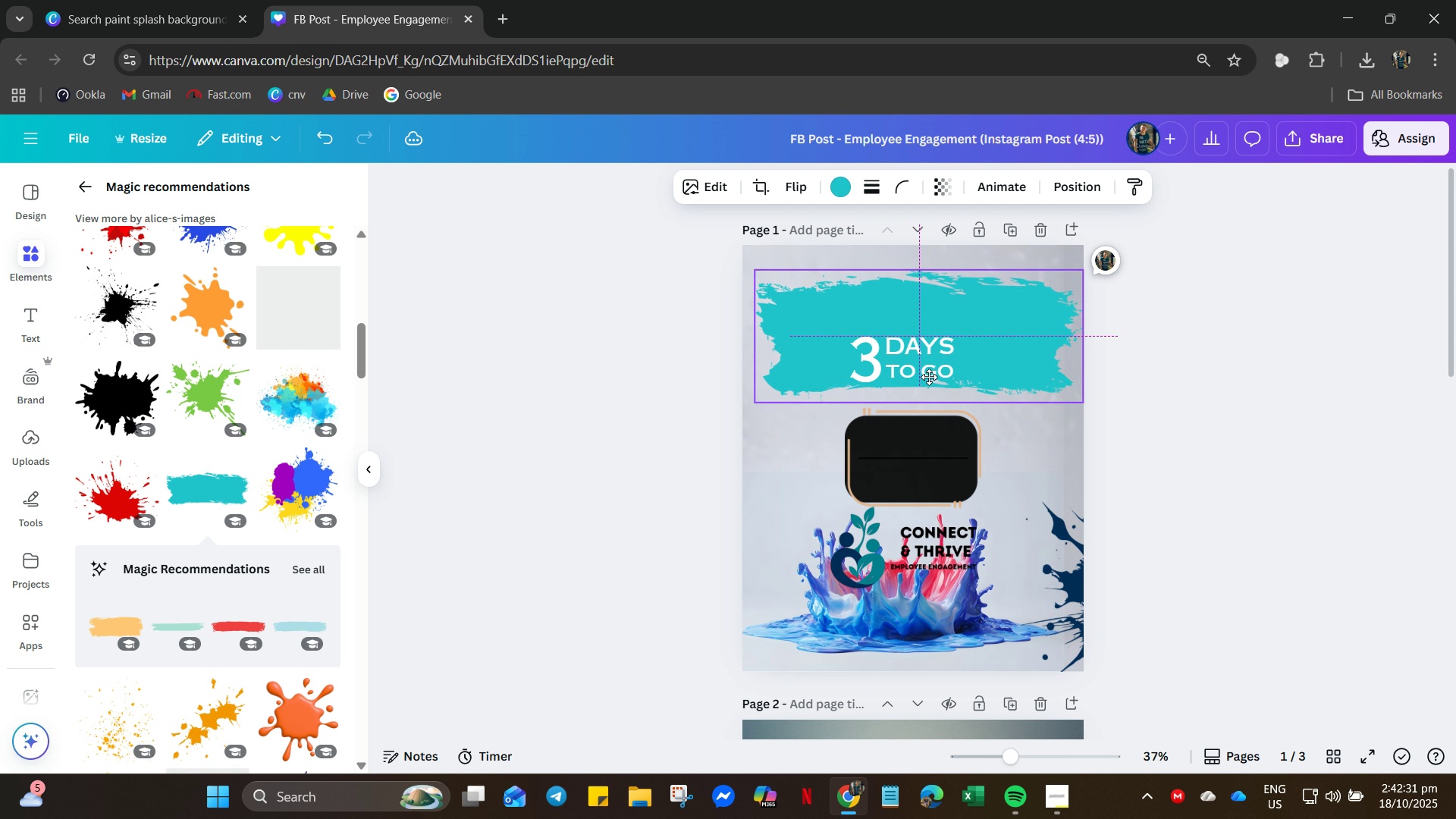 
left_click([935, 370])
 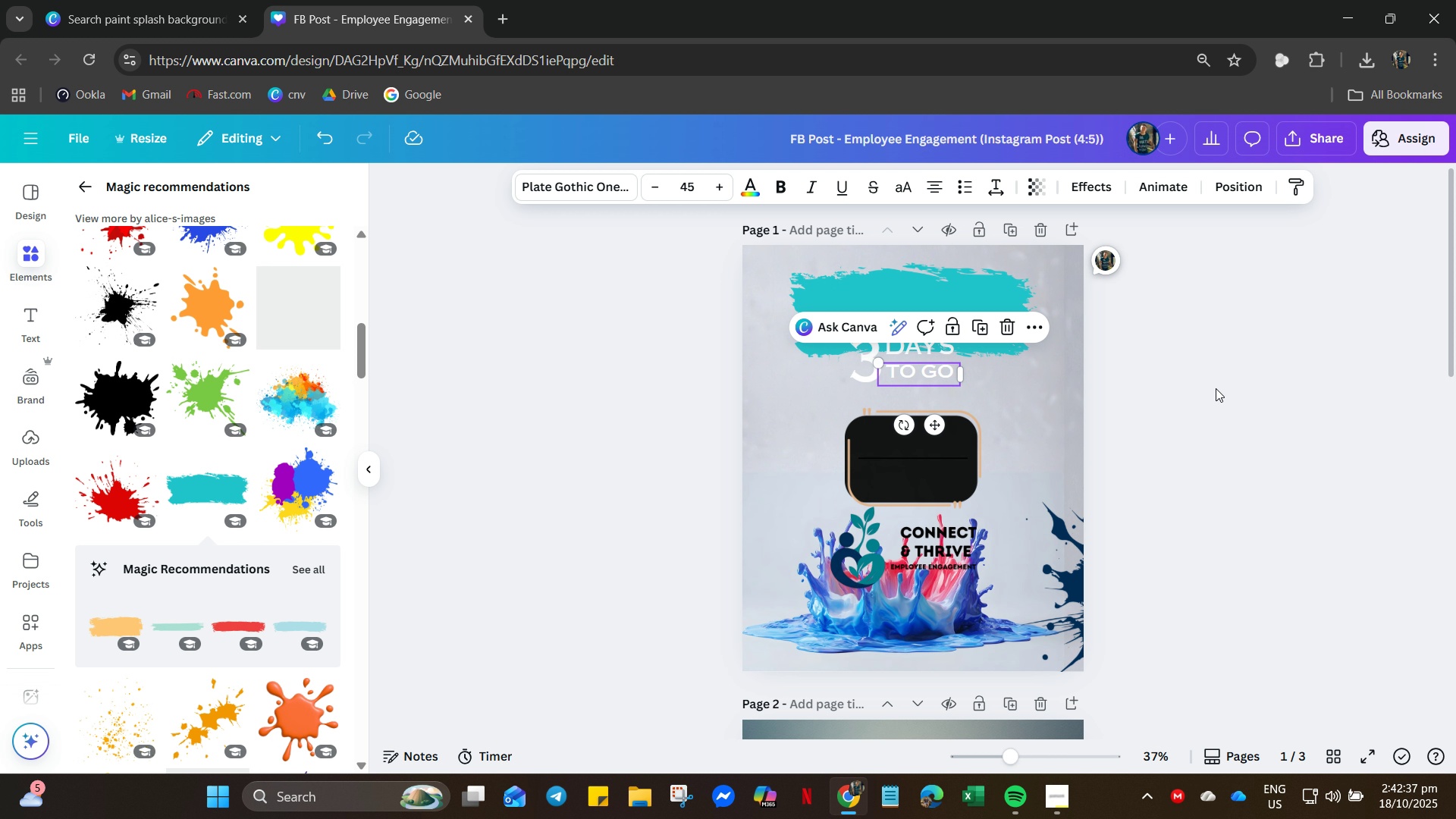 
left_click([1216, 388])
 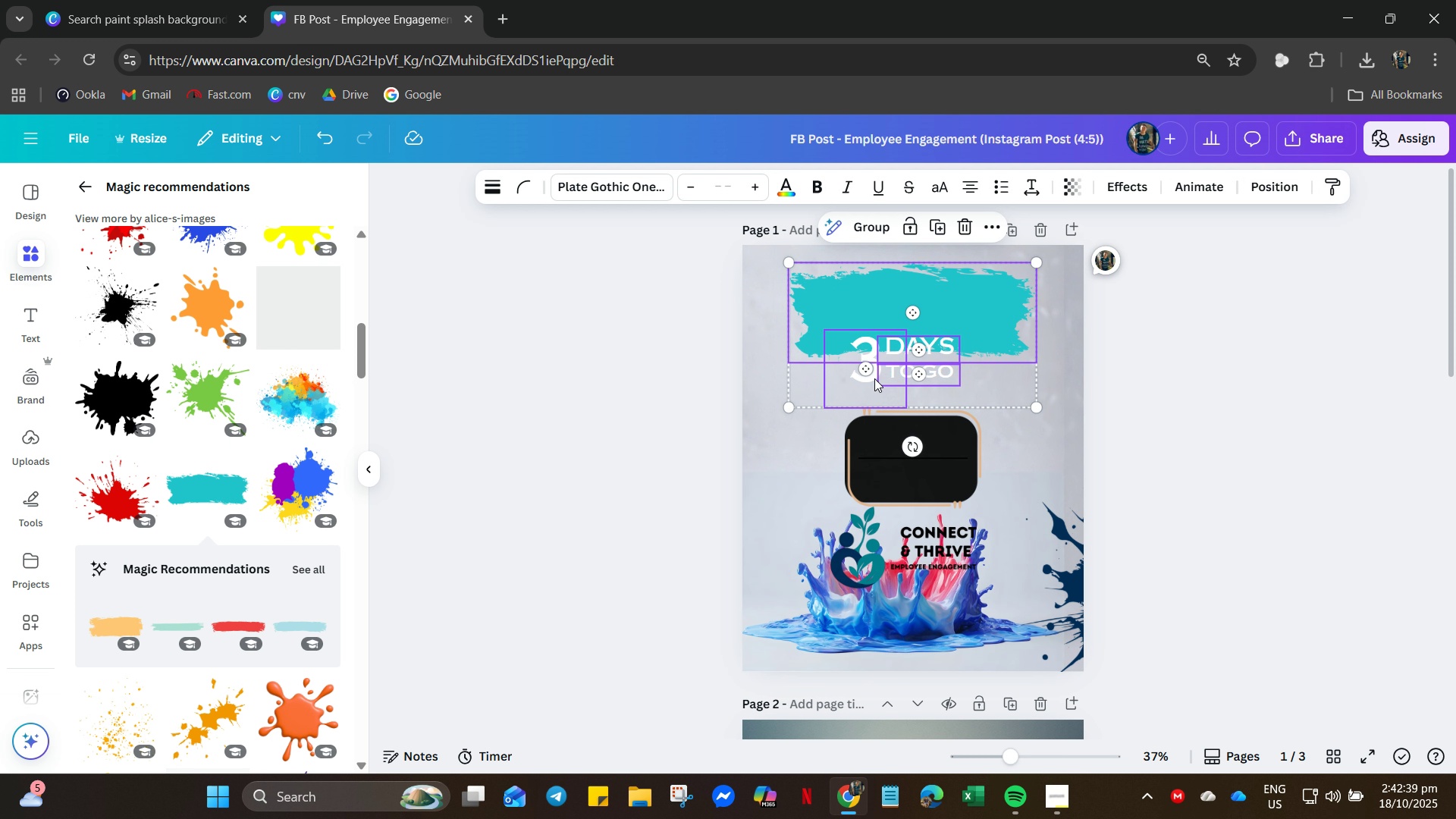 
left_click([1150, 327])
 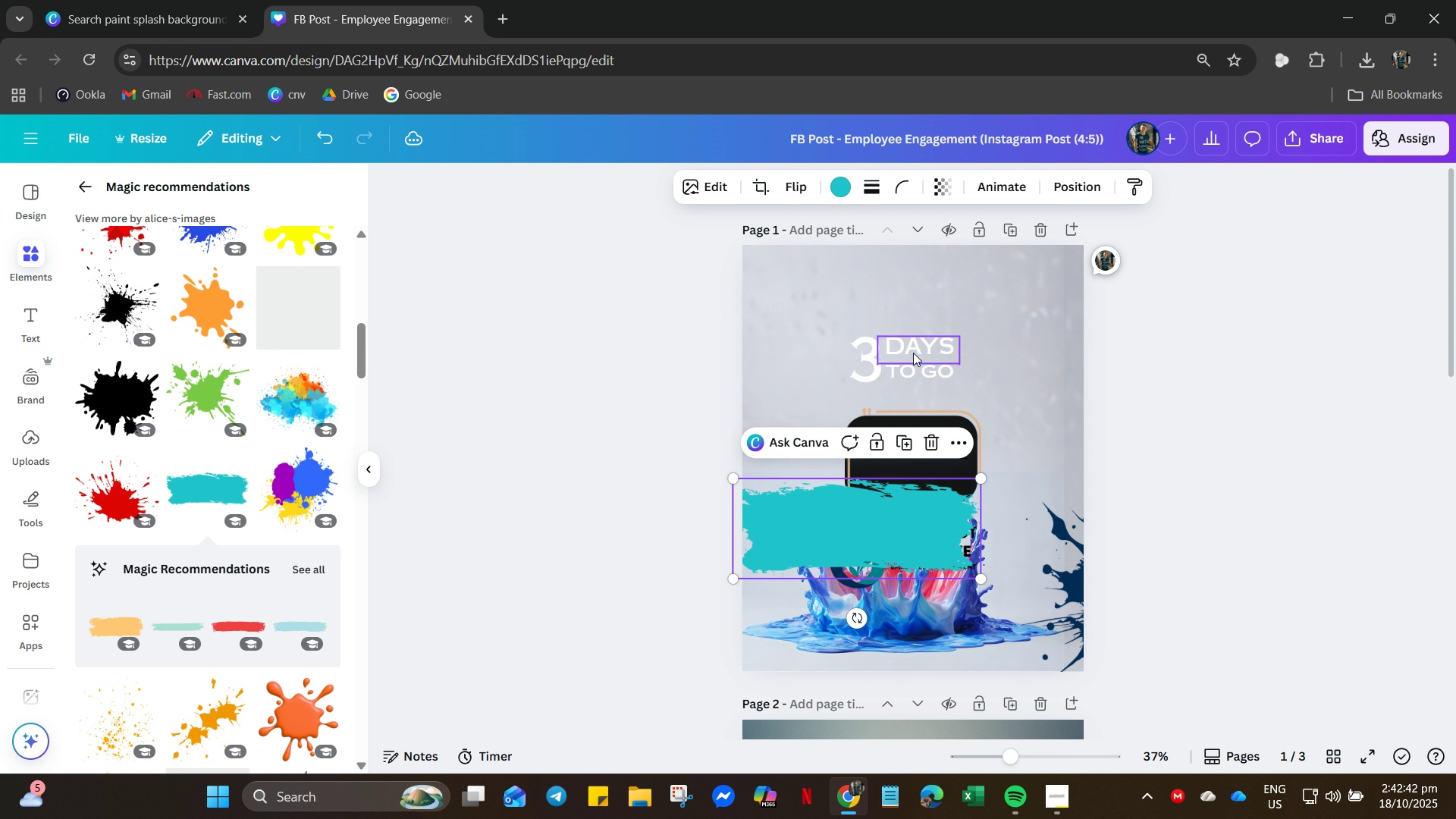 
left_click([861, 363])
 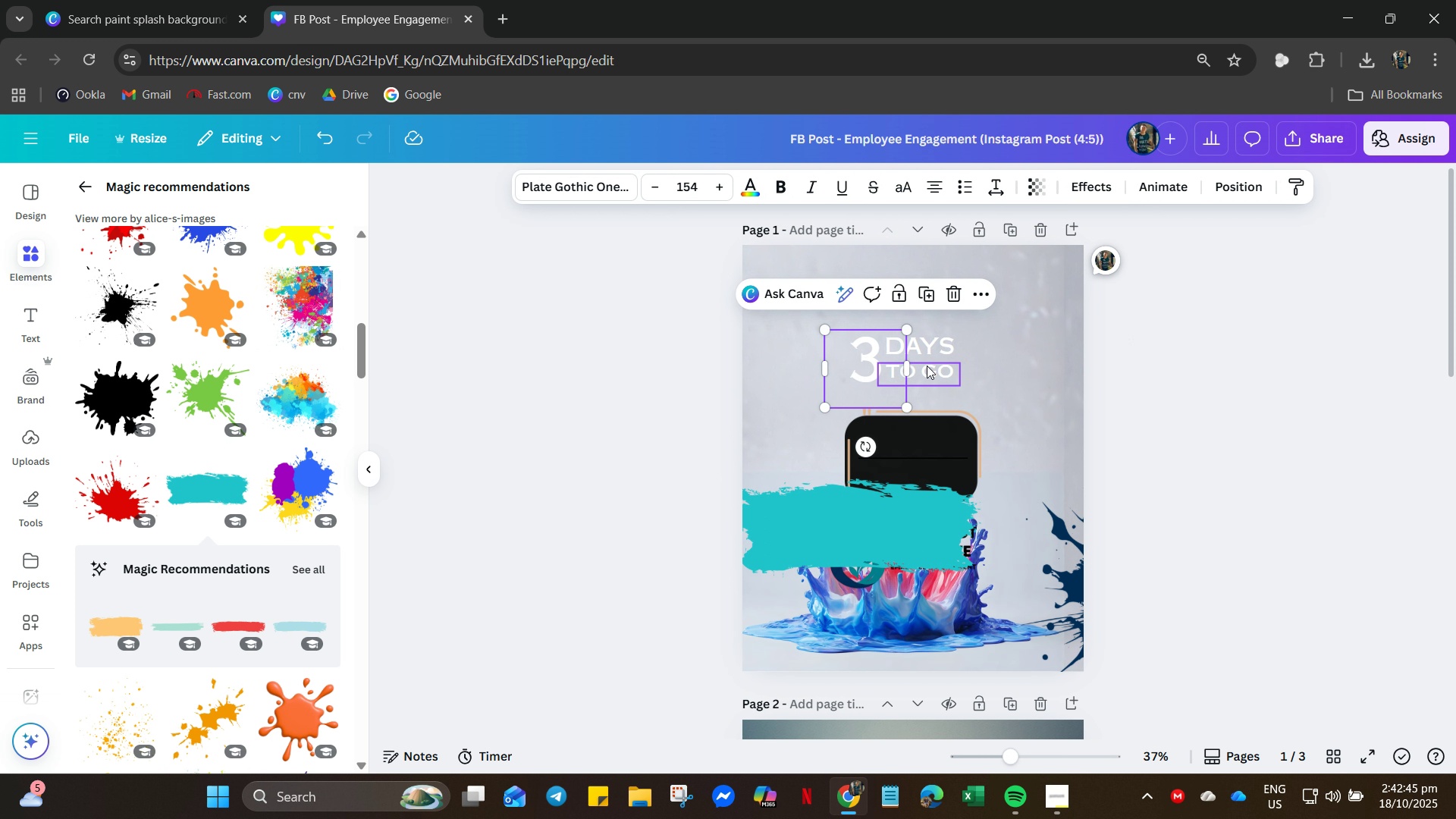 
left_click([928, 367])
 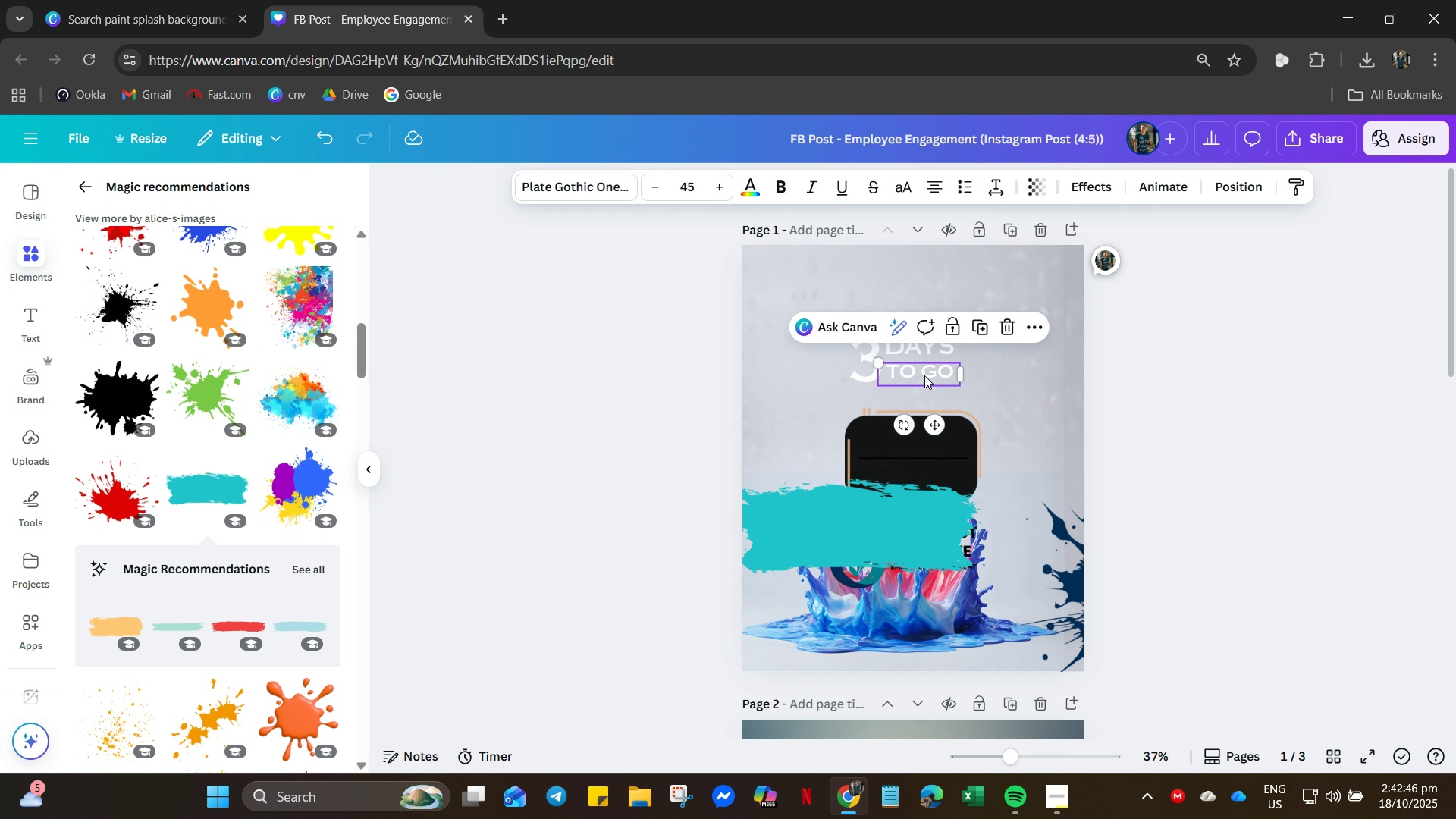 
left_click([921, 375])
 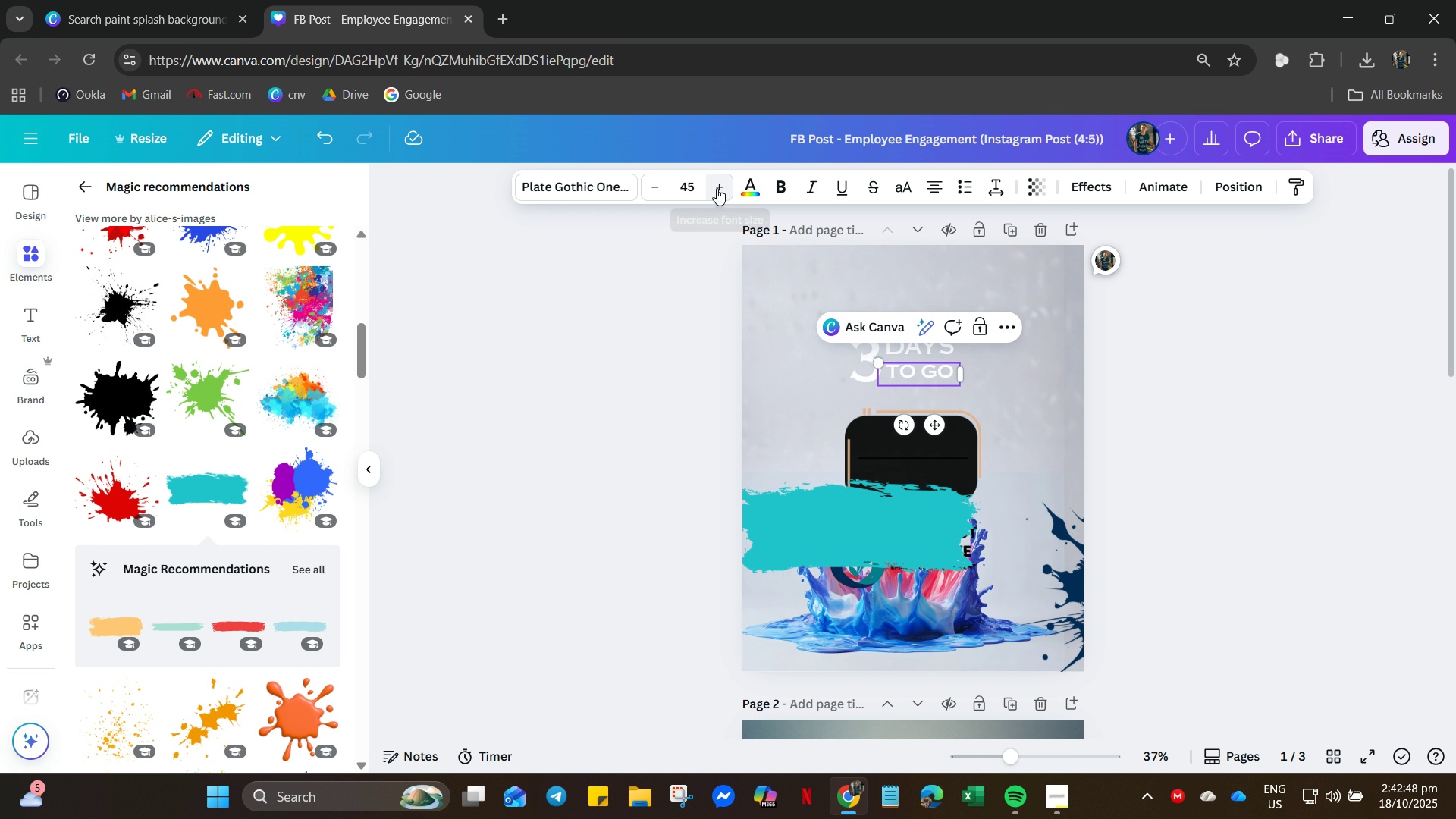 
double_click([717, 188])
 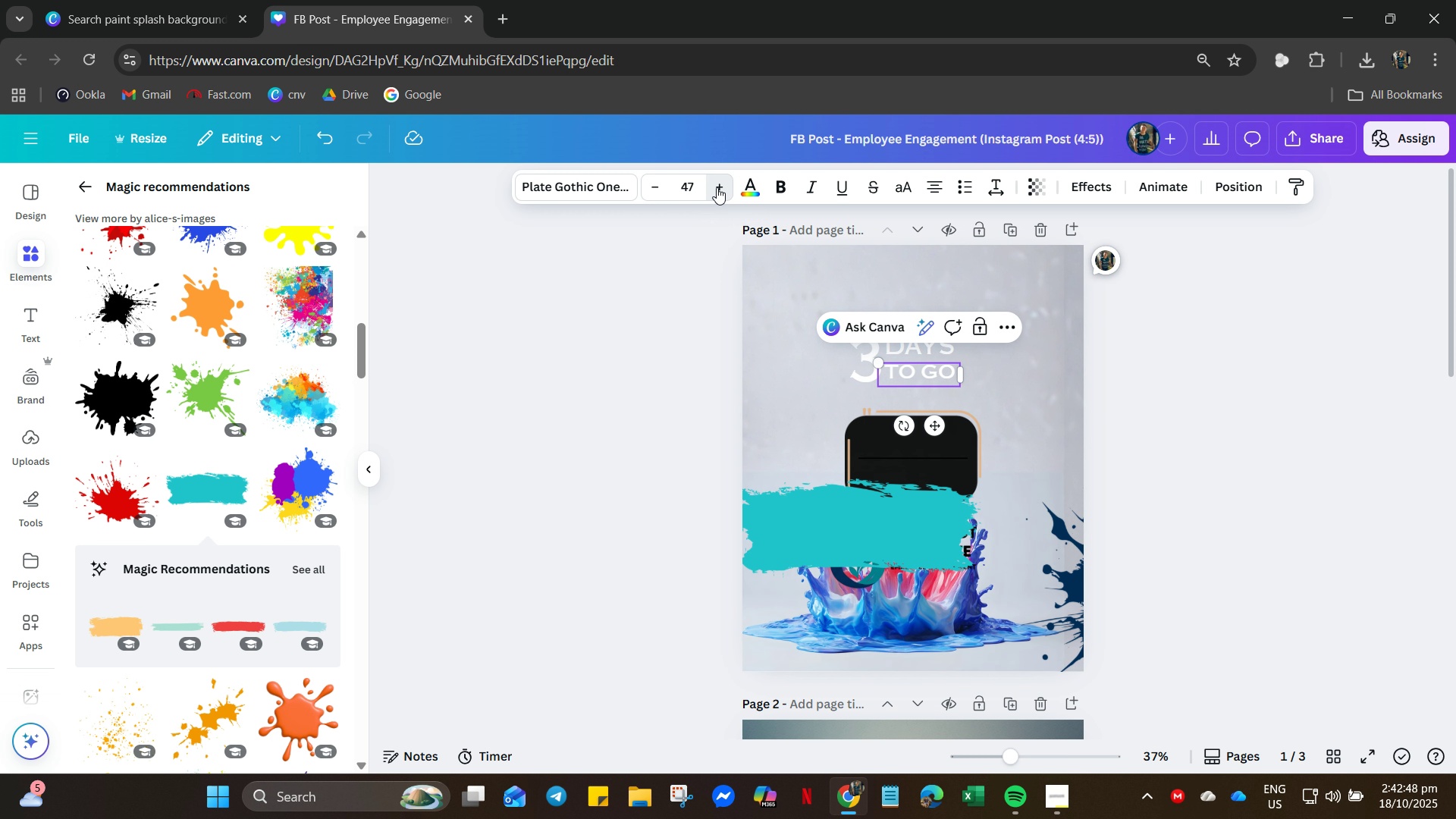 
triple_click([717, 188])
 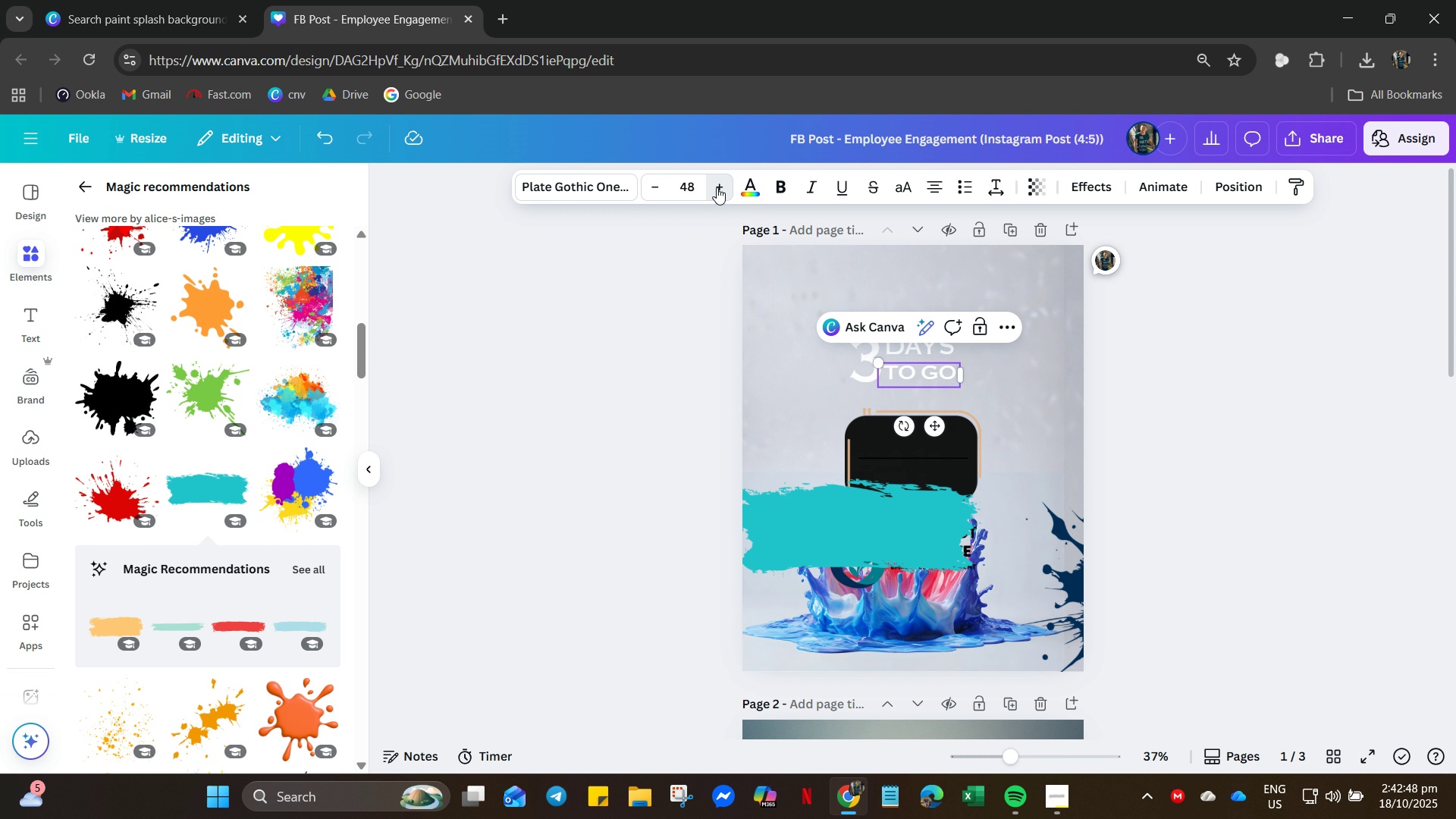 
triple_click([717, 187])
 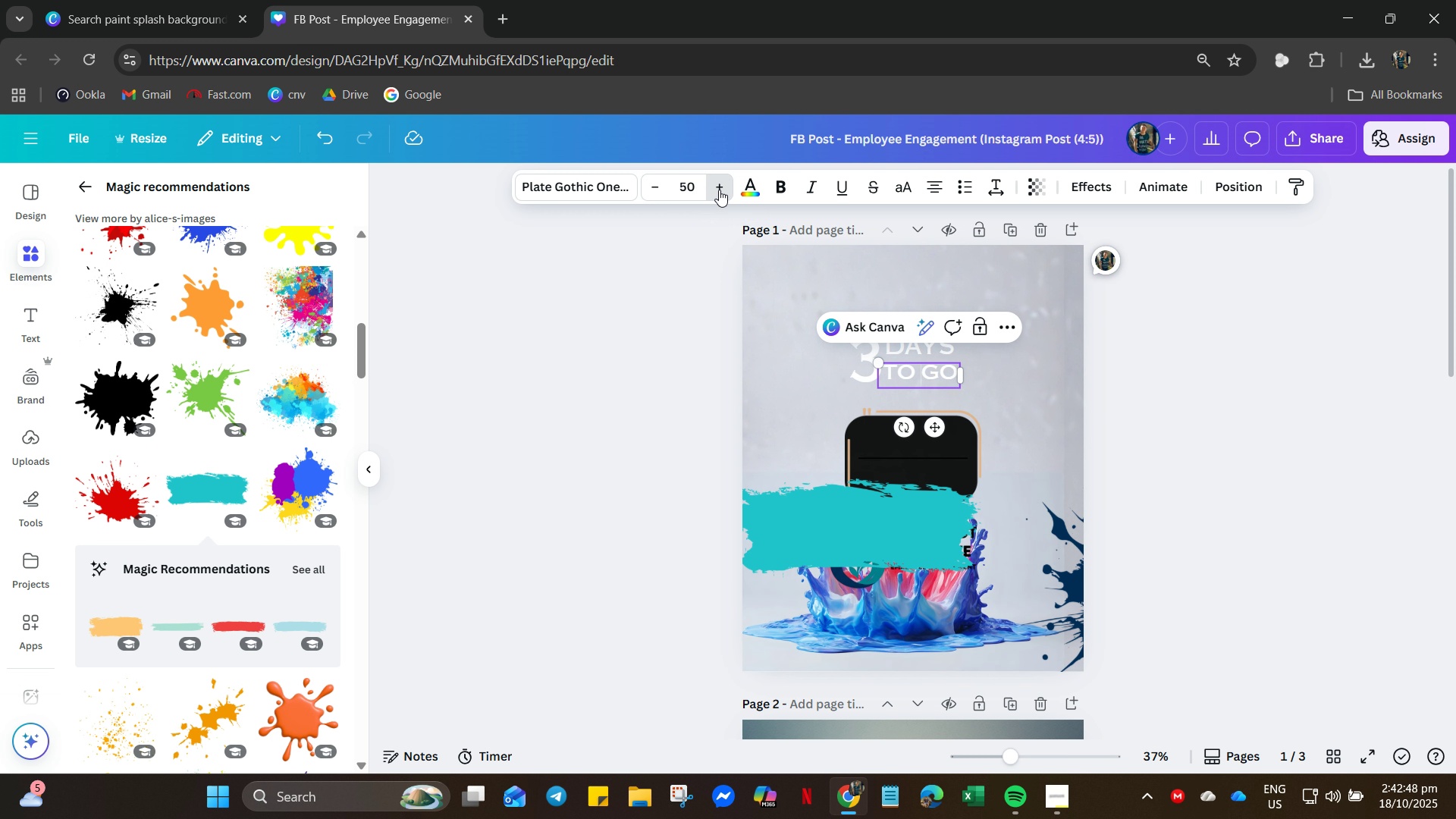 
triple_click([718, 188])
 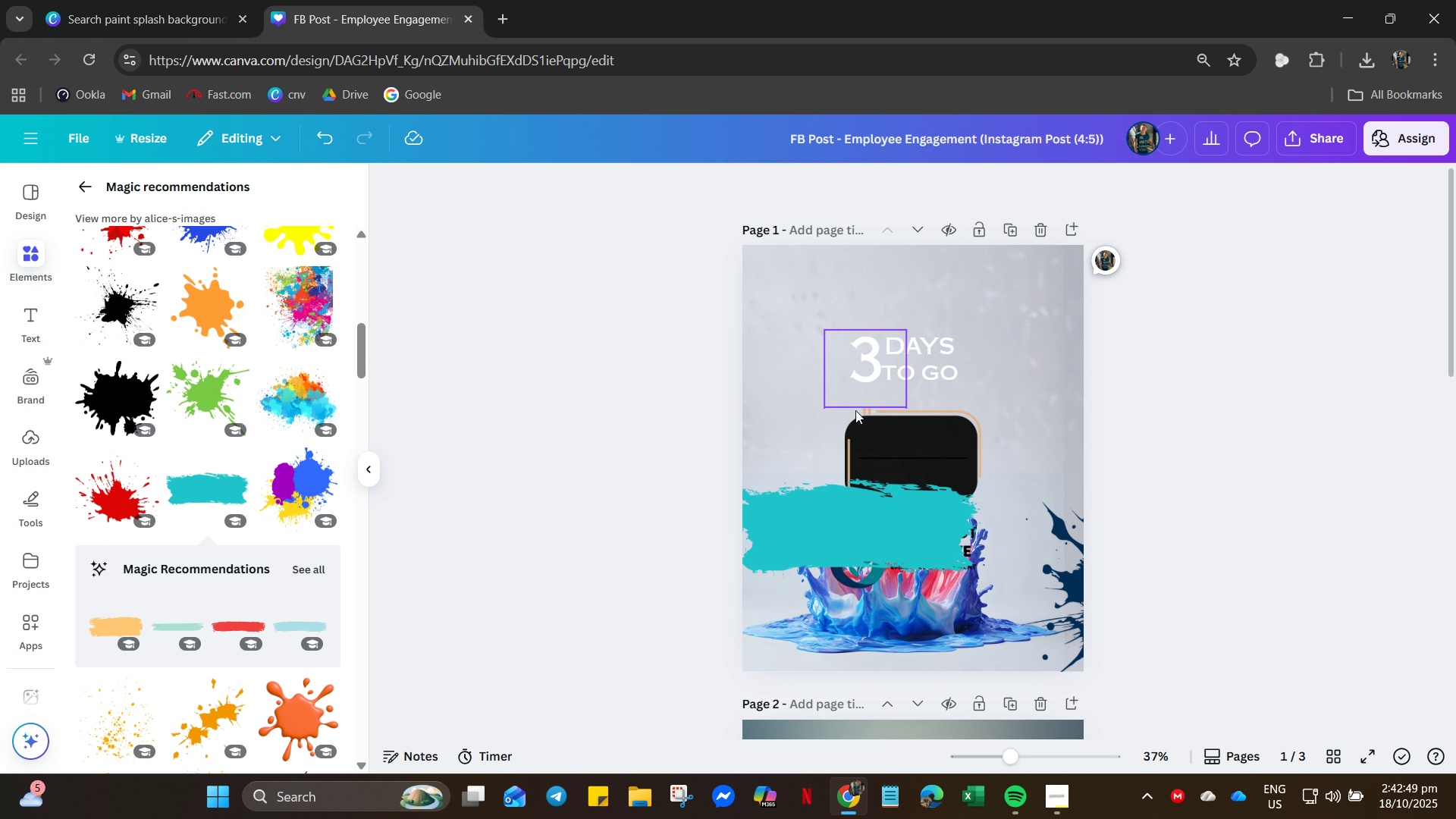 
hold_key(key=ControlLeft, duration=1.11)
scroll: coordinate [993, 375], scroll_direction: up, amount: 9.0
 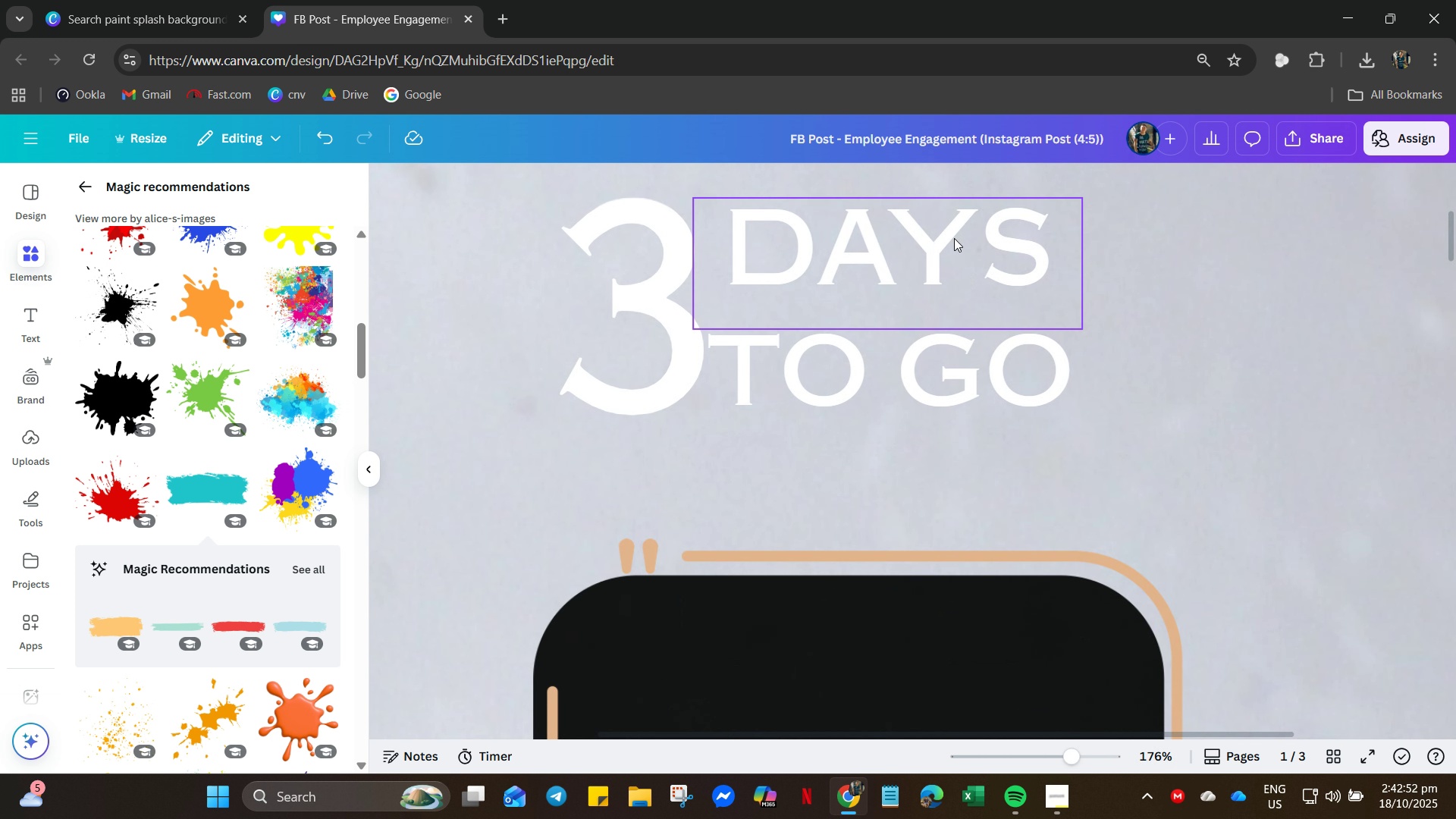 
left_click([954, 238])
 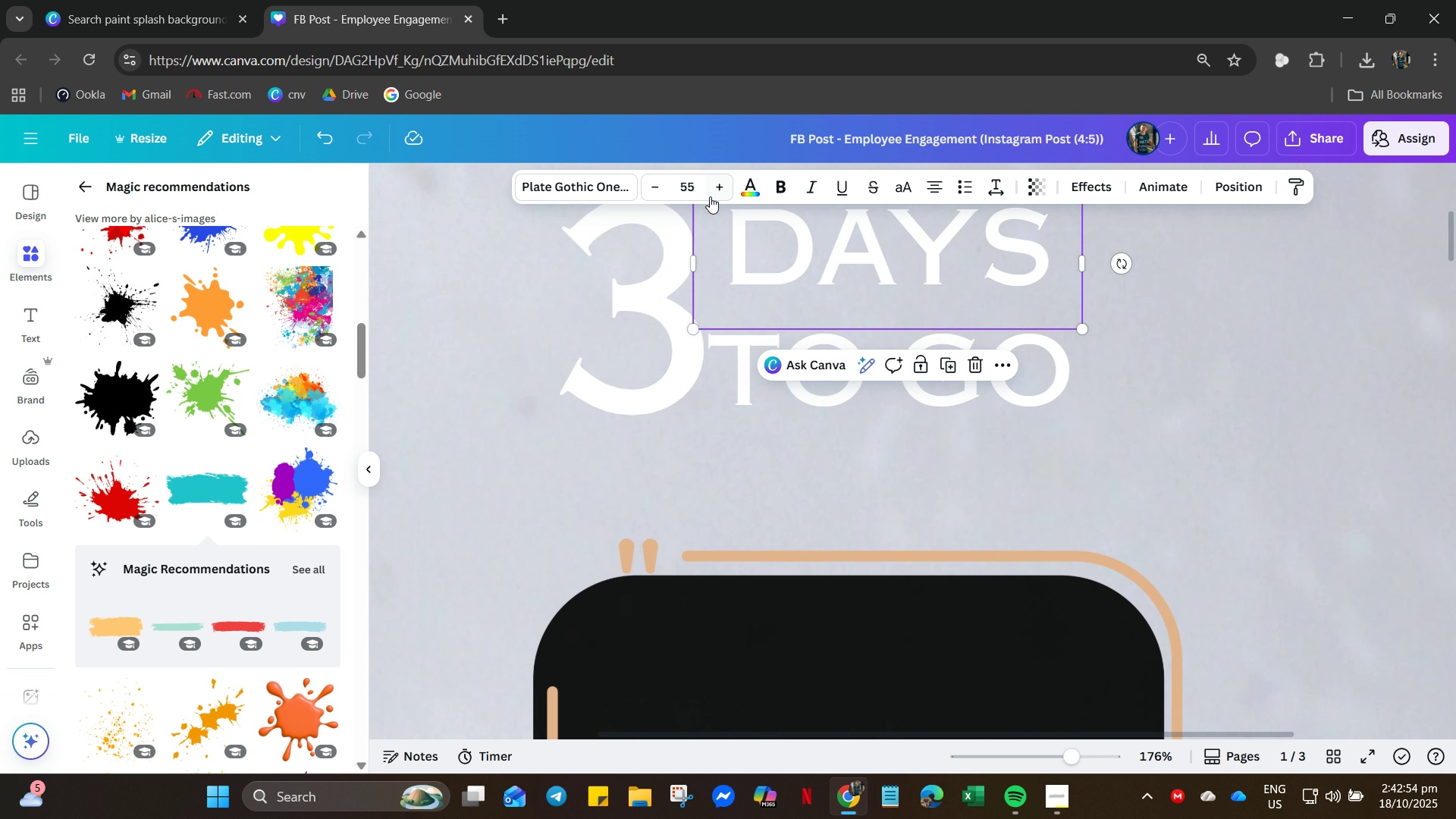 
double_click([721, 190])
 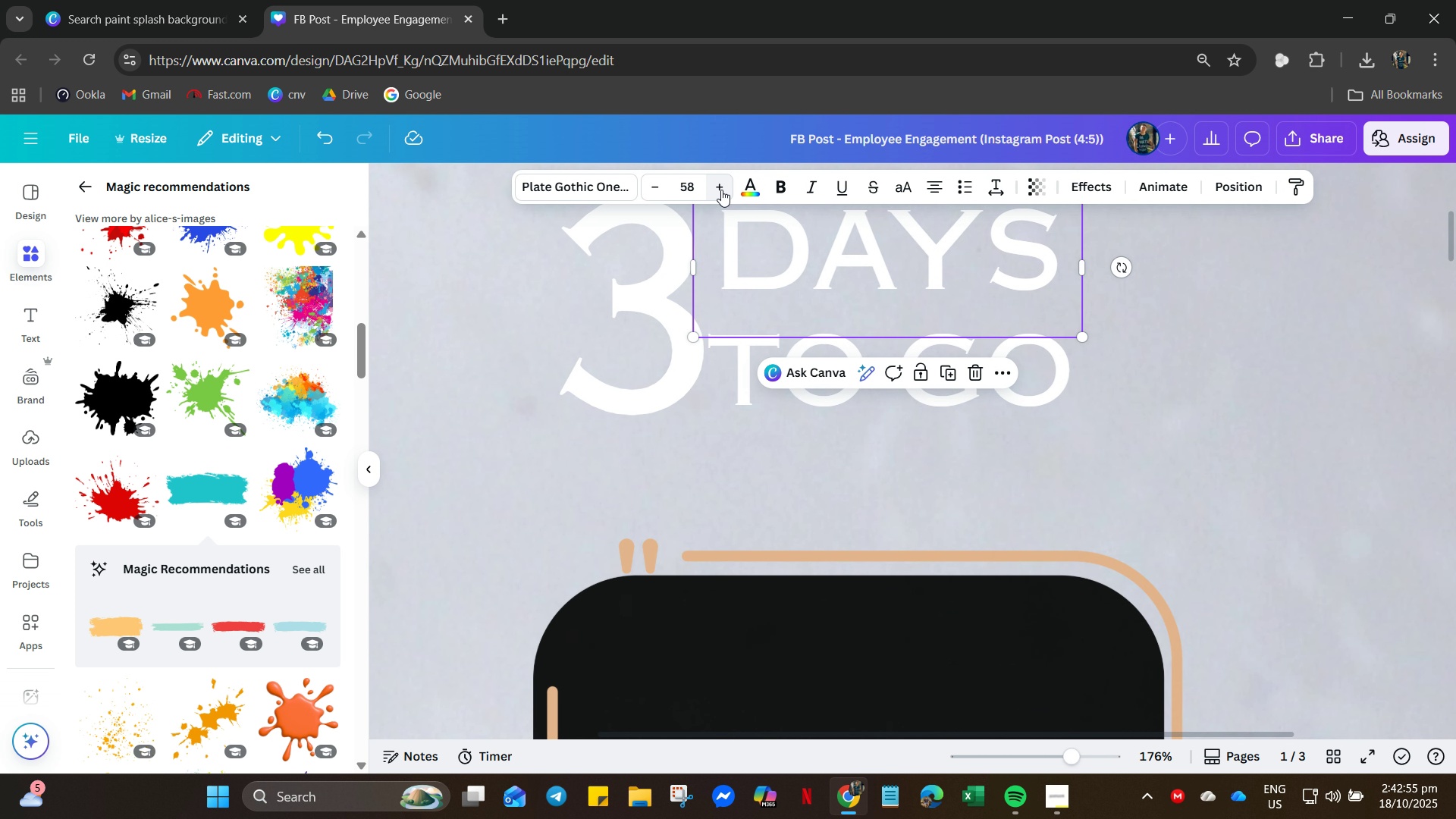 
triple_click([721, 190])
 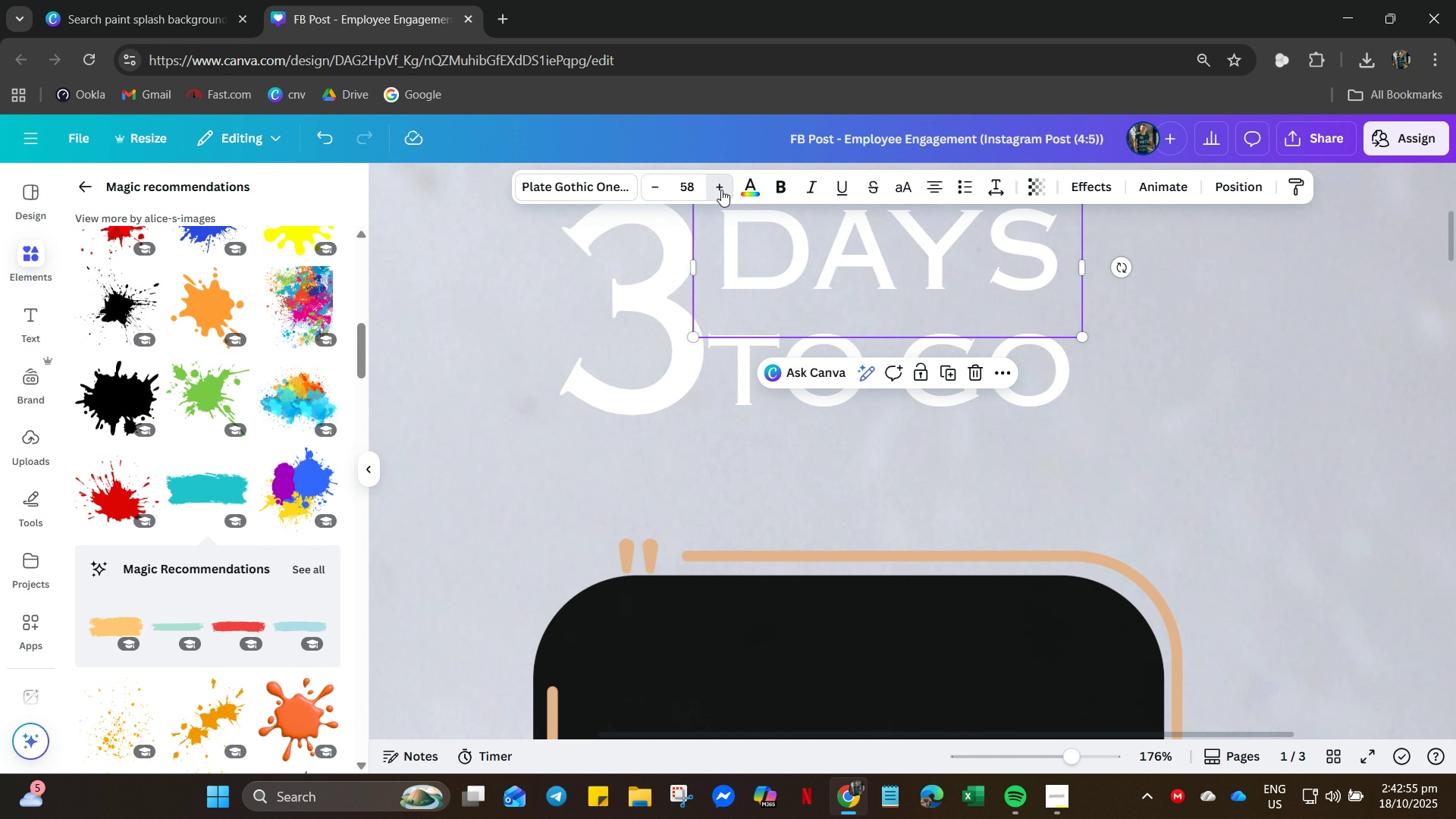 
triple_click([721, 190])
 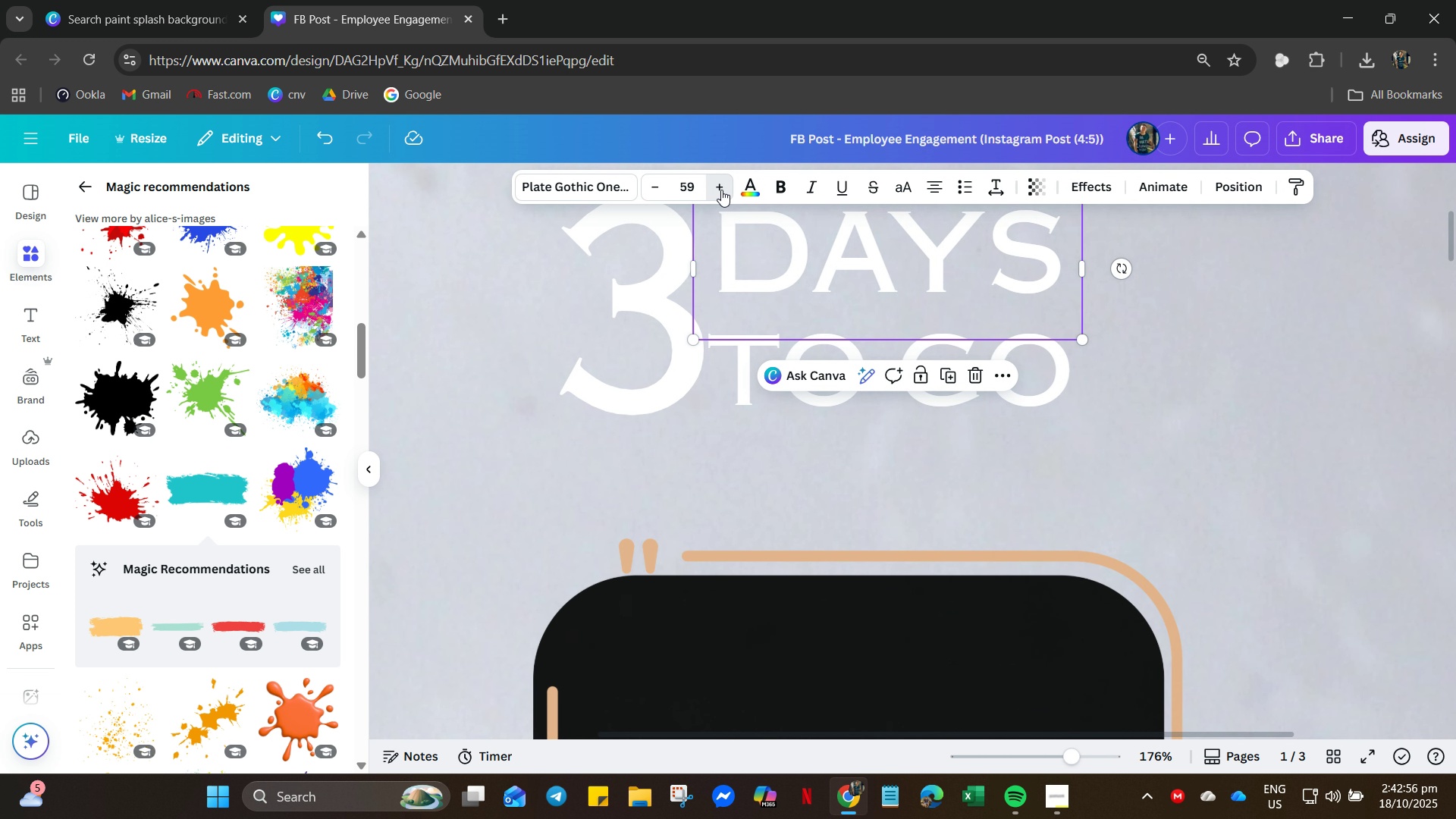 
triple_click([721, 190])
 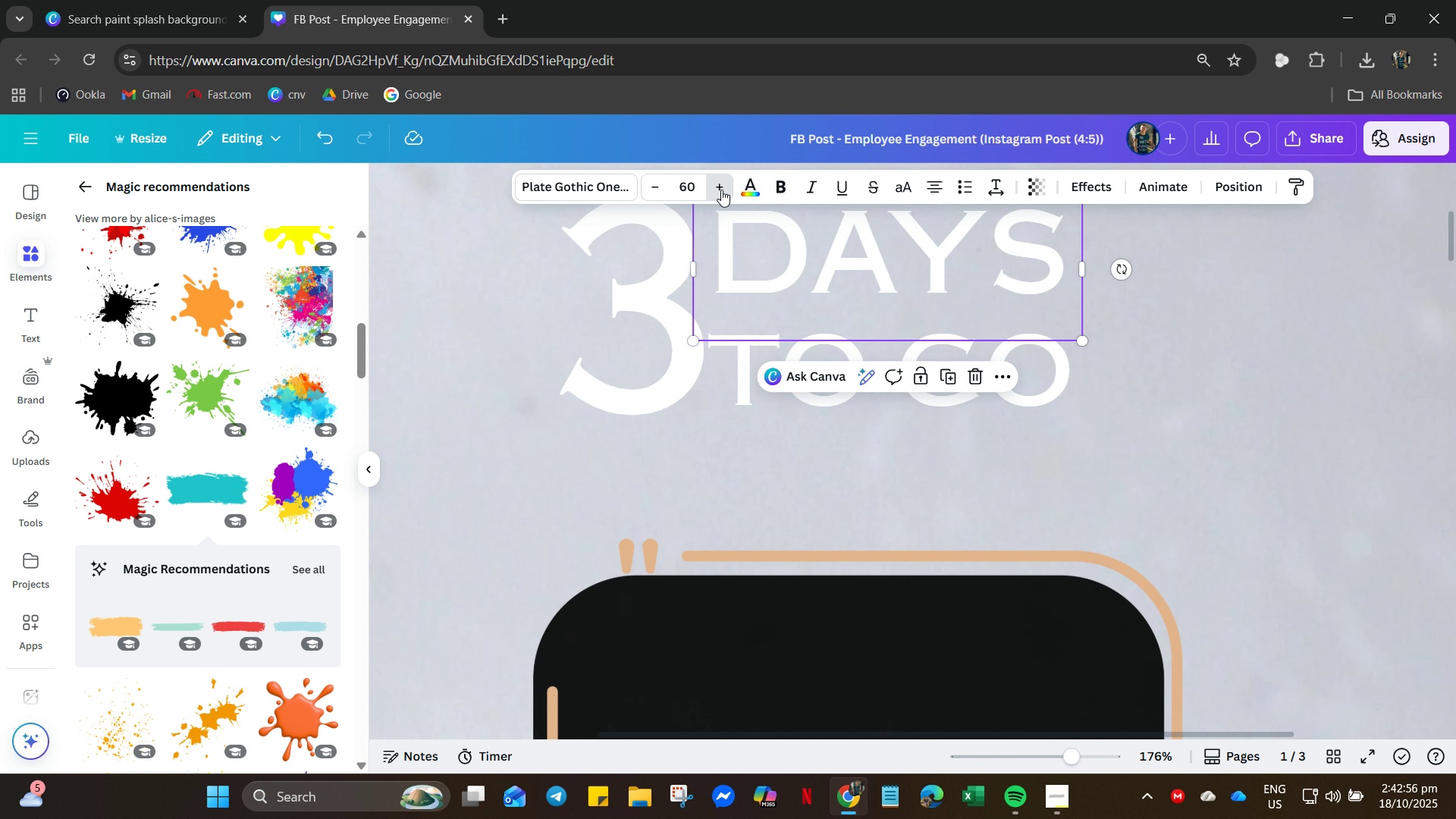 
triple_click([721, 190])
 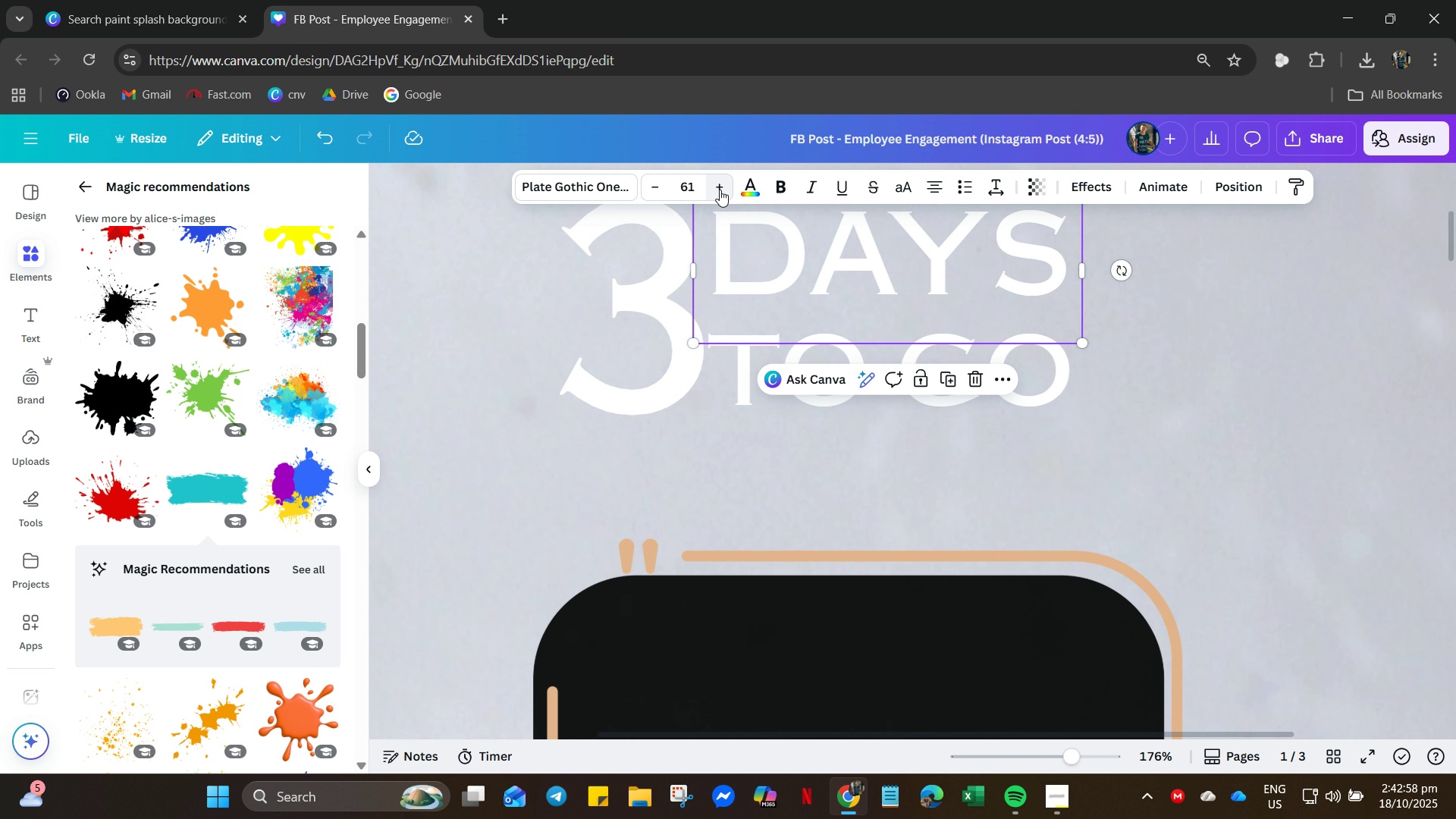 
left_click([720, 190])
 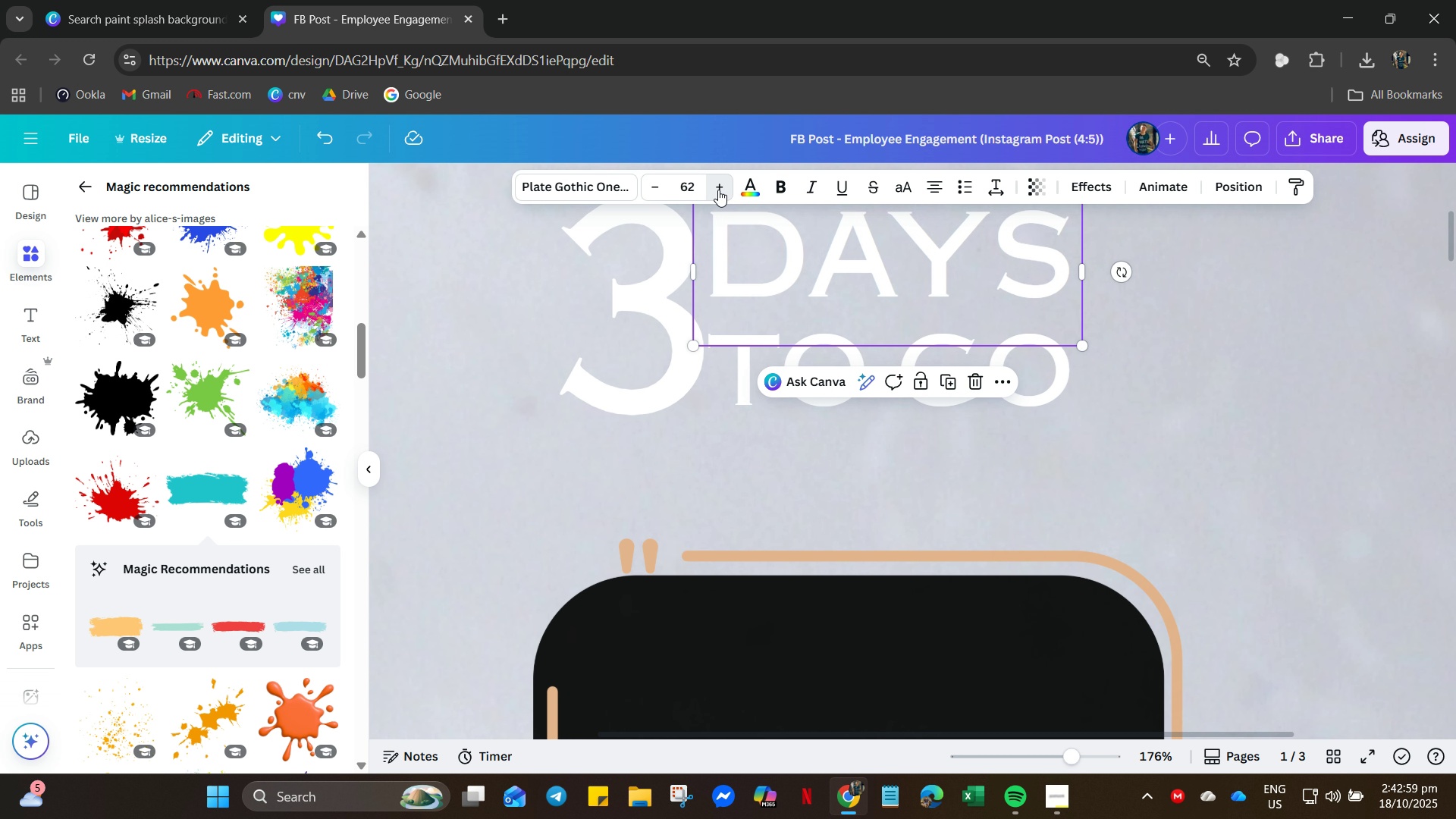 
left_click([718, 190])
 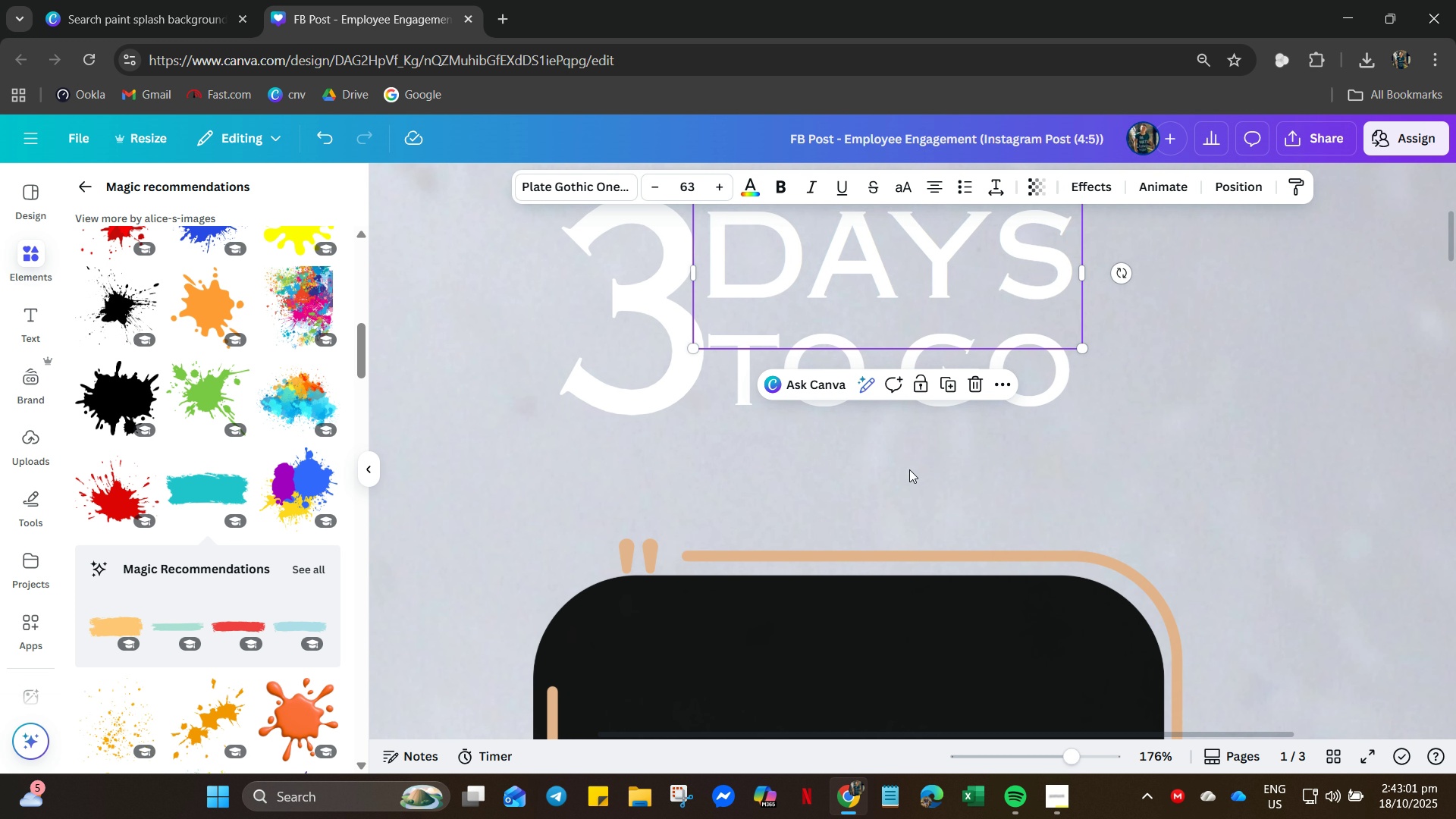 
left_click([924, 463])
 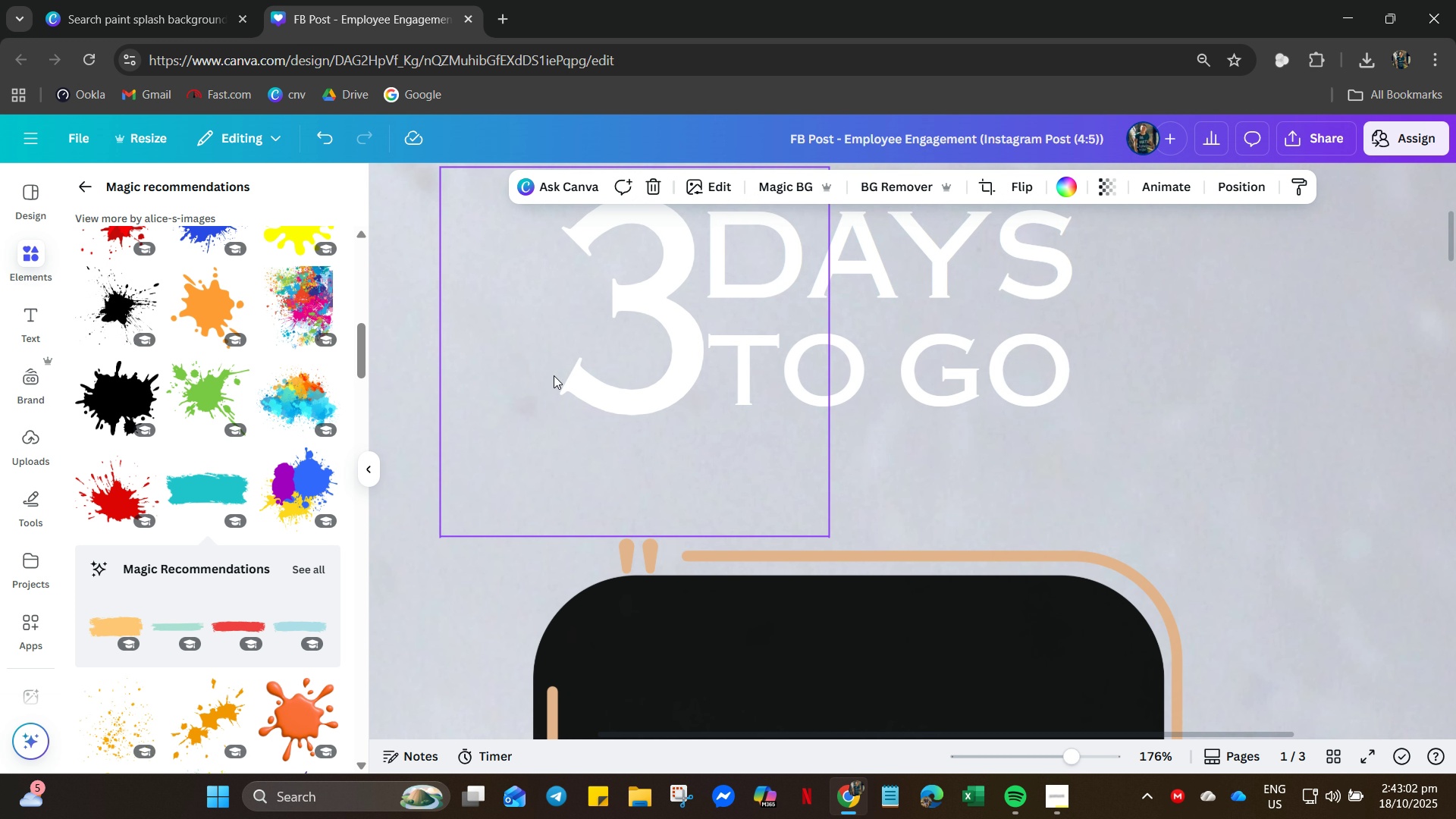 
scroll: coordinate [570, 389], scroll_direction: up, amount: 3.0
 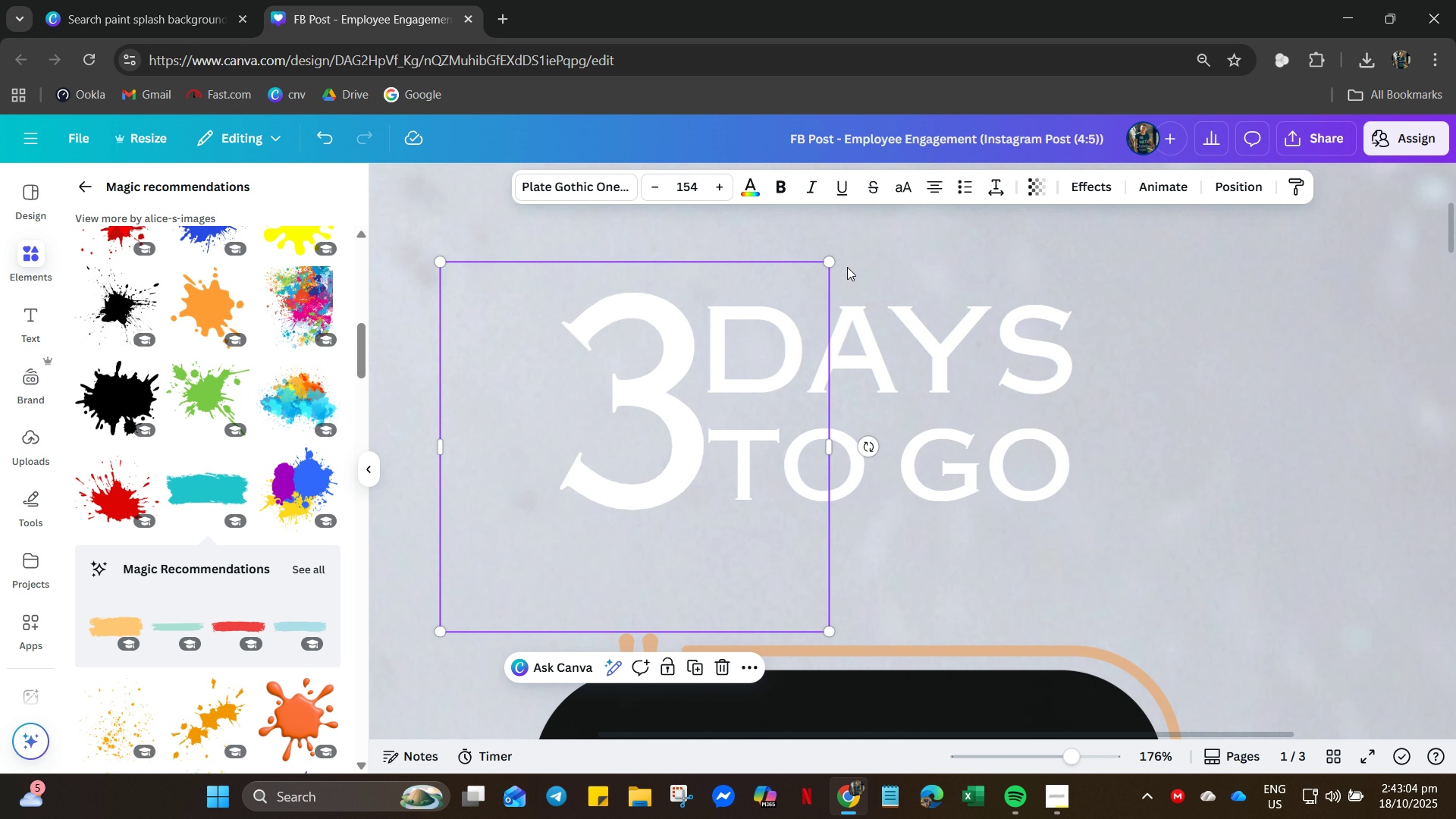 
left_click_drag(start_coordinate=[827, 266], to_coordinate=[795, 278])
 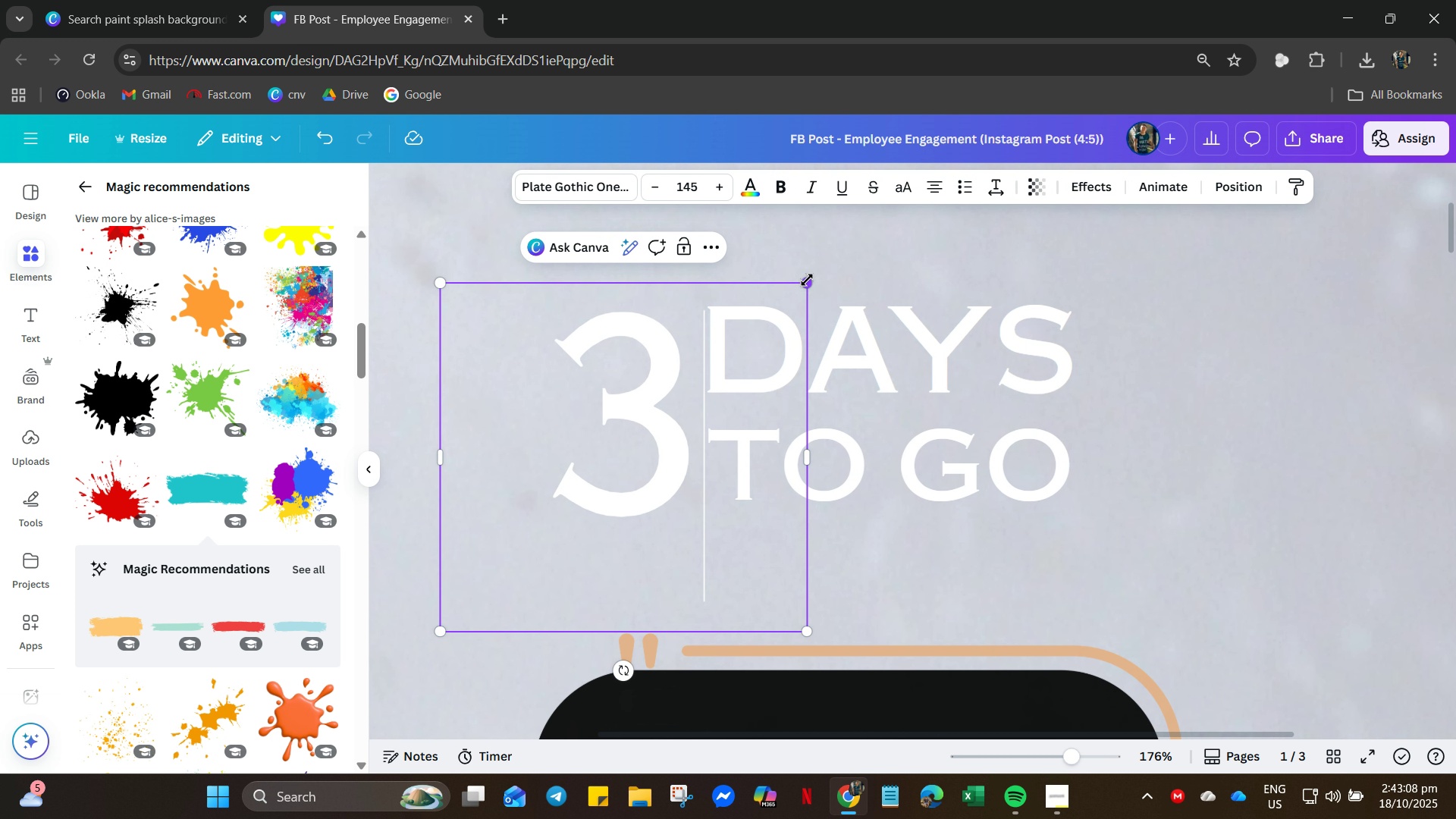 
left_click_drag(start_coordinate=[807, 280], to_coordinate=[821, 278])
 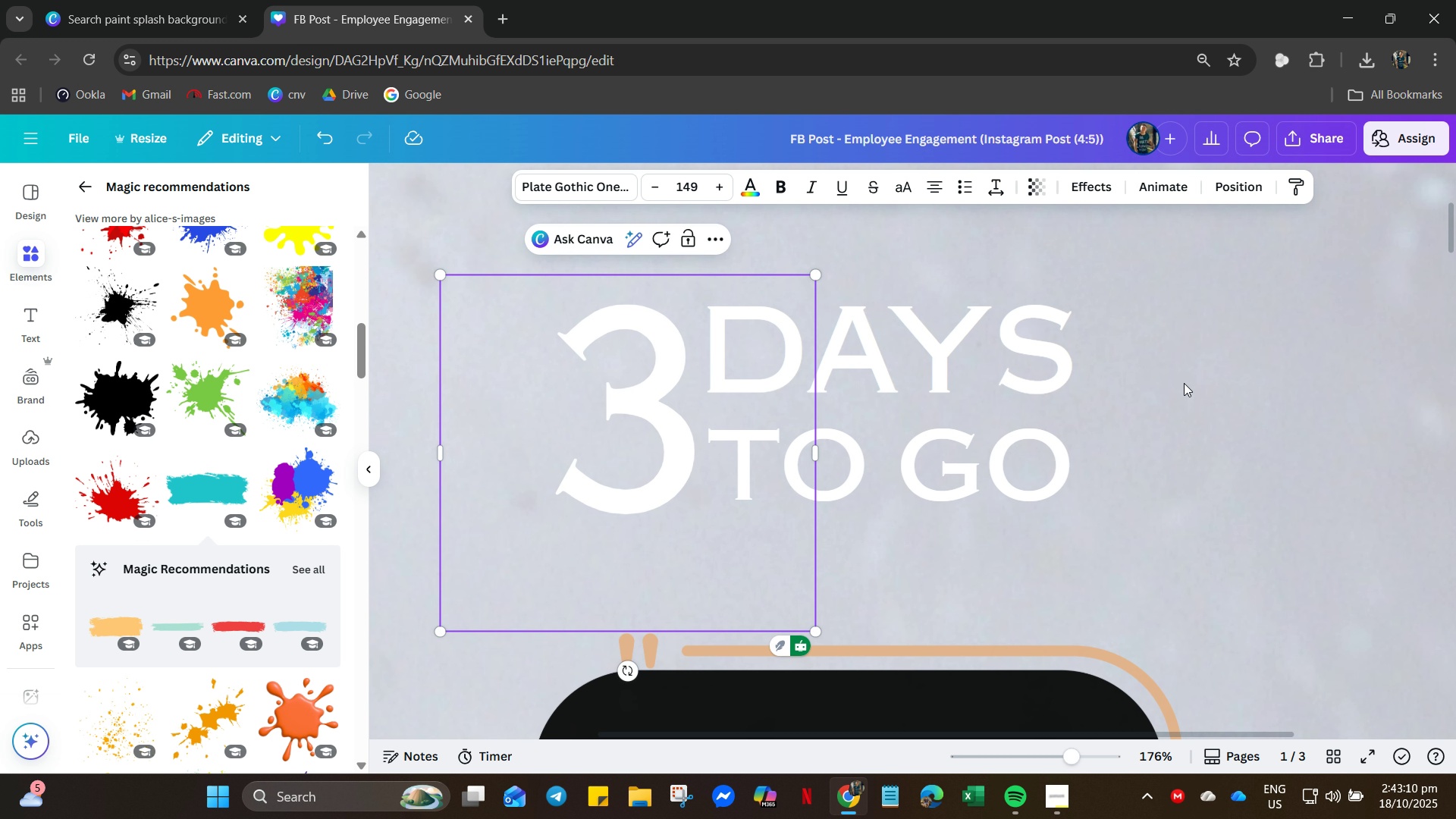 
left_click([1184, 383])
 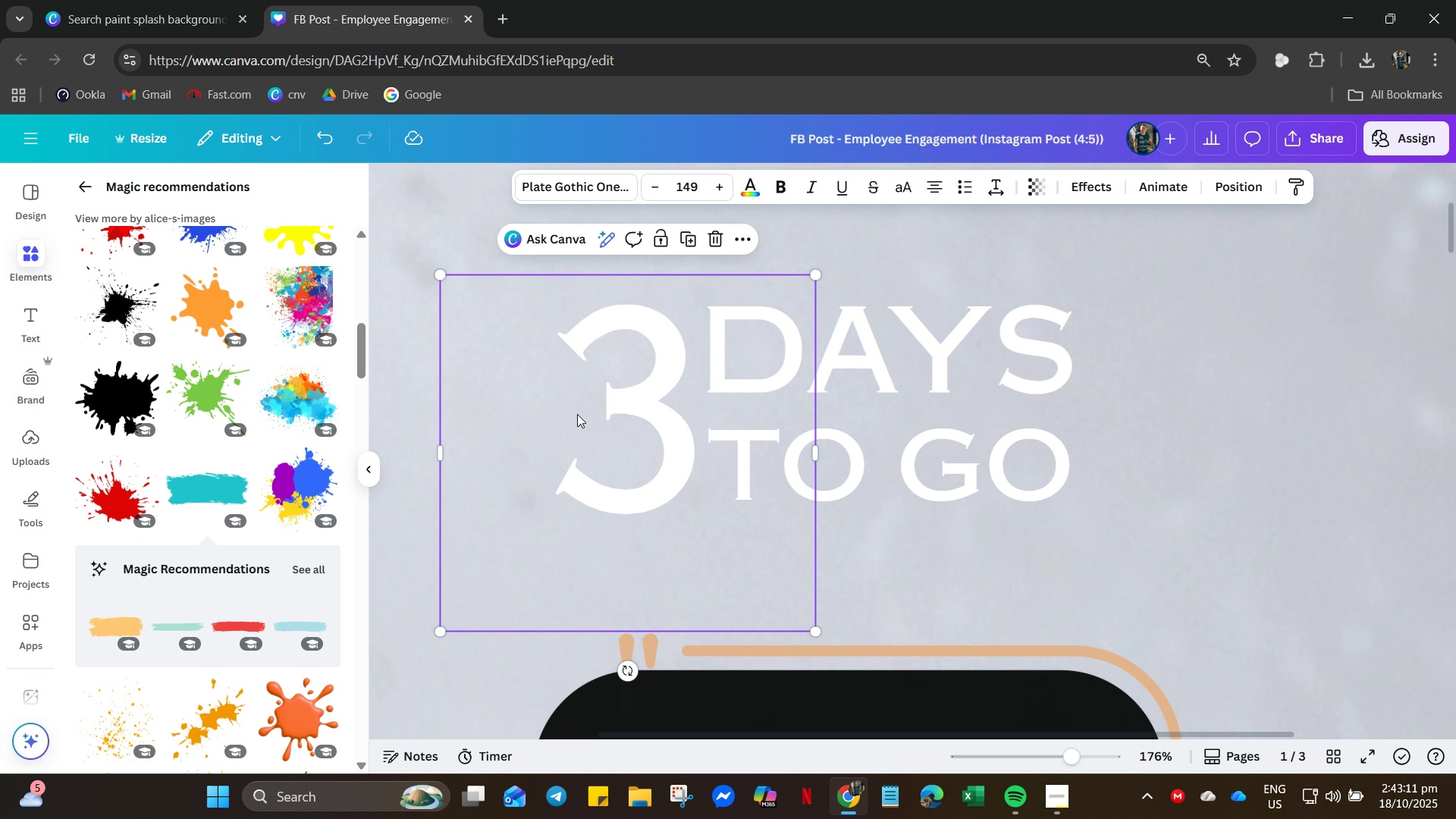 
hold_key(key=ArrowLeft, duration=0.33)
 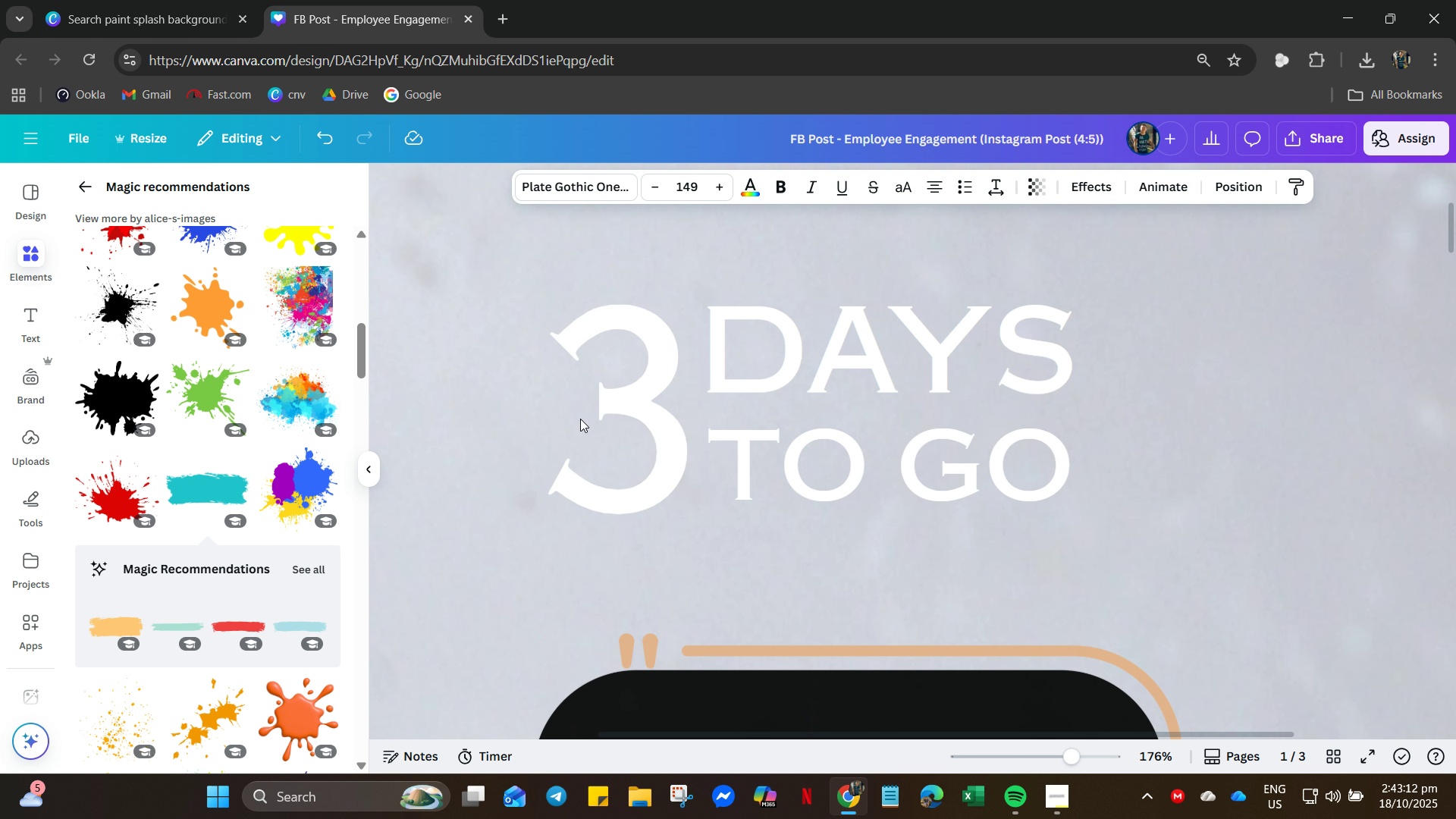 
key(ArrowLeft)
 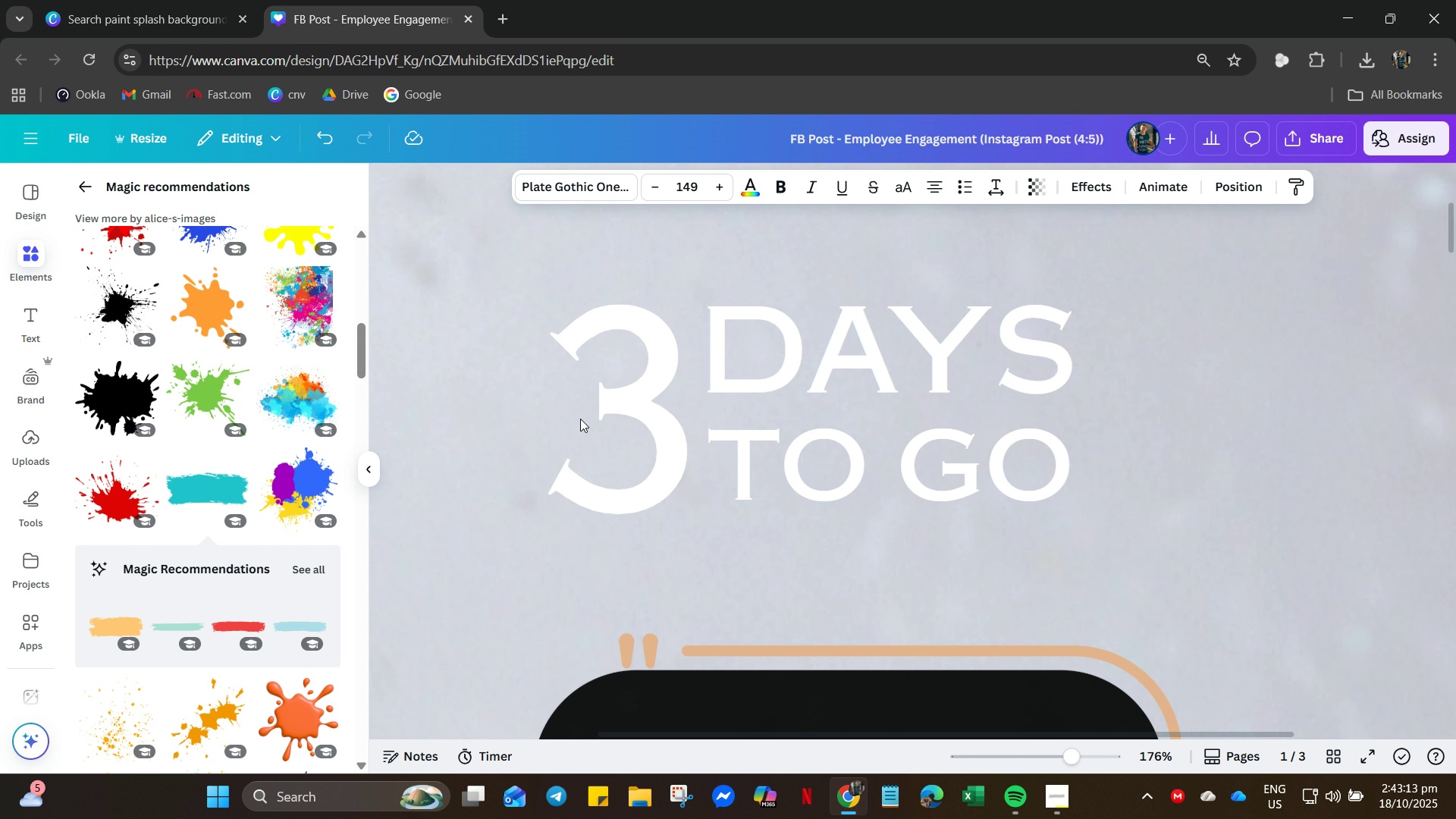 
key(ArrowUp)
 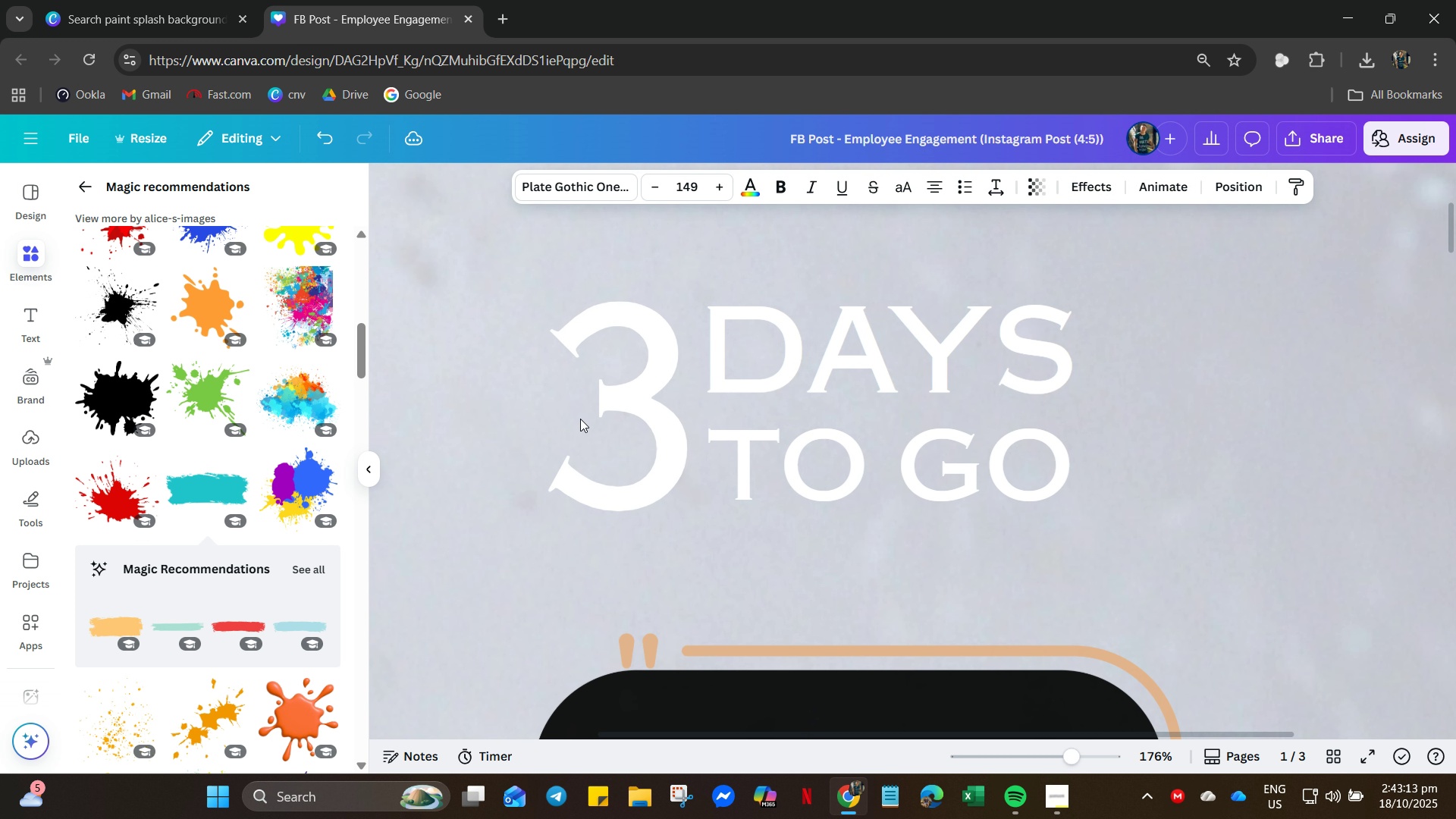 
key(ArrowUp)
 